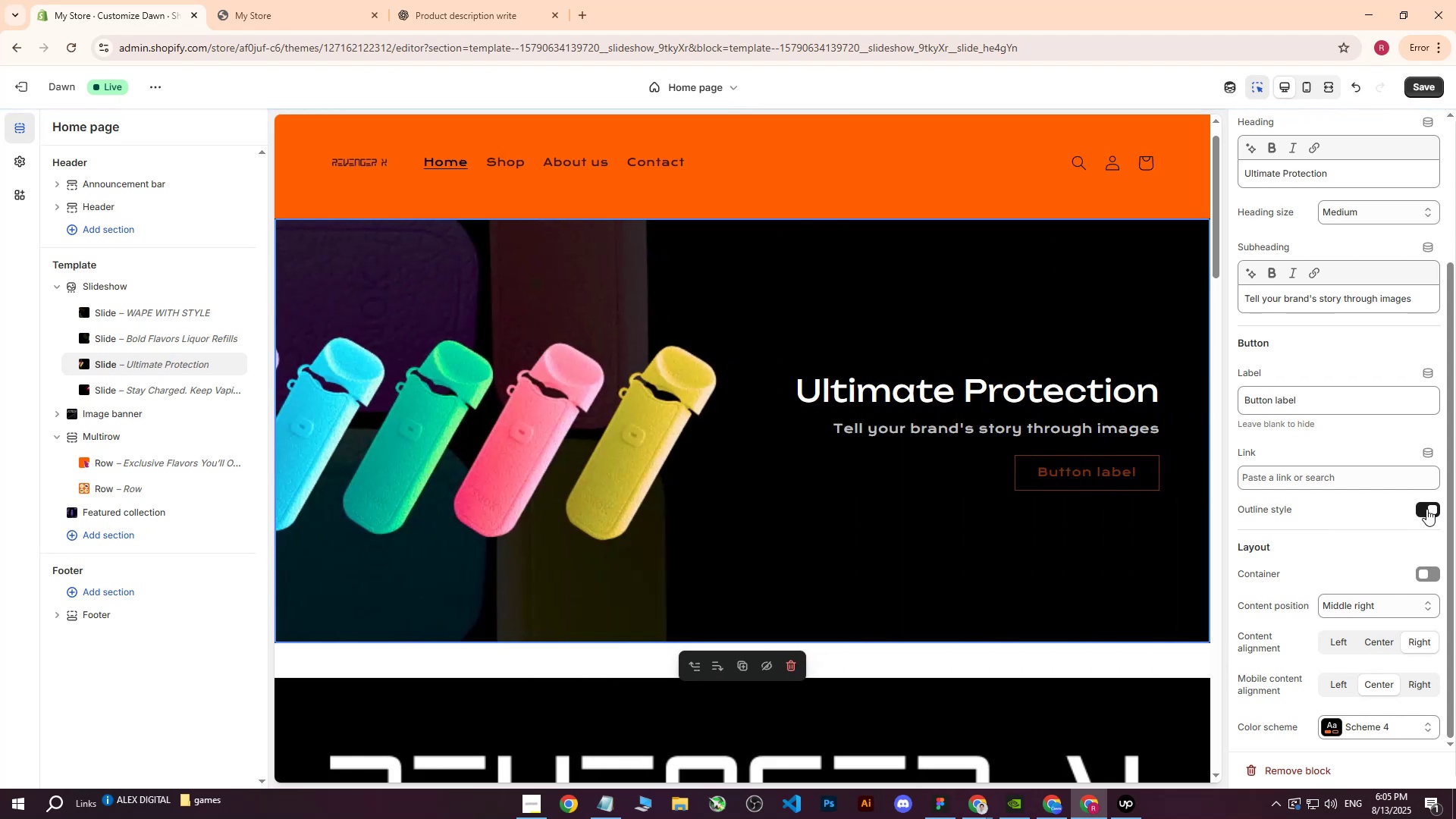 
scroll: coordinate [839, 595], scroll_direction: down, amount: 1.0
 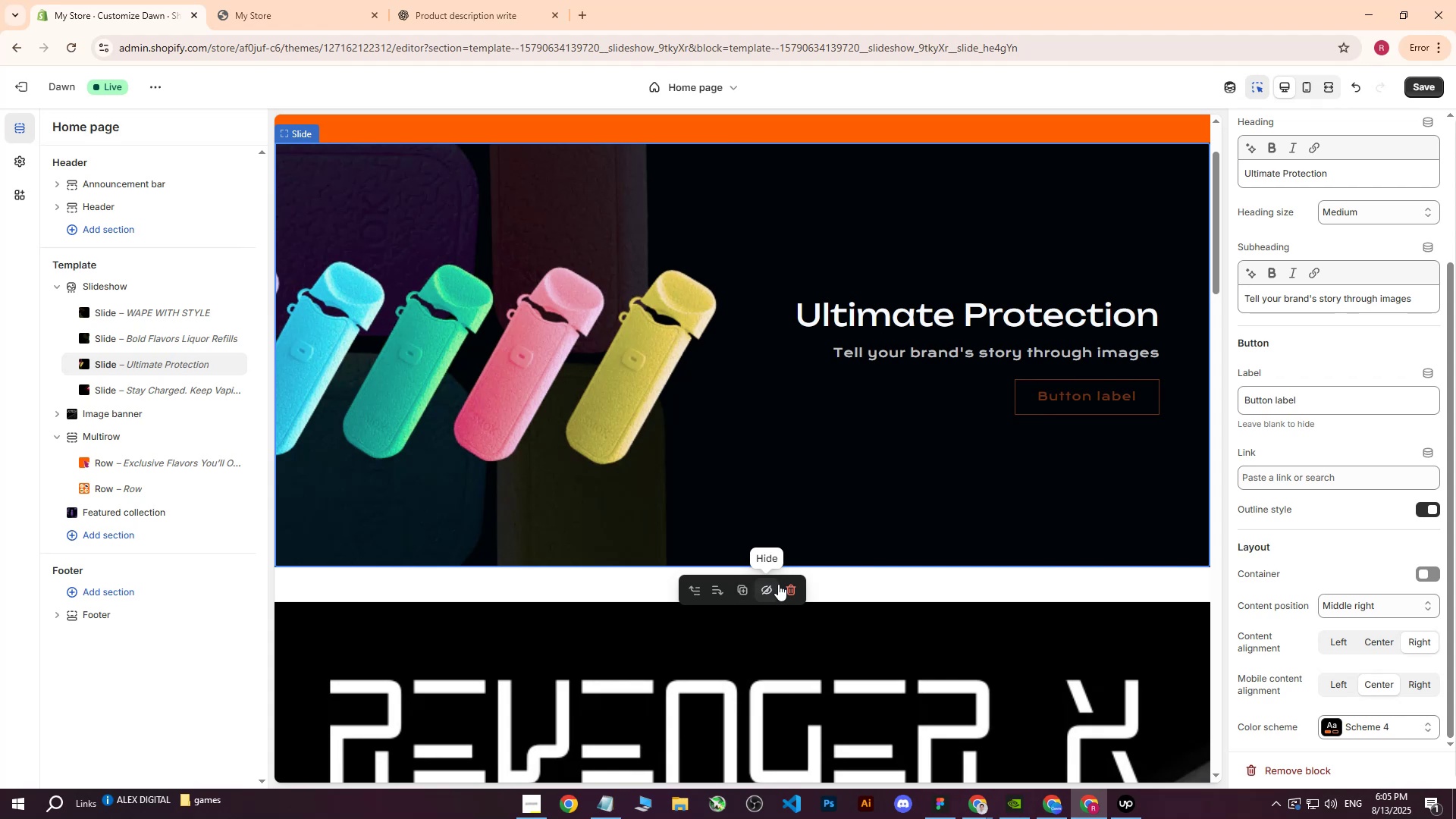 
scroll: coordinate [836, 555], scroll_direction: up, amount: 1.0
 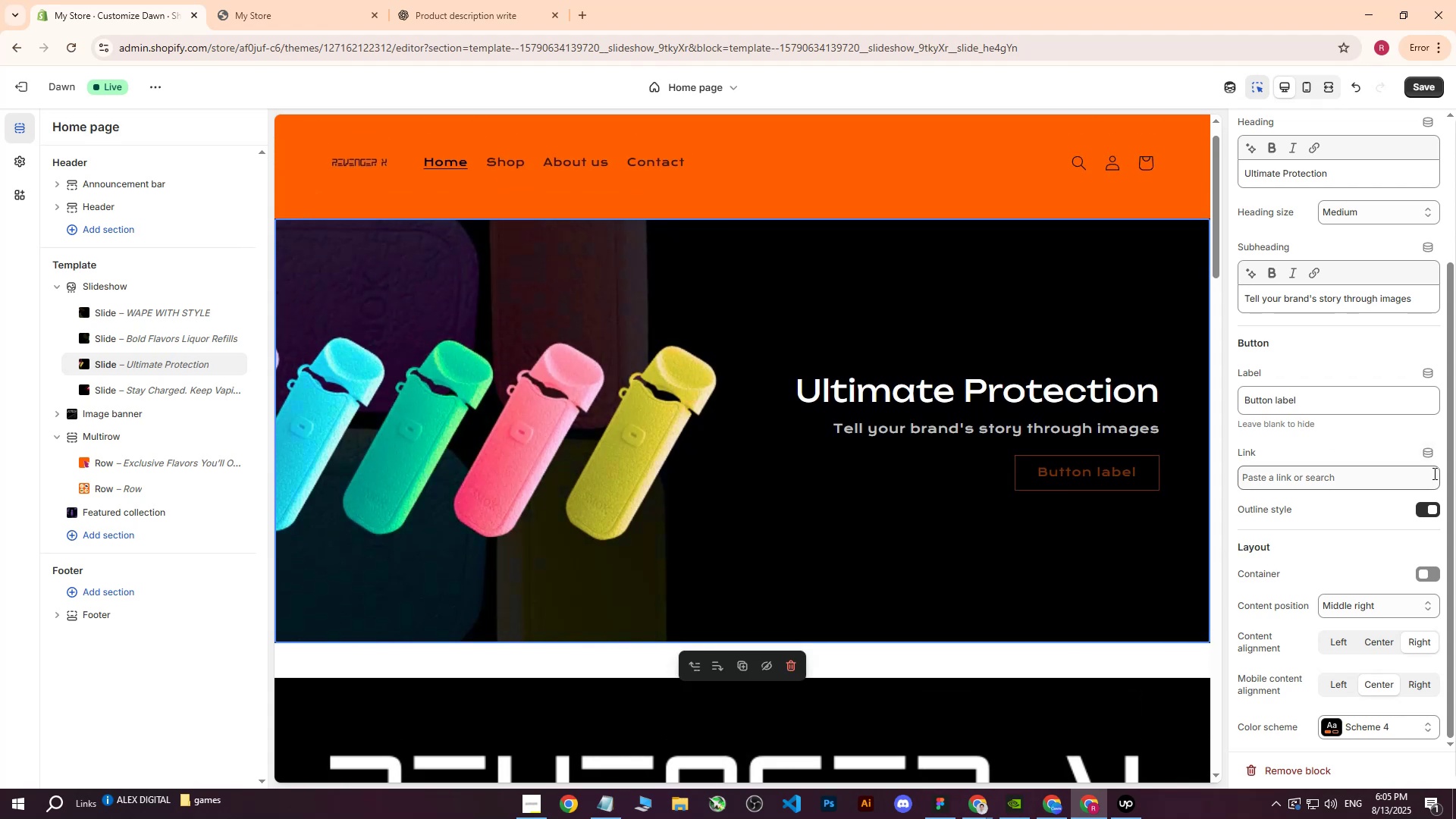 
left_click([1425, 512])
 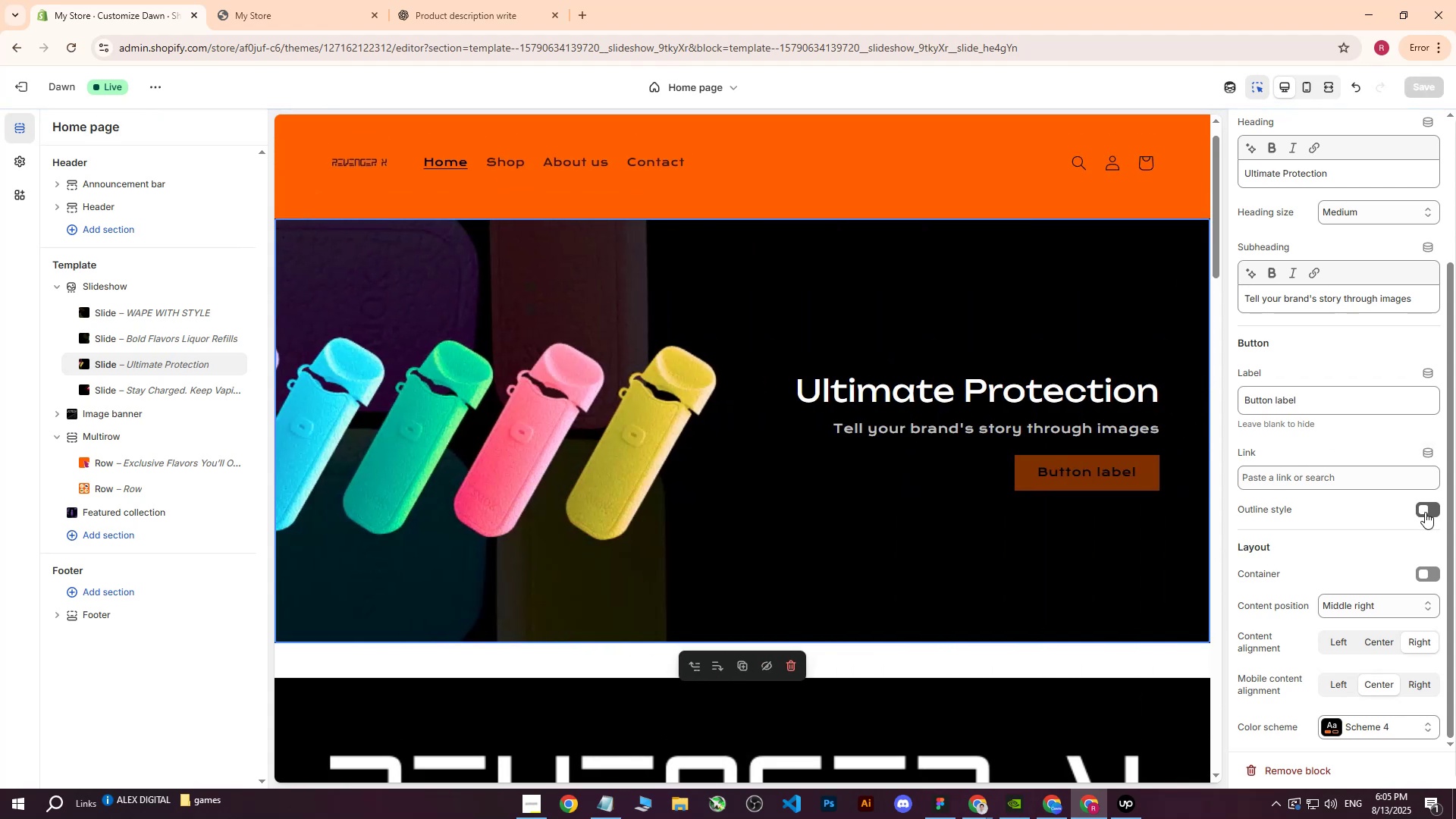 
left_click([1425, 512])
 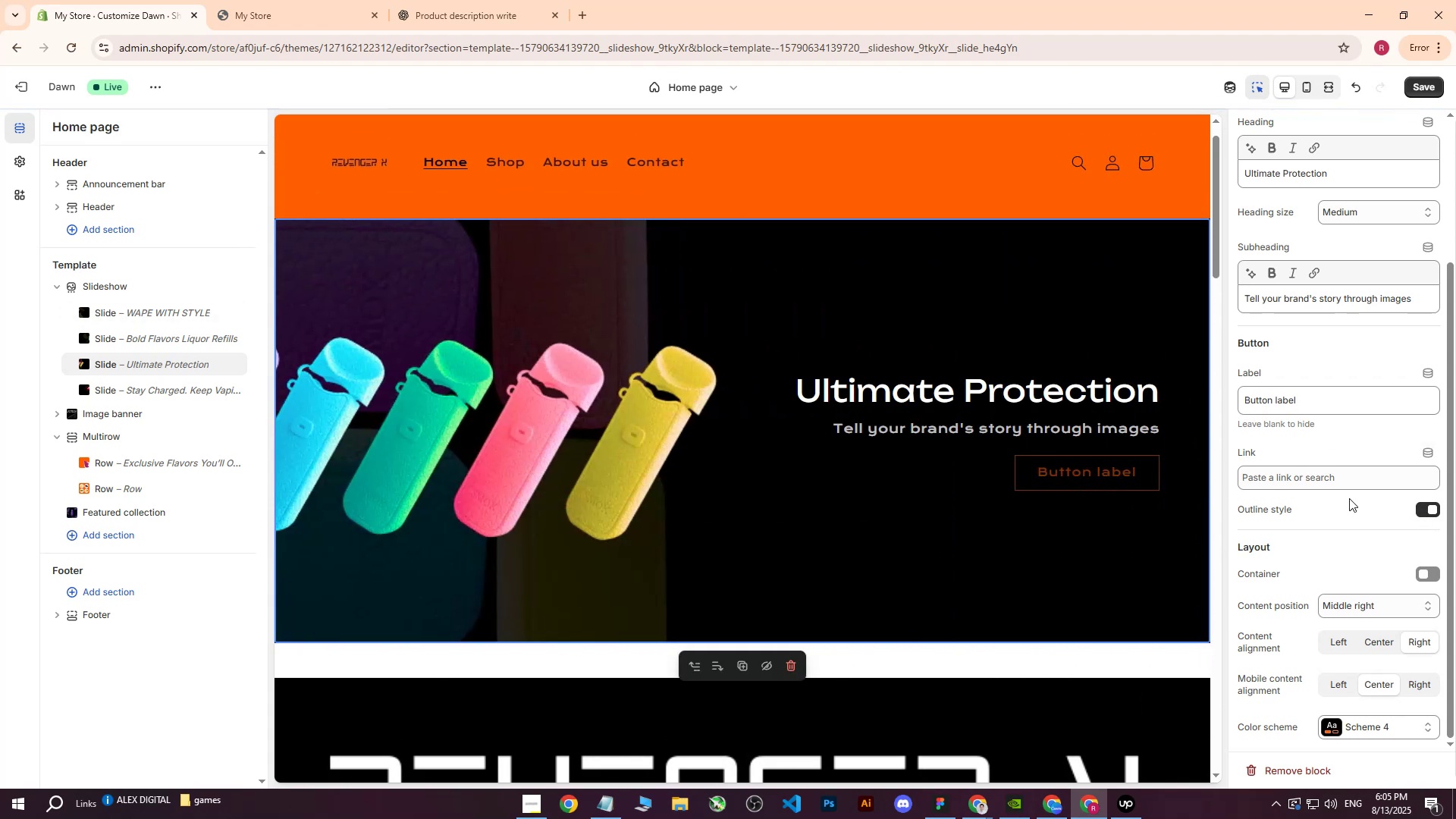 
left_click([1307, 484])
 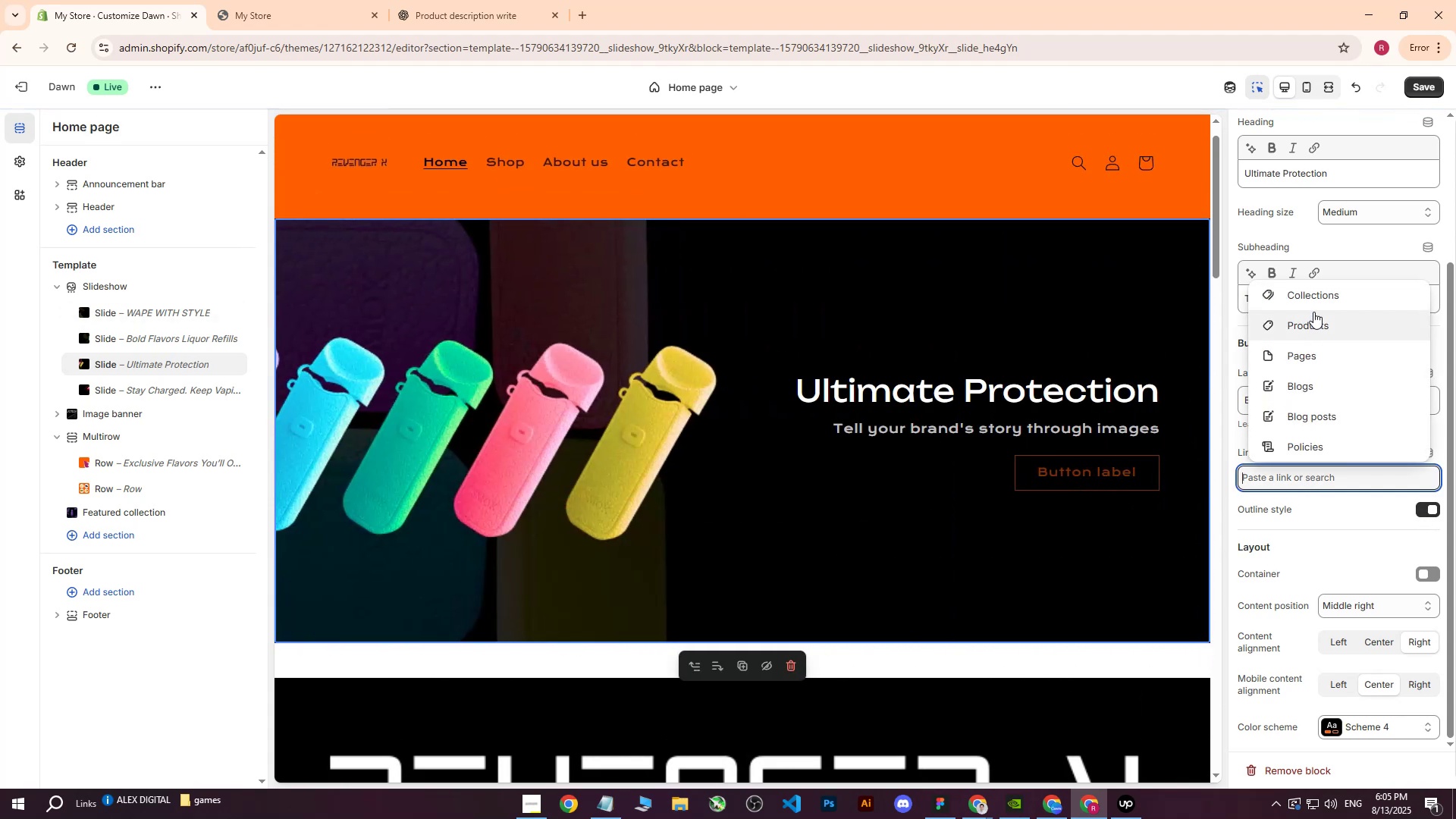 
left_click([1313, 291])
 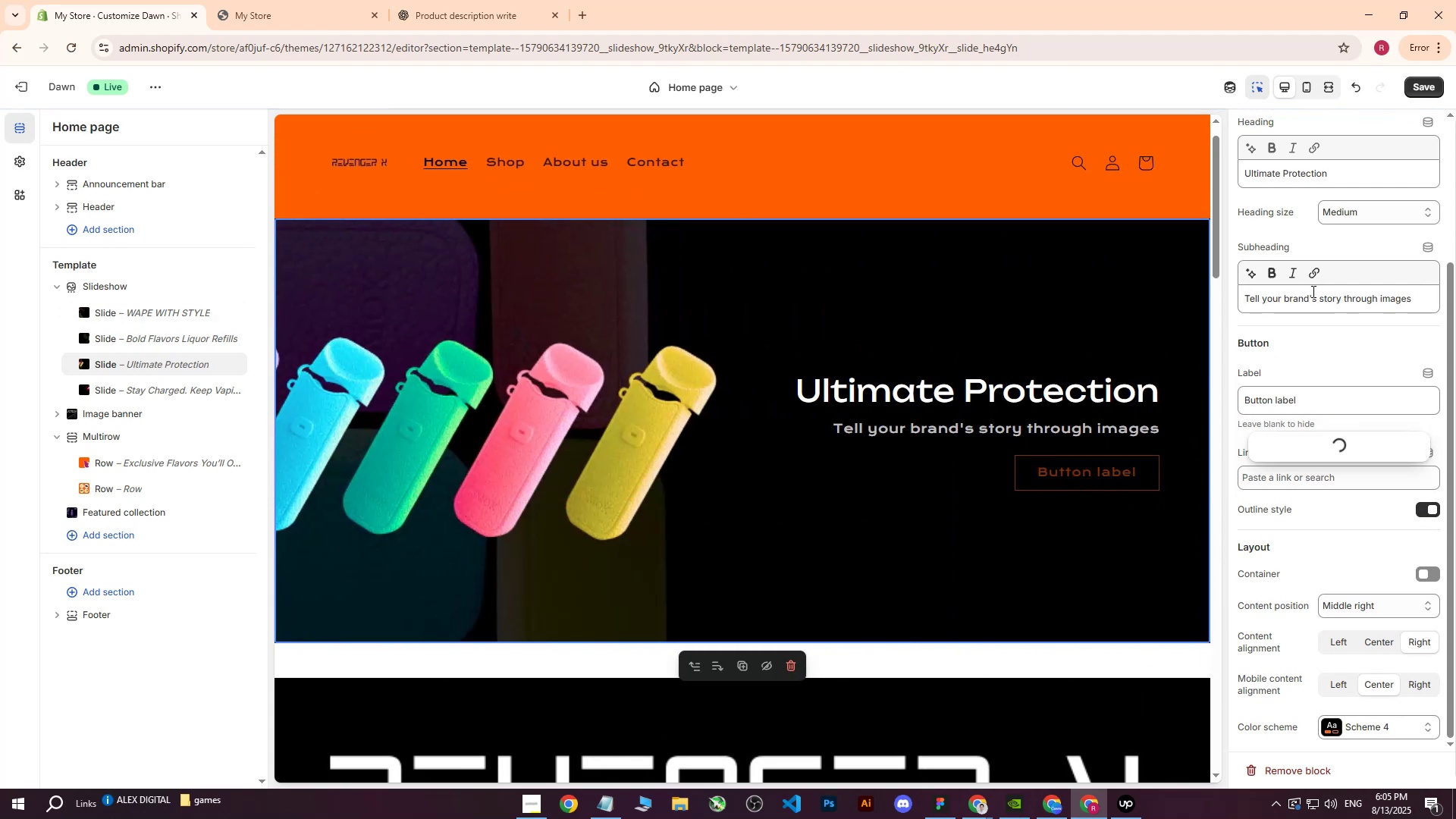 
mouse_move([1236, 365])
 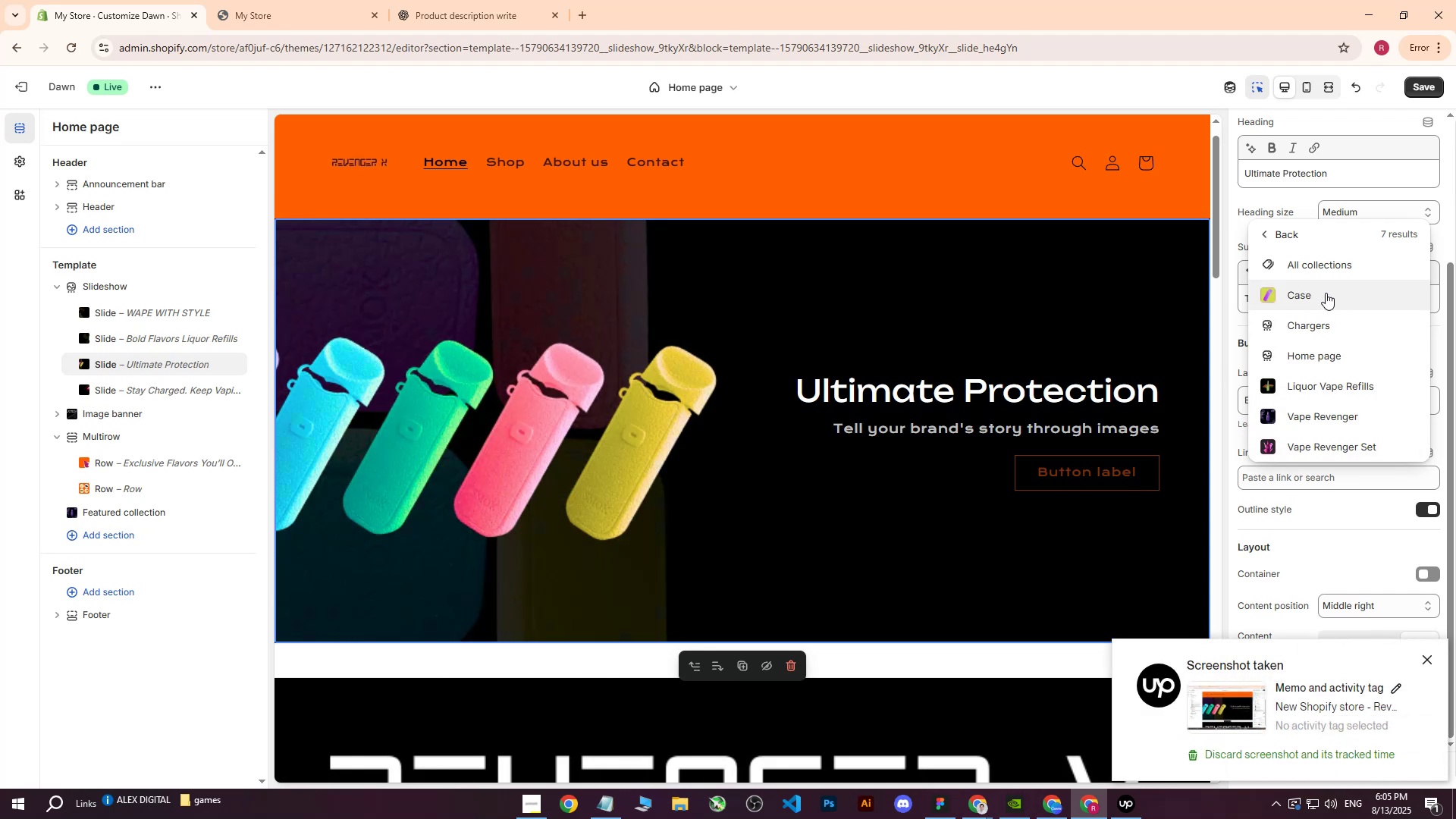 
wait(5.31)
 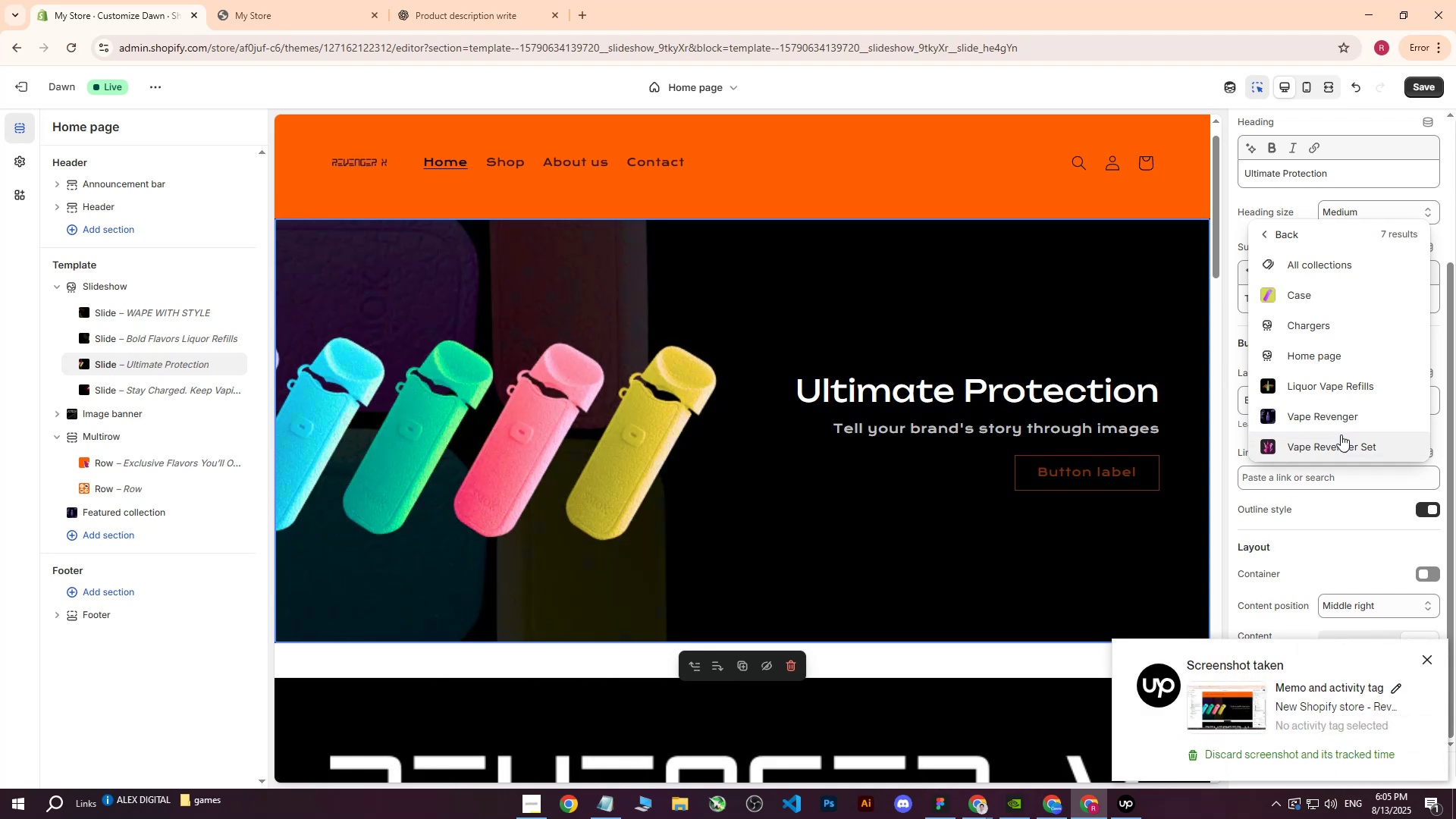 
left_click([1326, 293])
 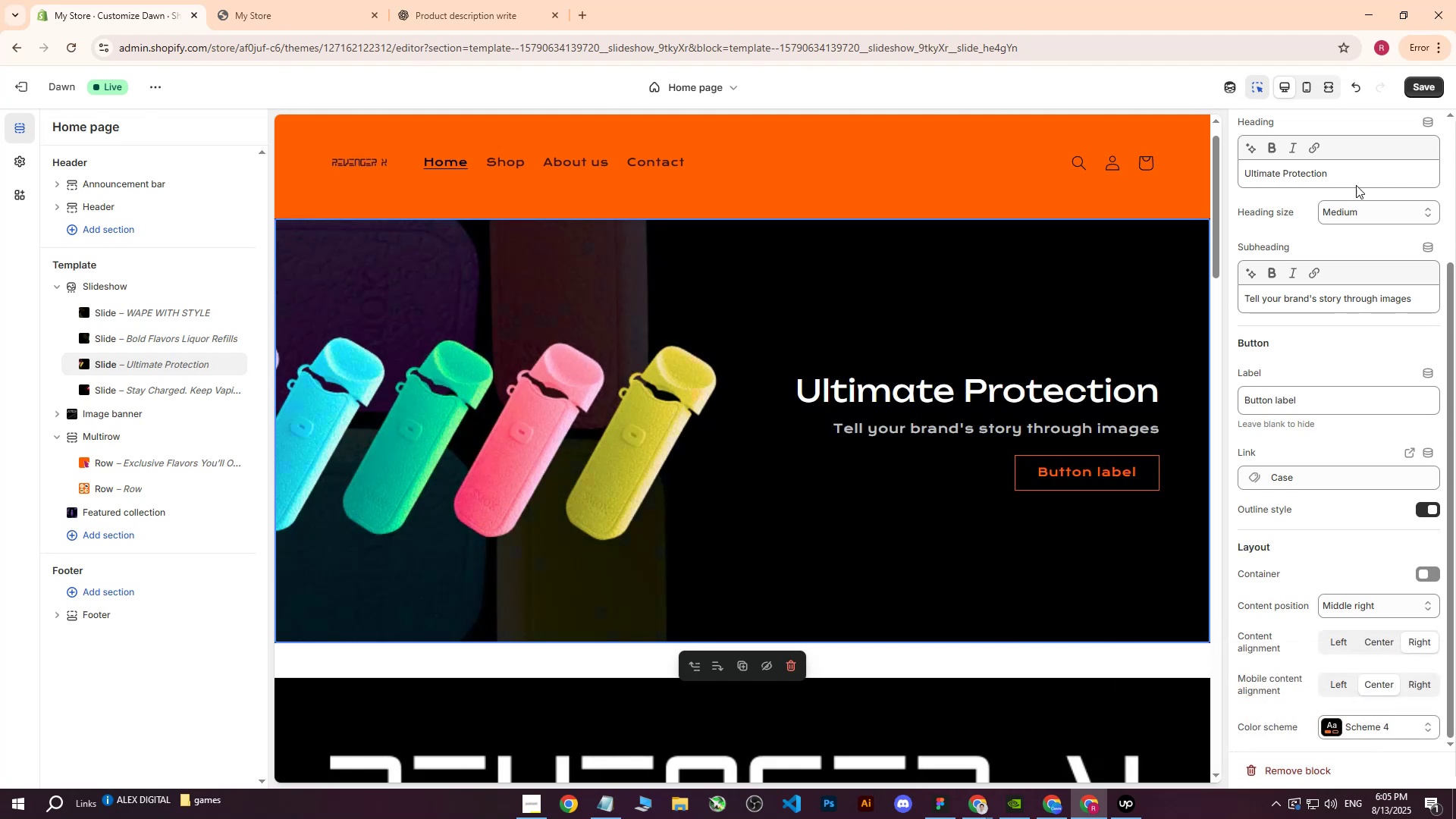 
left_click([1419, 91])
 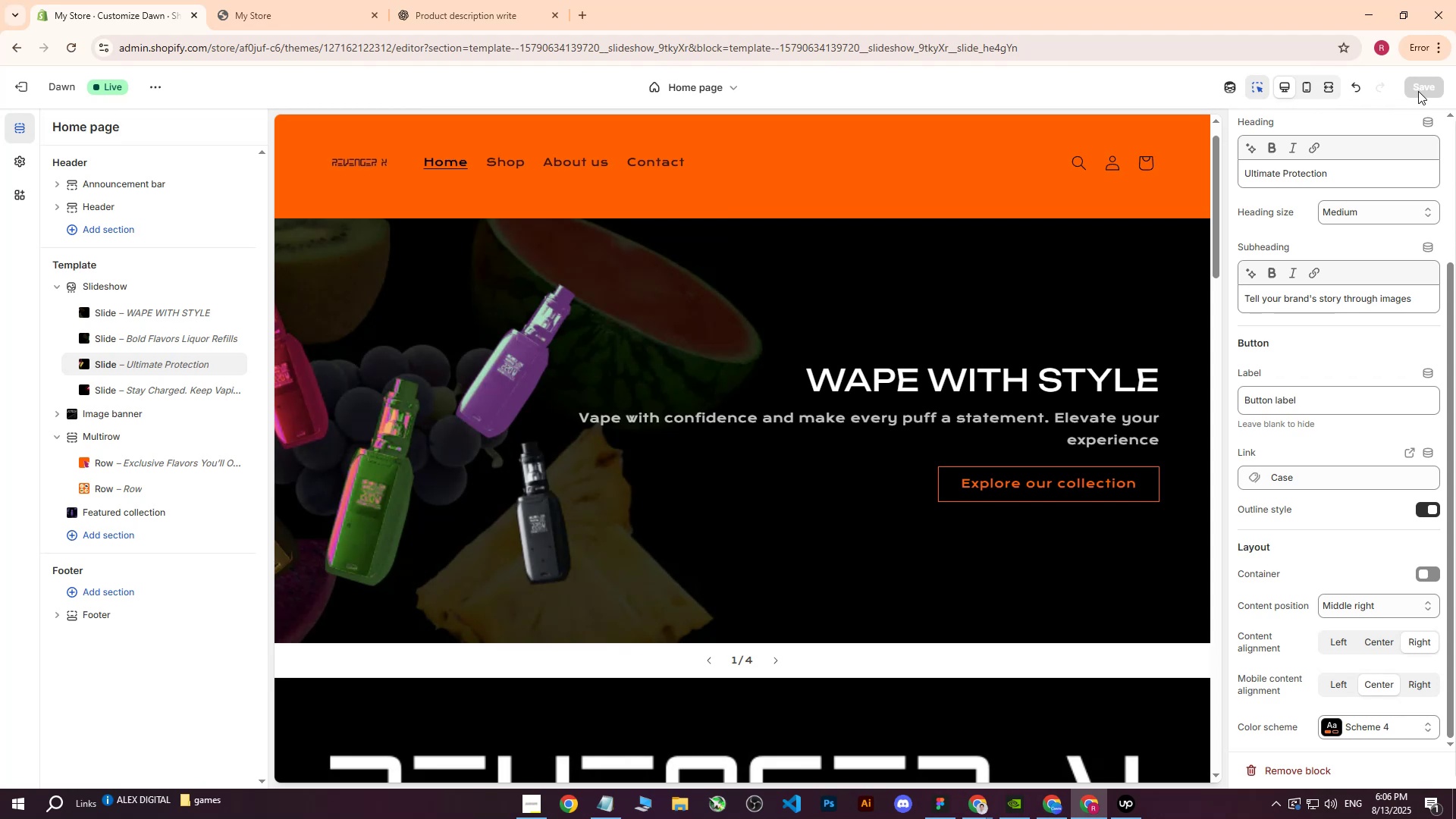 
wait(27.83)
 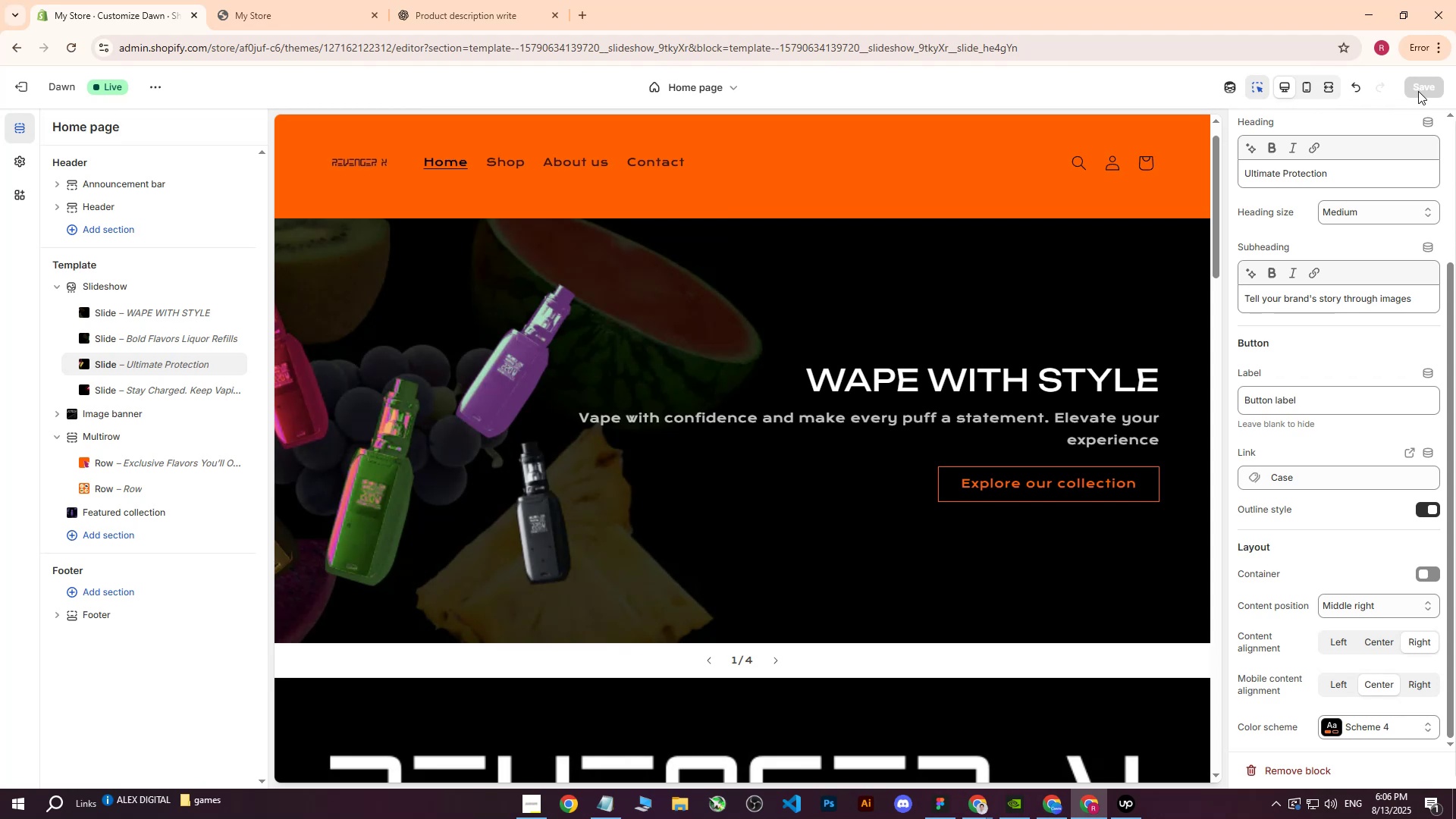 
left_click([131, 400])
 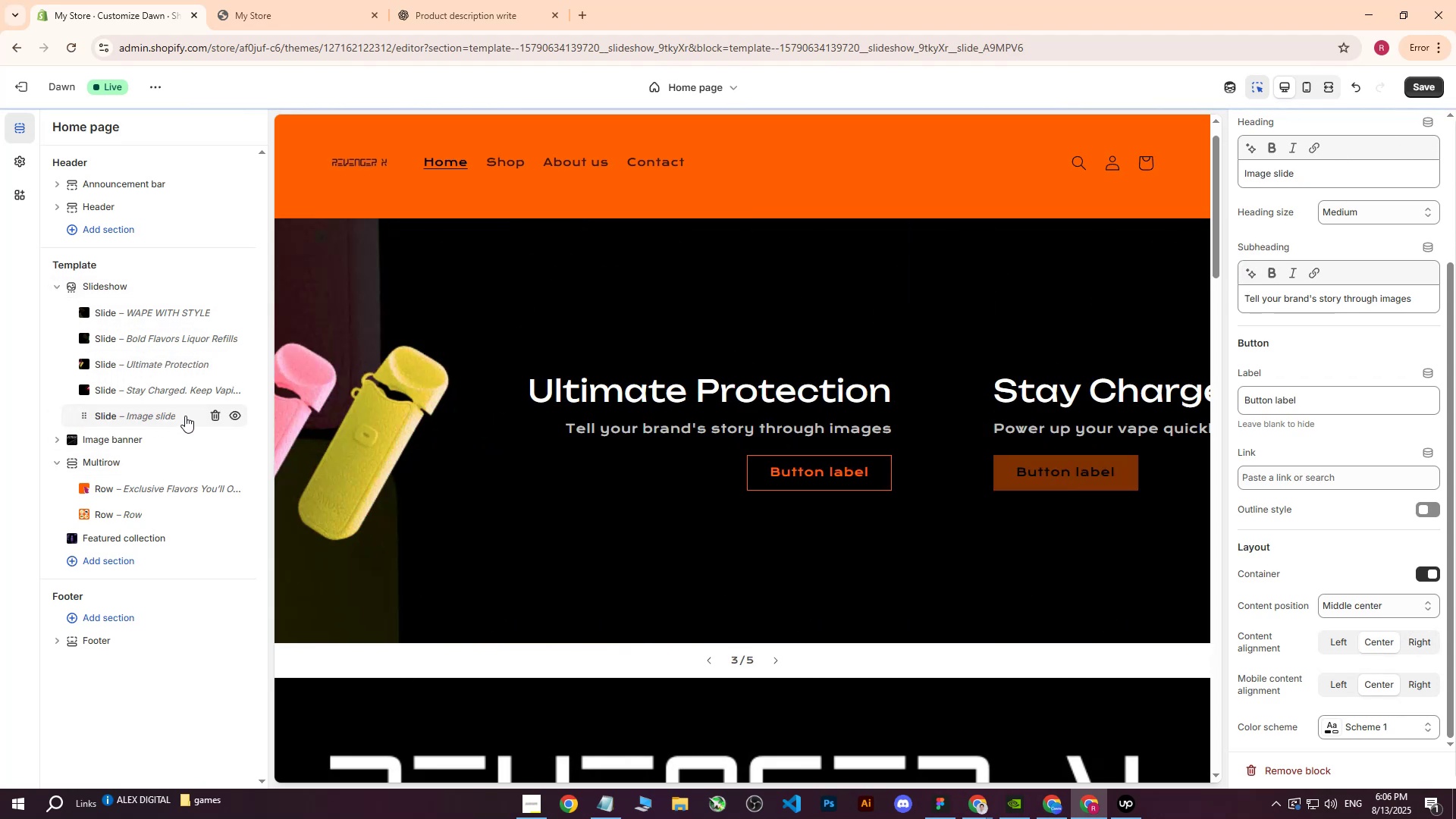 
left_click([212, 415])
 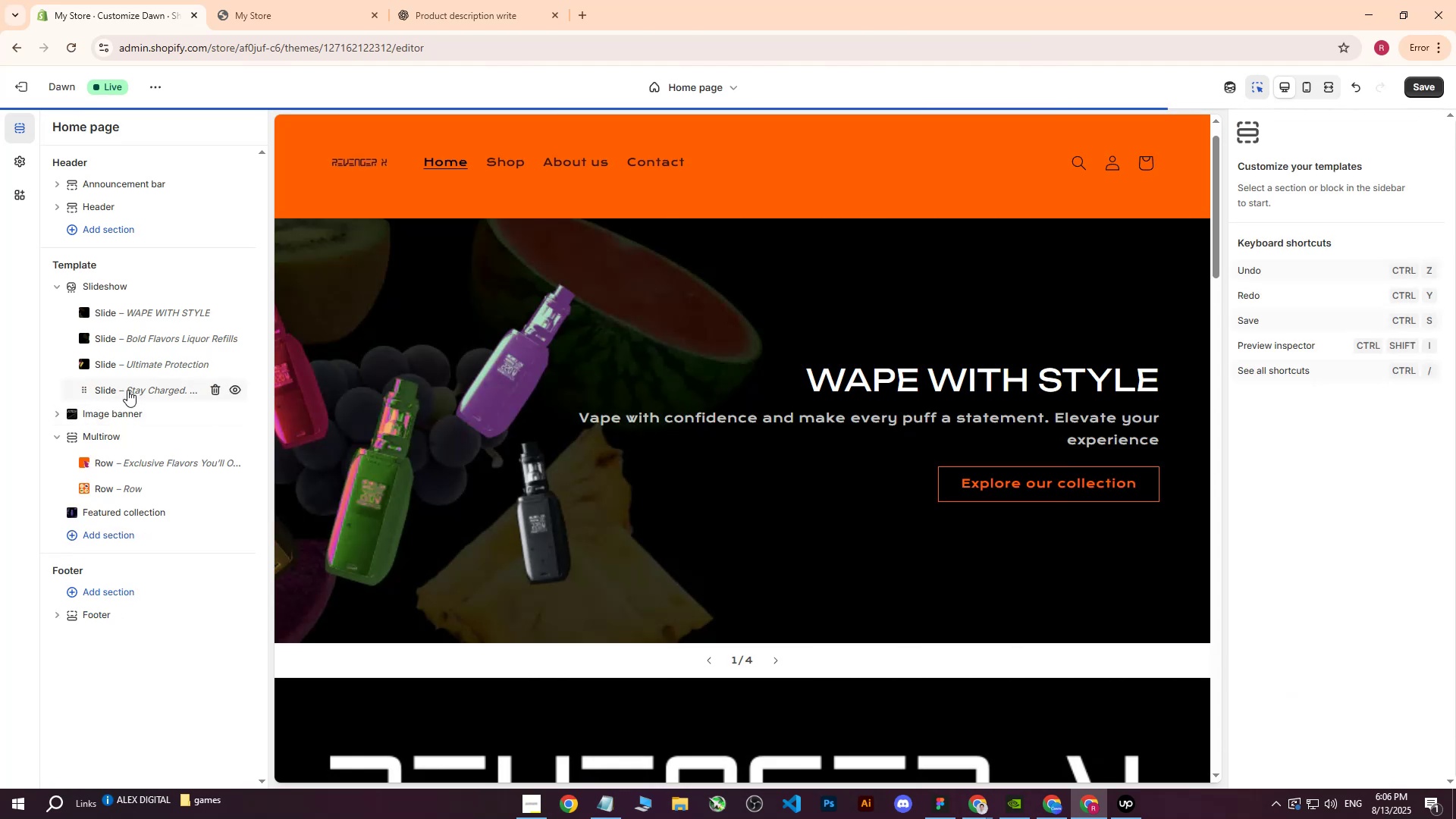 
left_click([127, 390])
 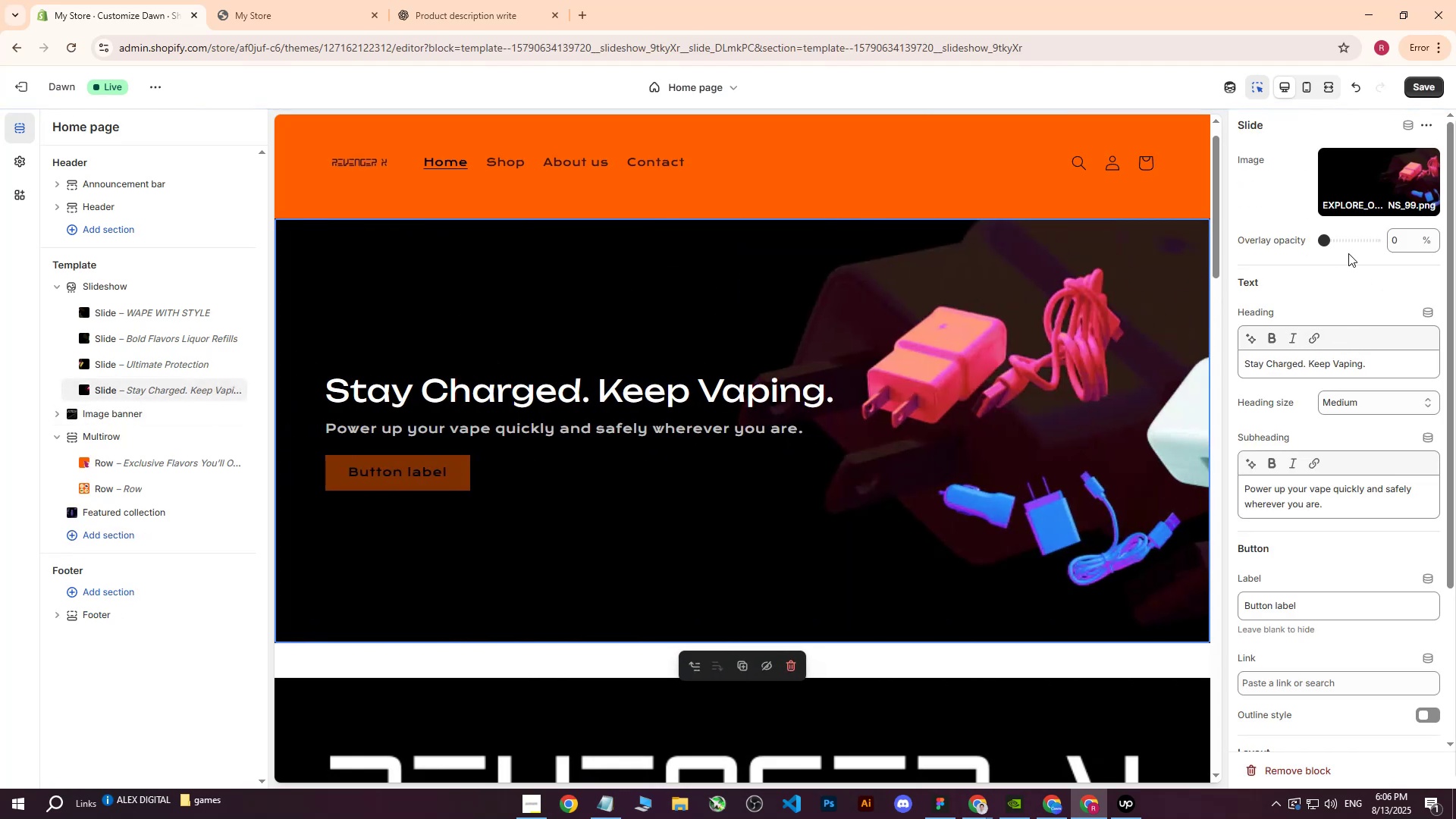 
scroll: coordinate [1357, 470], scroll_direction: down, amount: 4.0
 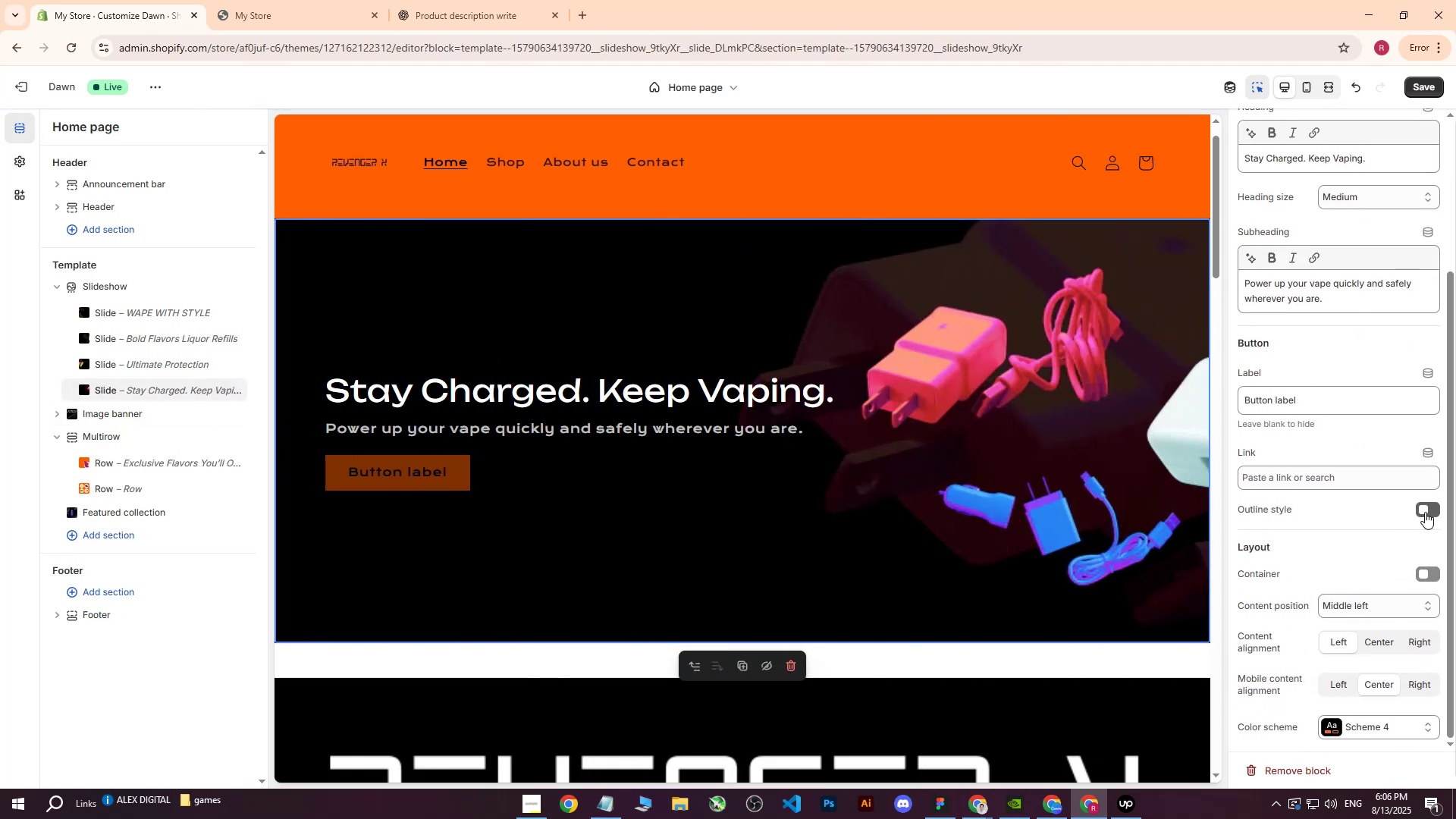 
left_click([1426, 509])
 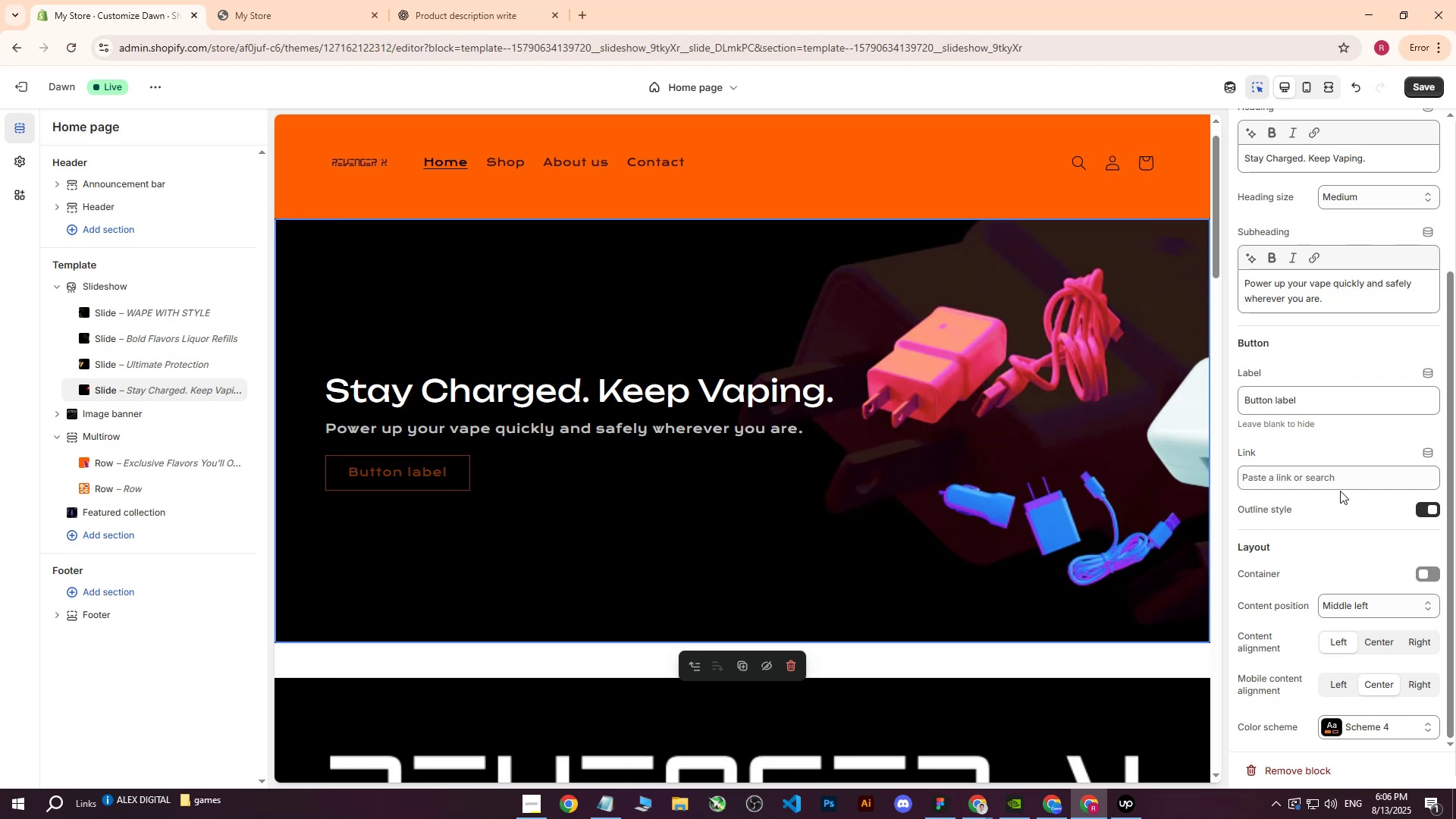 
scroll: coordinate [1334, 559], scroll_direction: down, amount: 3.0
 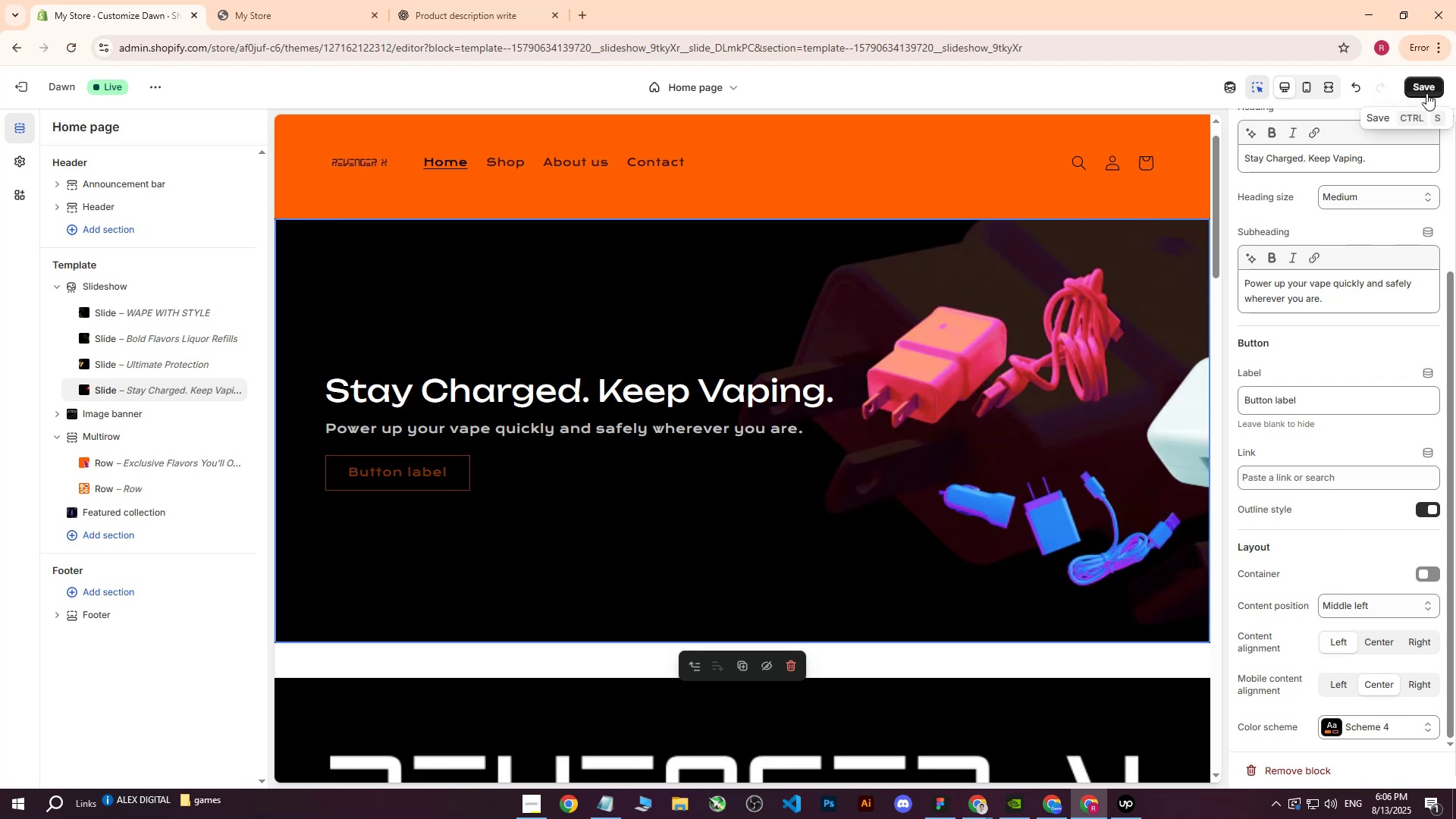 
left_click([1424, 89])
 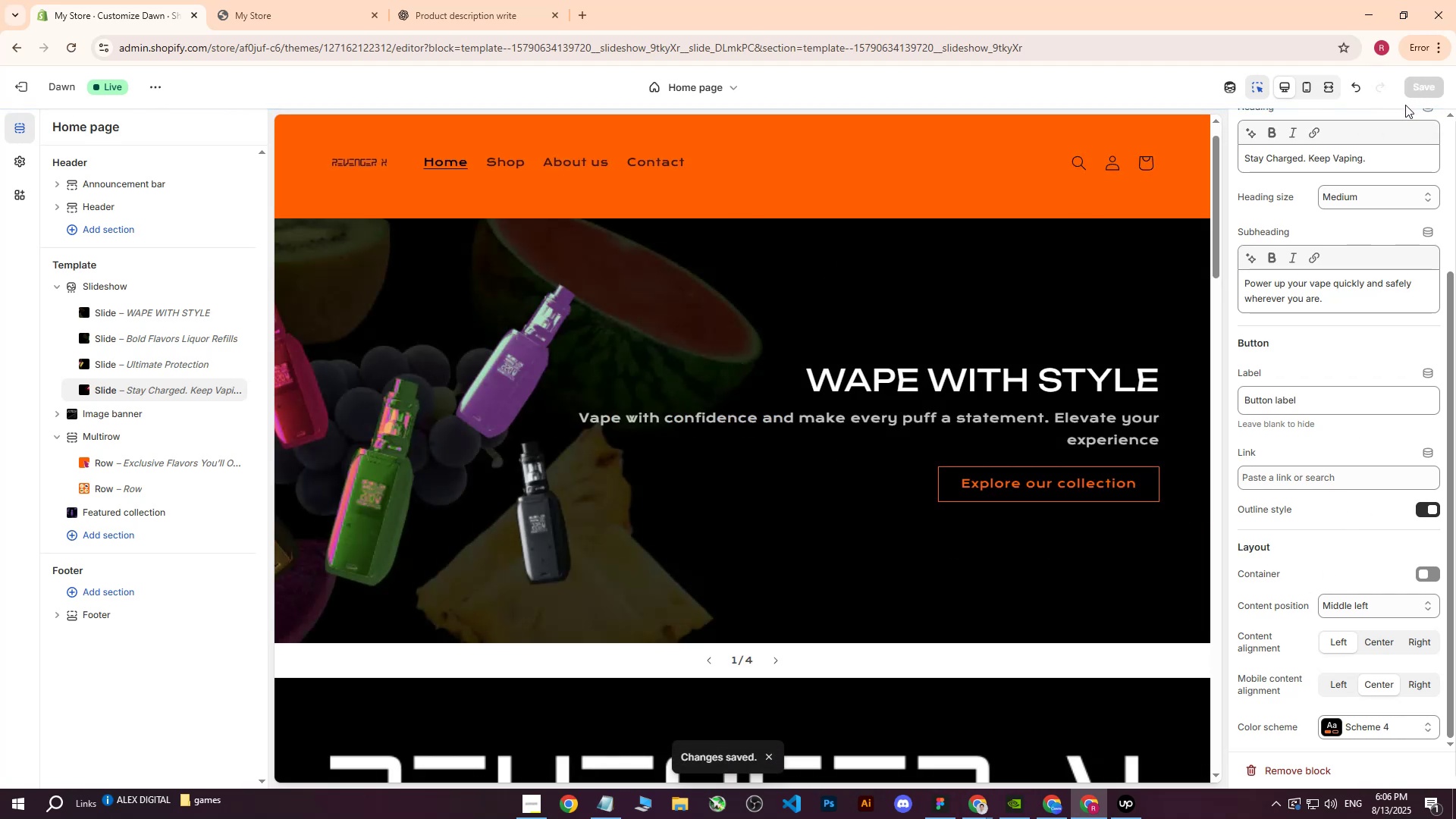 
wait(9.38)
 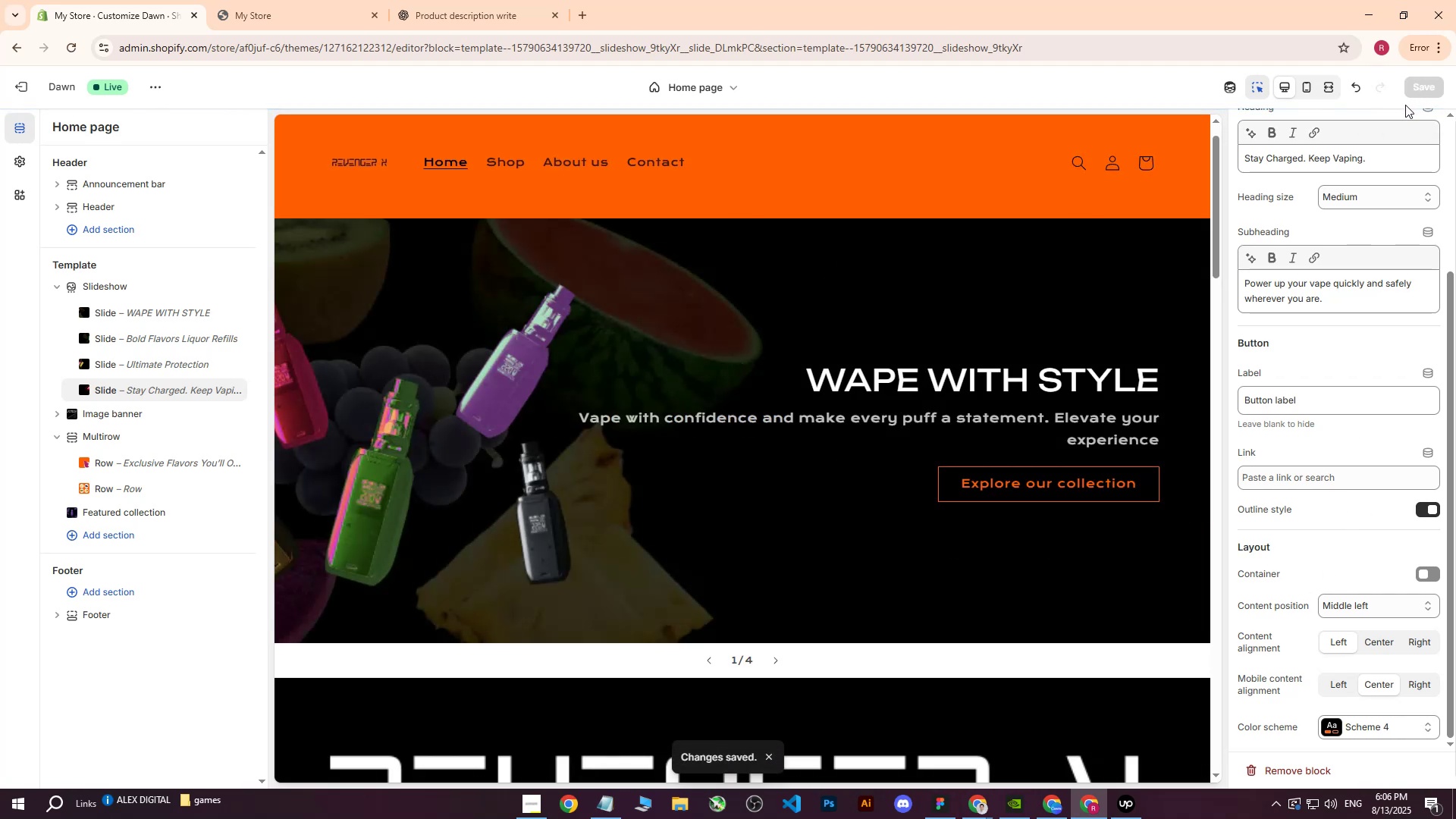 
scroll: coordinate [738, 403], scroll_direction: down, amount: 8.0
 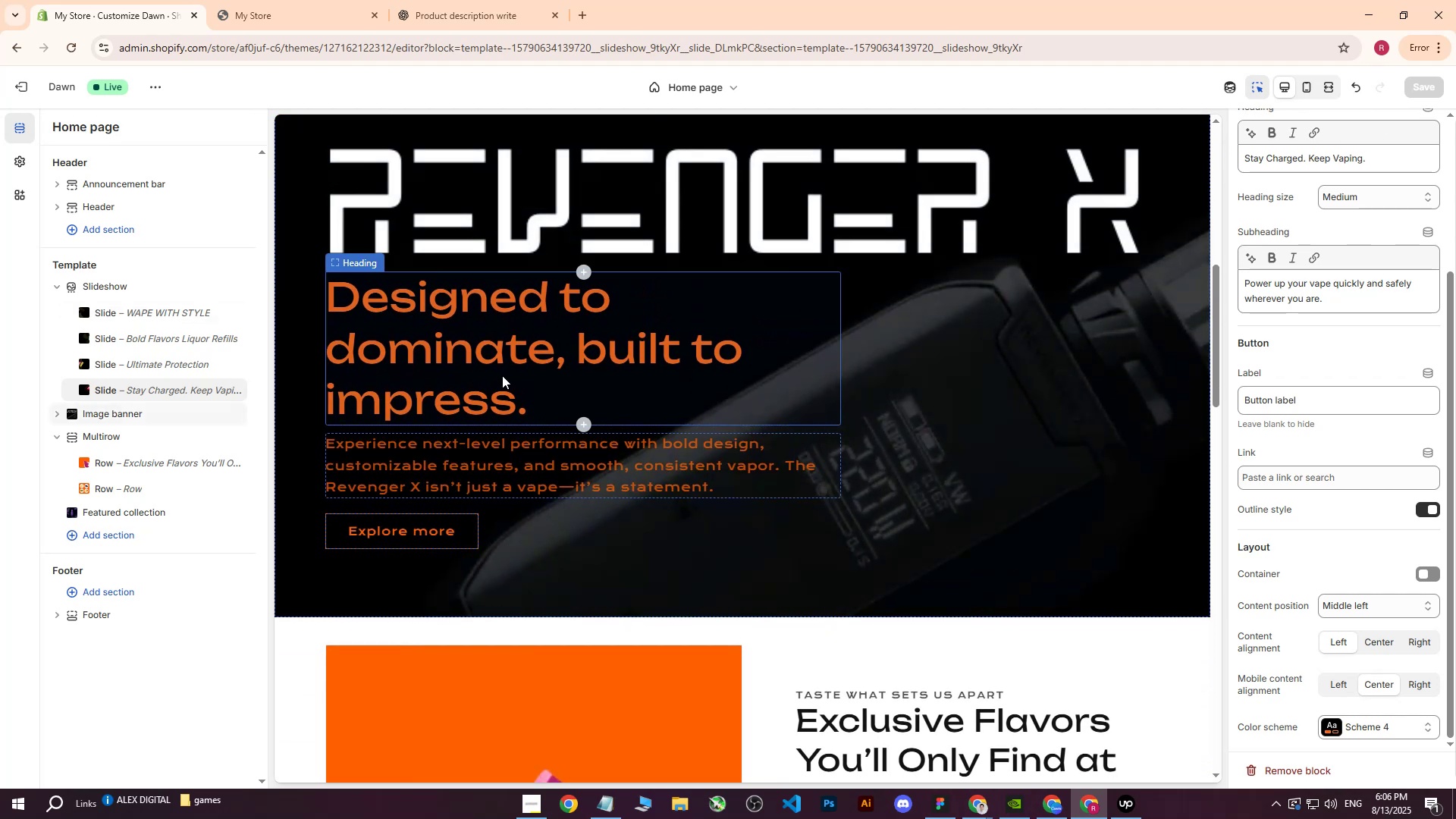 
left_click([490, 378])
 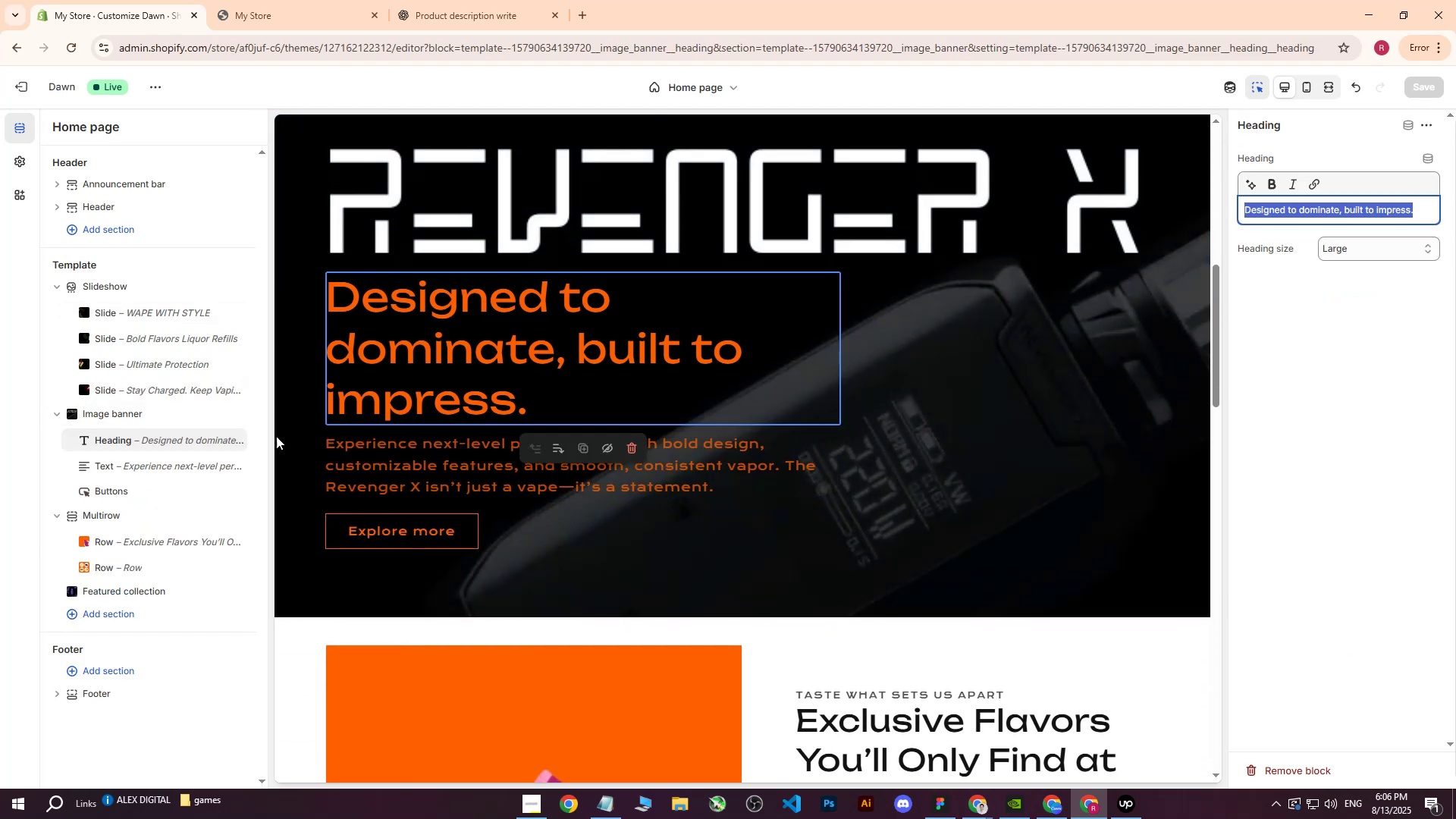 
left_click([291, 426])
 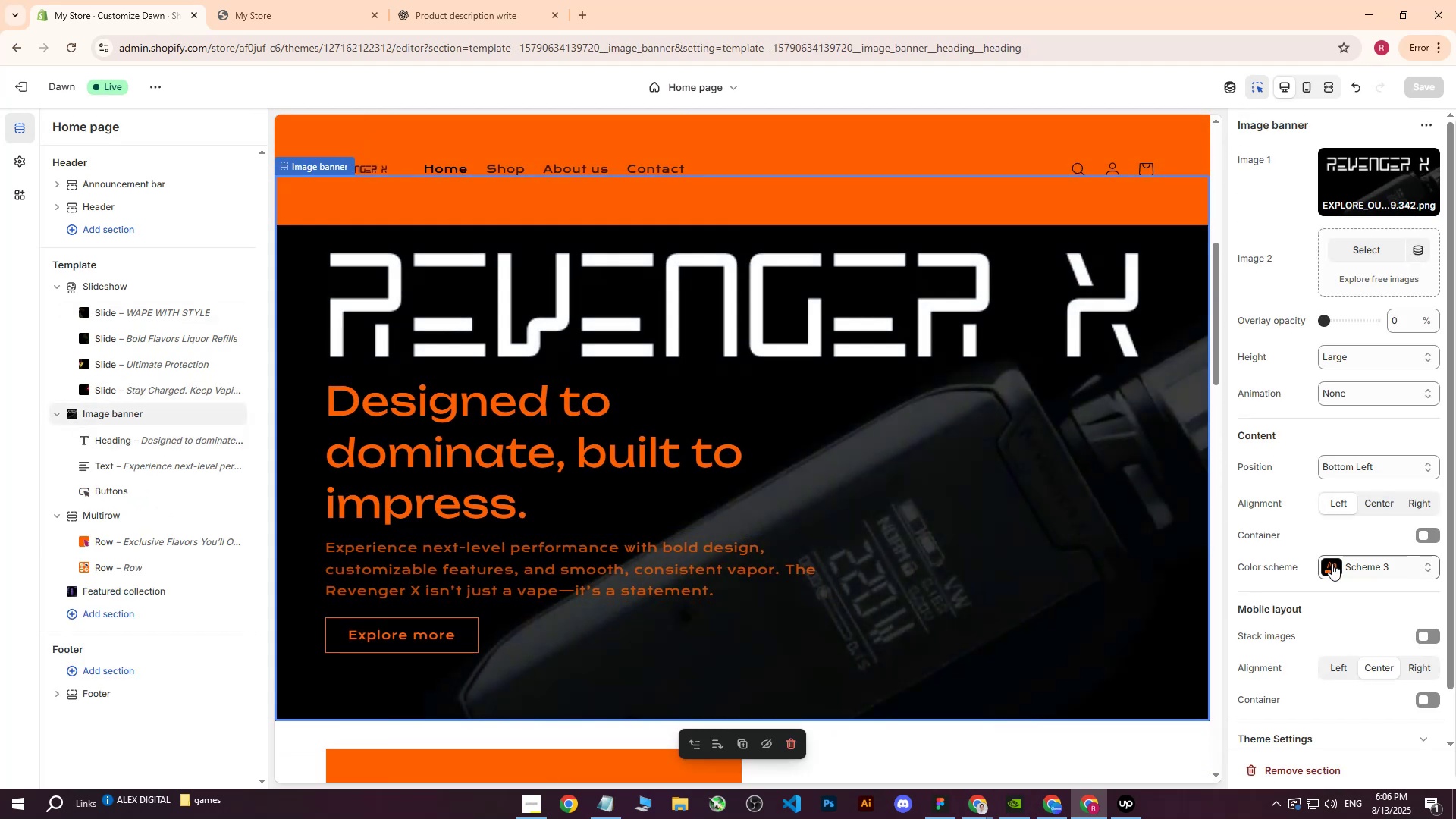 
left_click([1332, 565])
 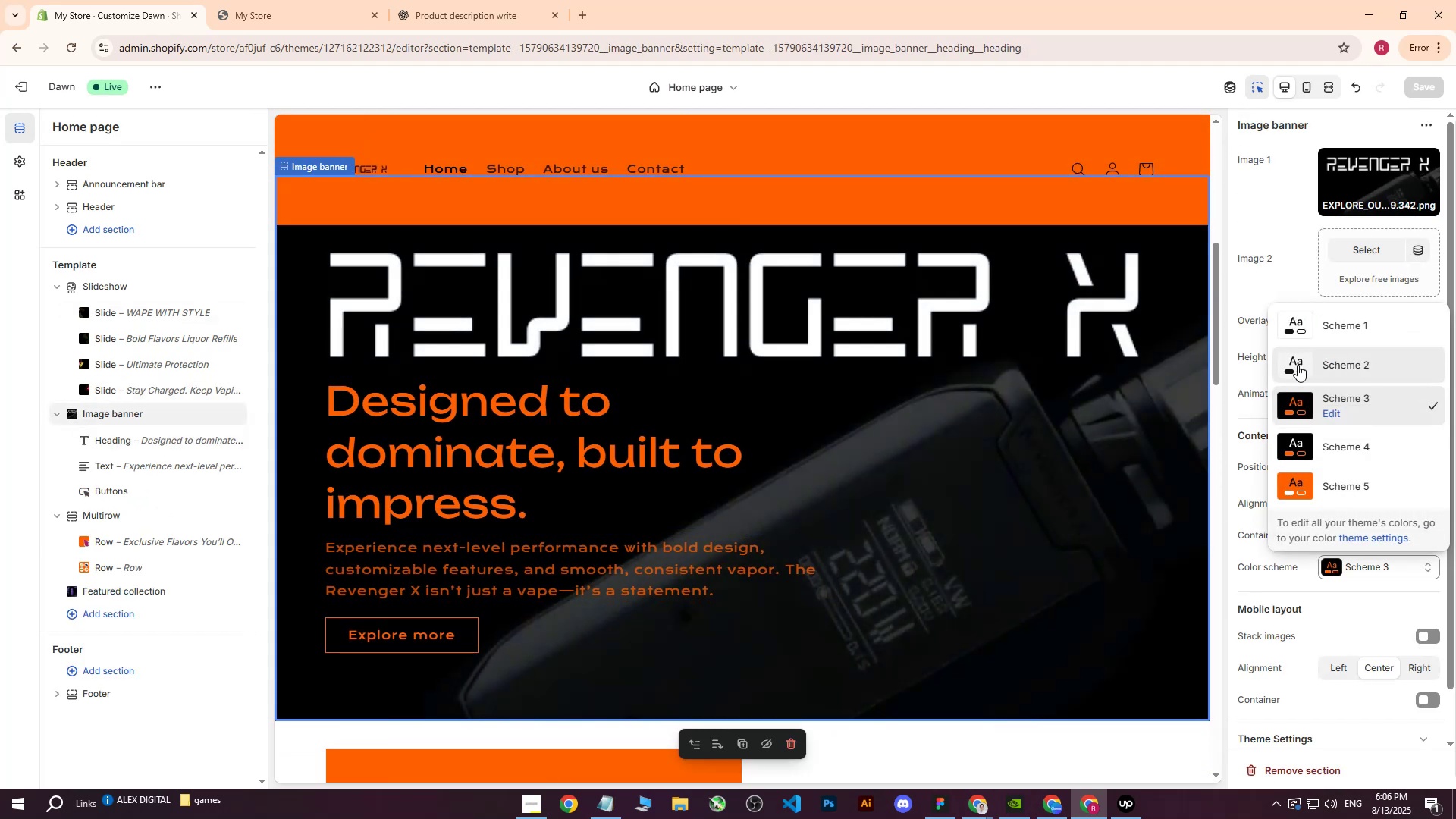 
left_click([1298, 365])
 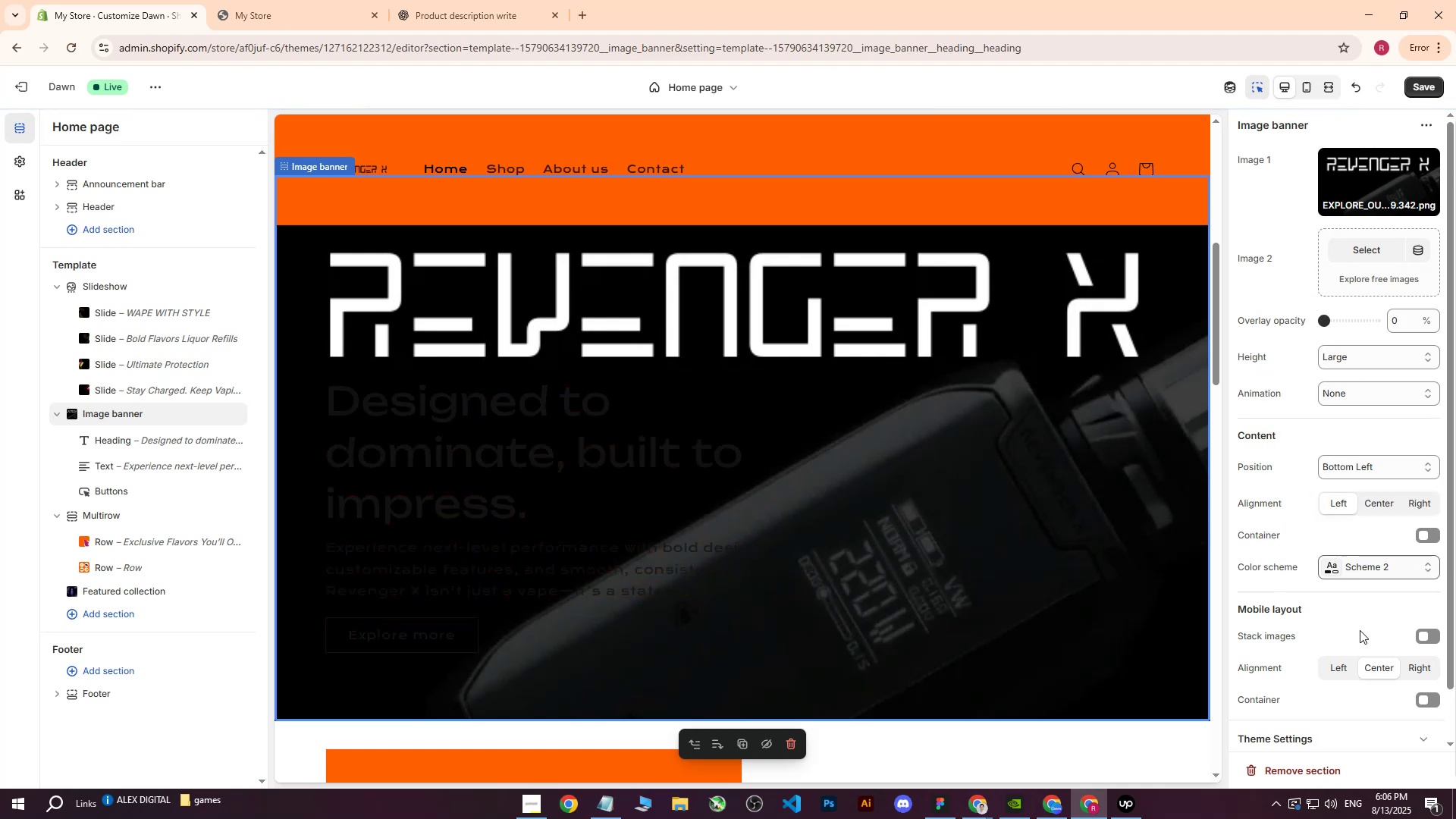 
left_click([1333, 567])
 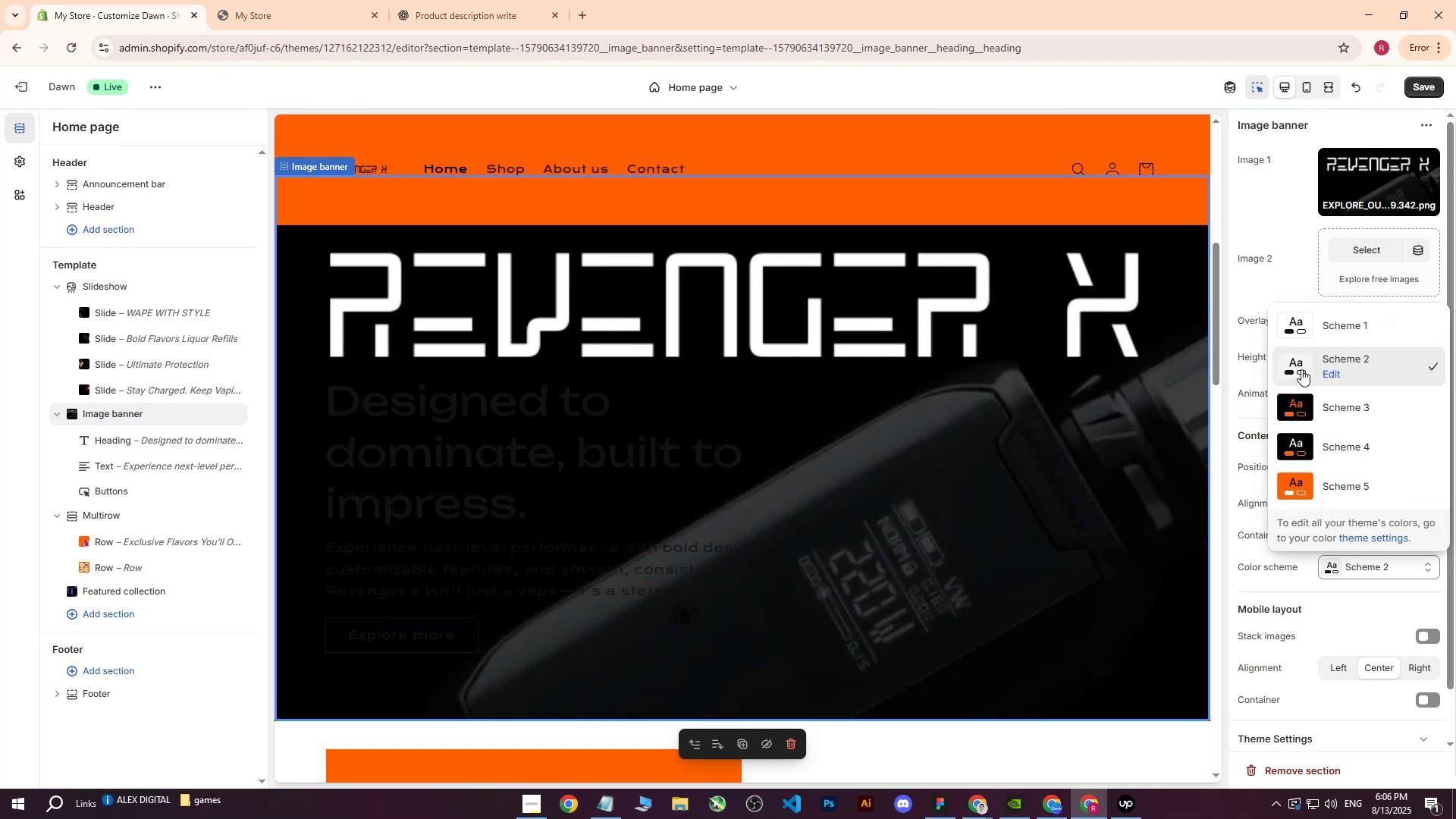 
left_click([1332, 372])
 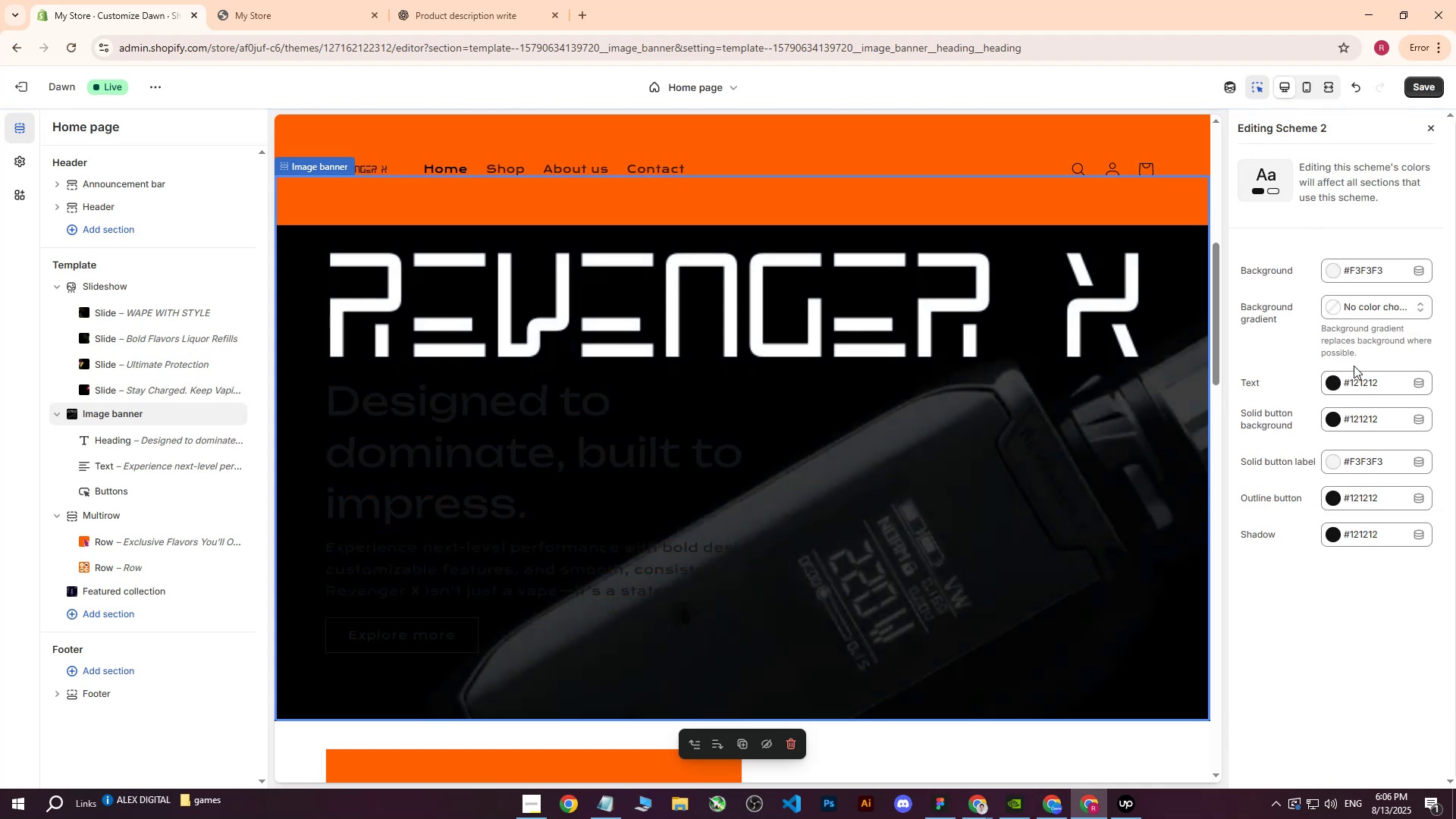 
left_click([1329, 384])
 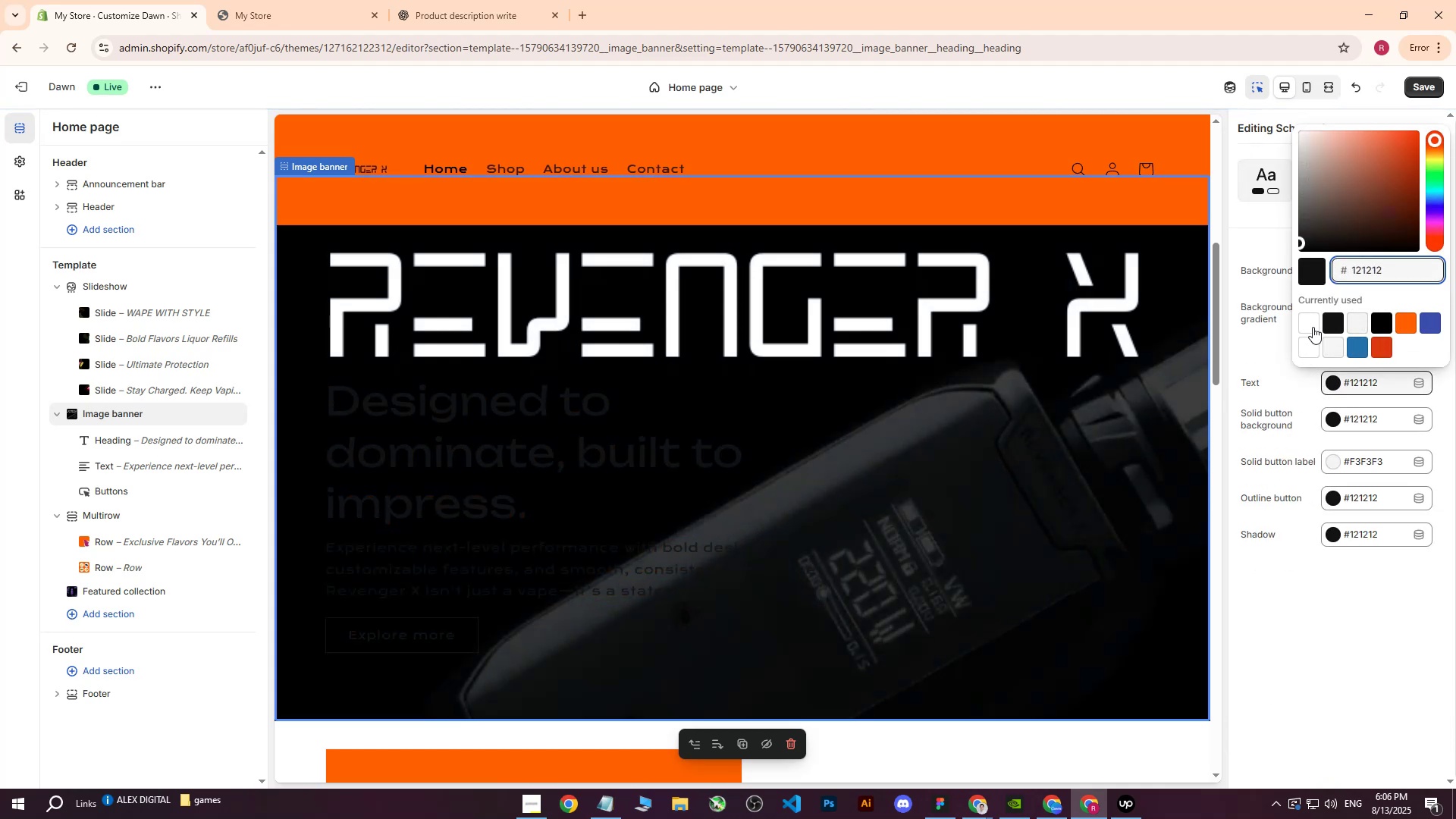 
left_click([1313, 320])
 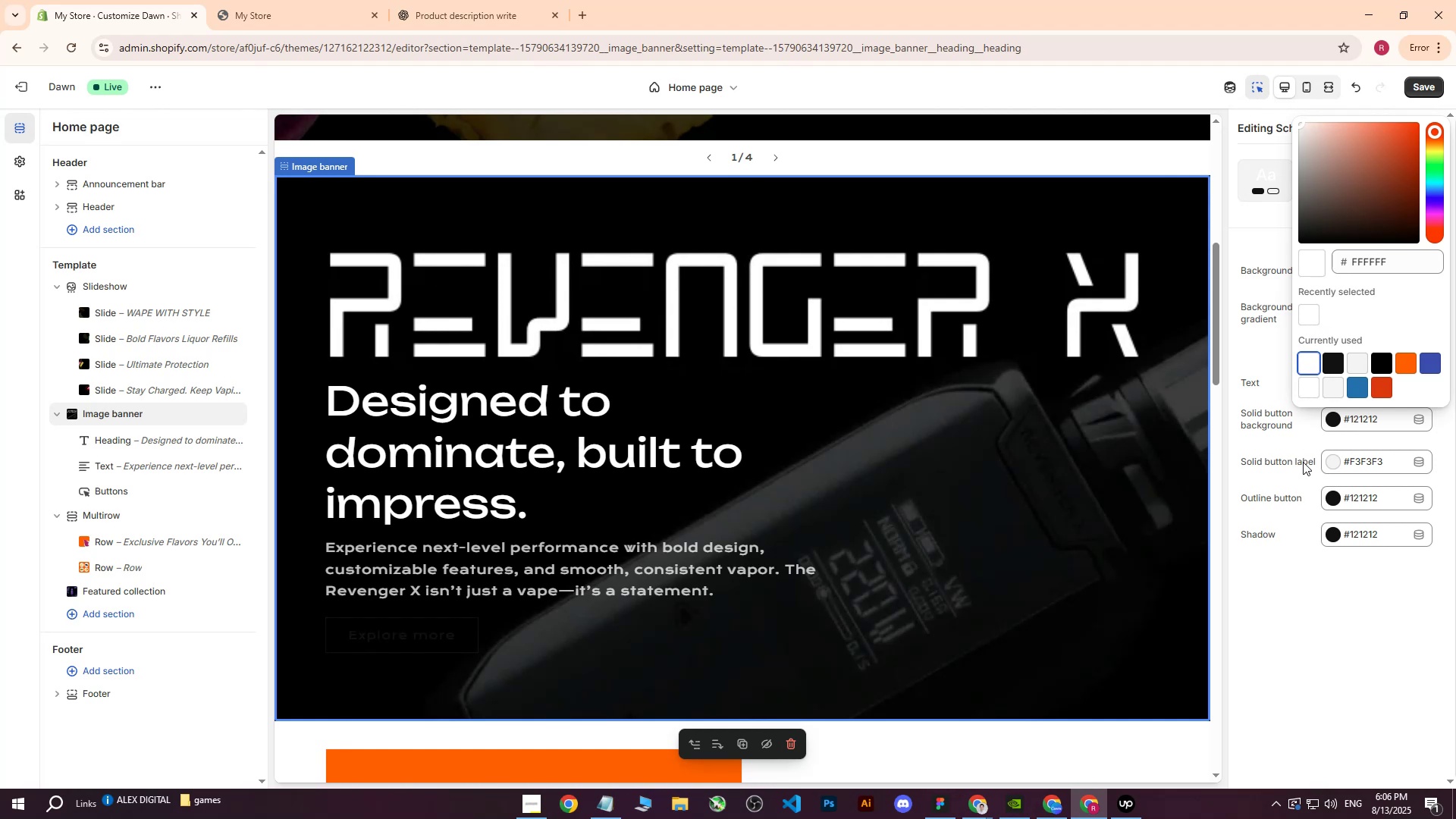 
wait(10.54)
 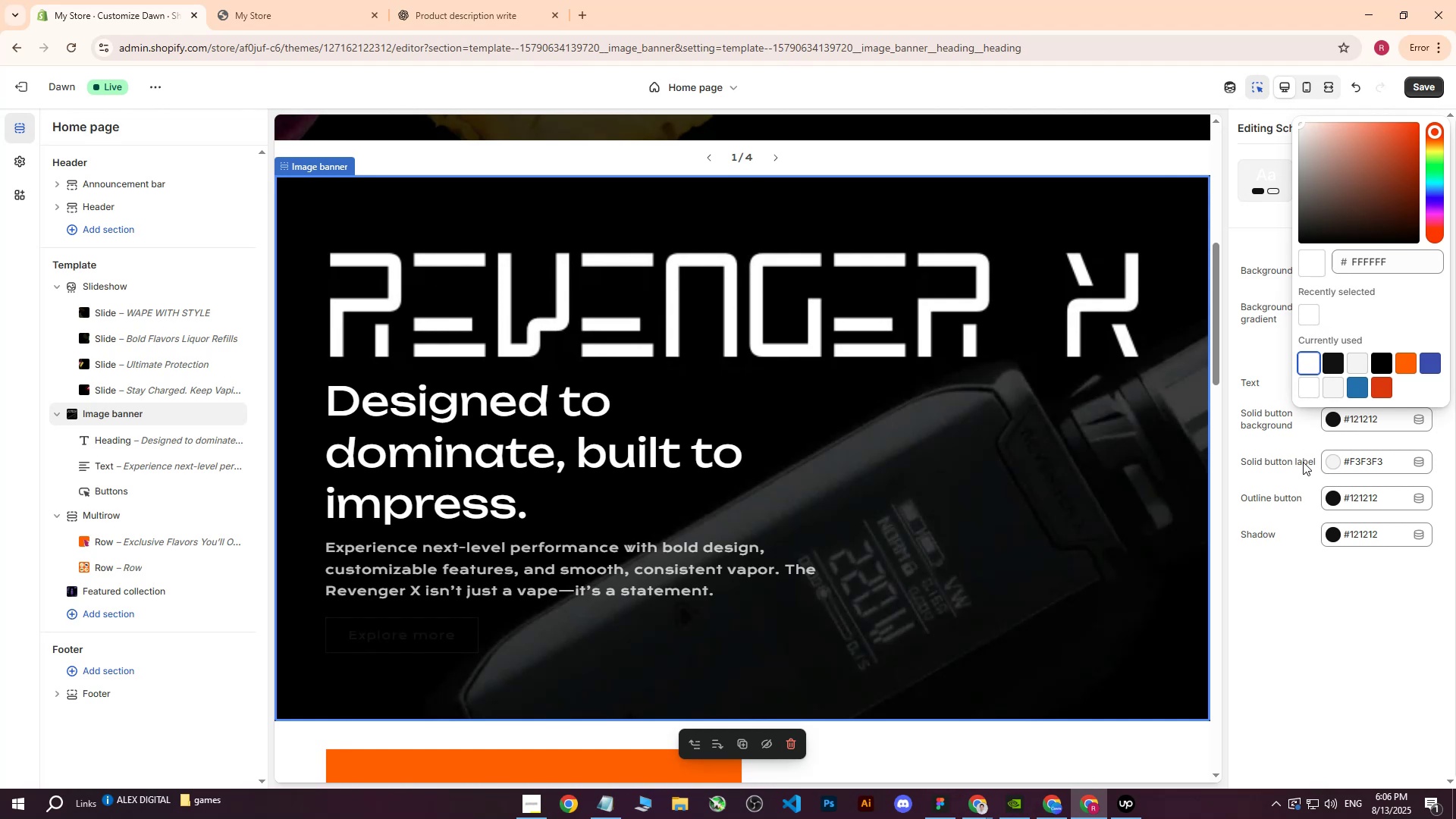 
left_click_drag(start_coordinate=[1282, 570], to_coordinate=[1280, 575])
 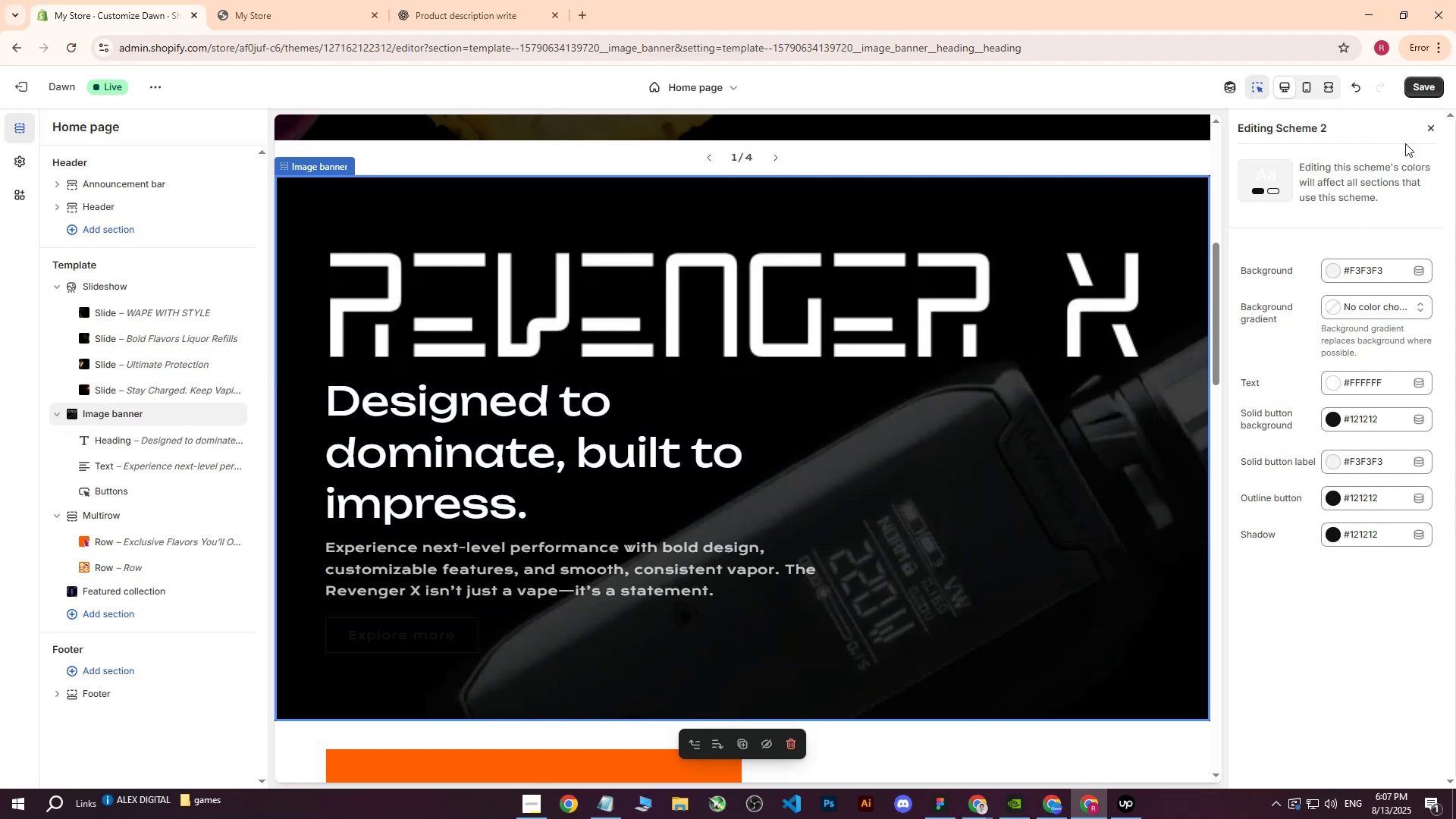 
left_click([1423, 89])
 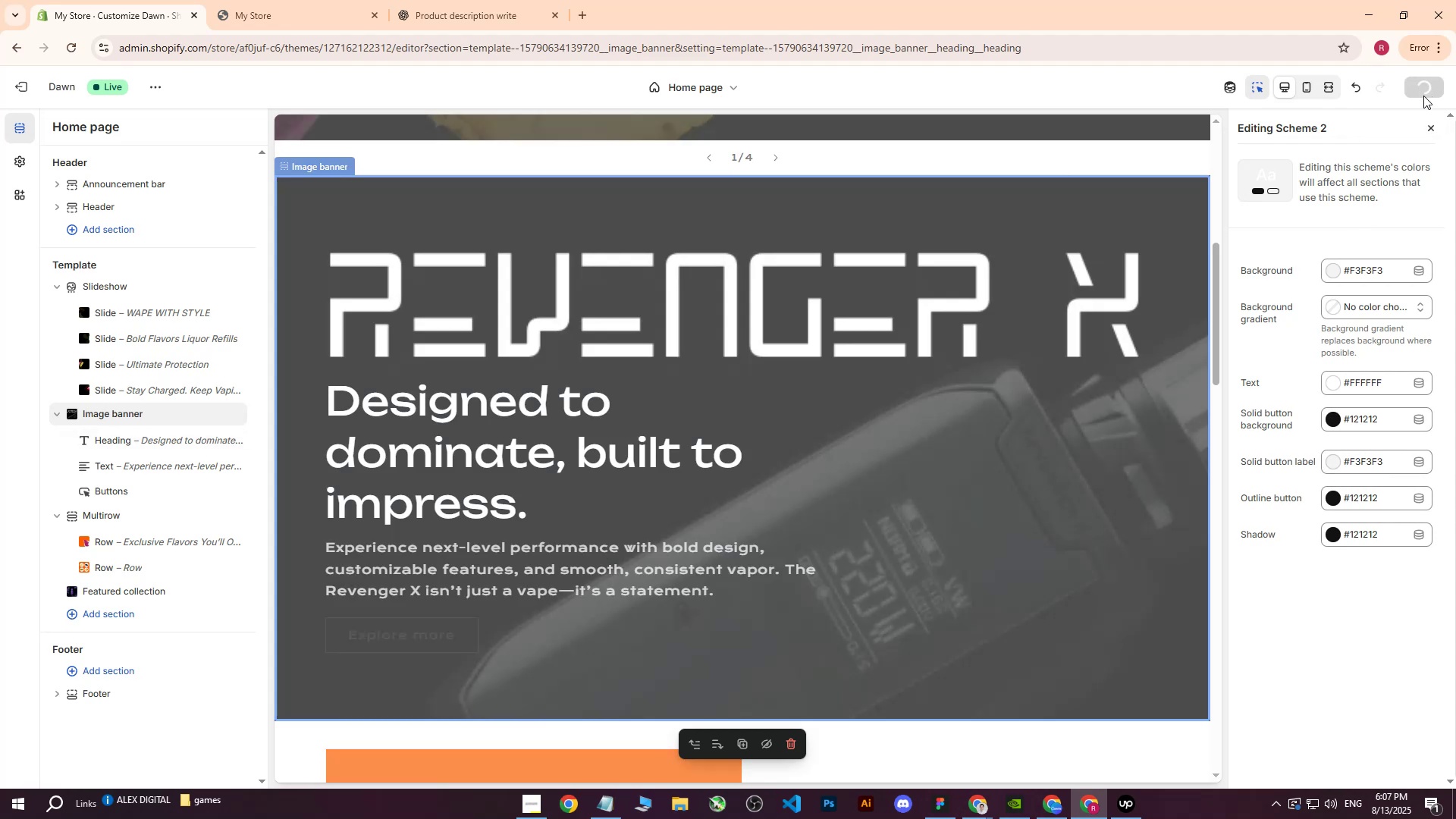 
mouse_move([1424, 134])
 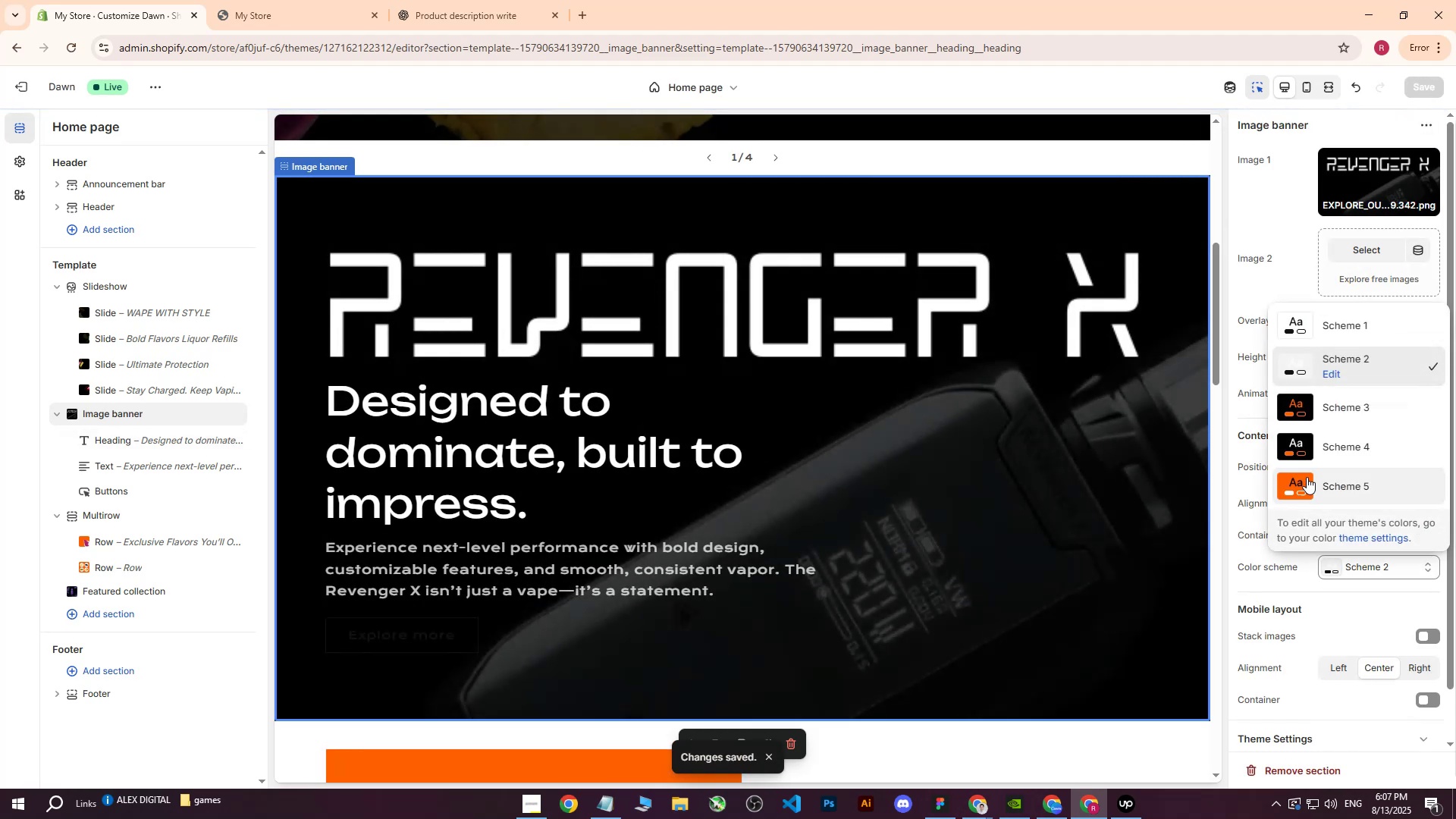 
left_click([1300, 444])
 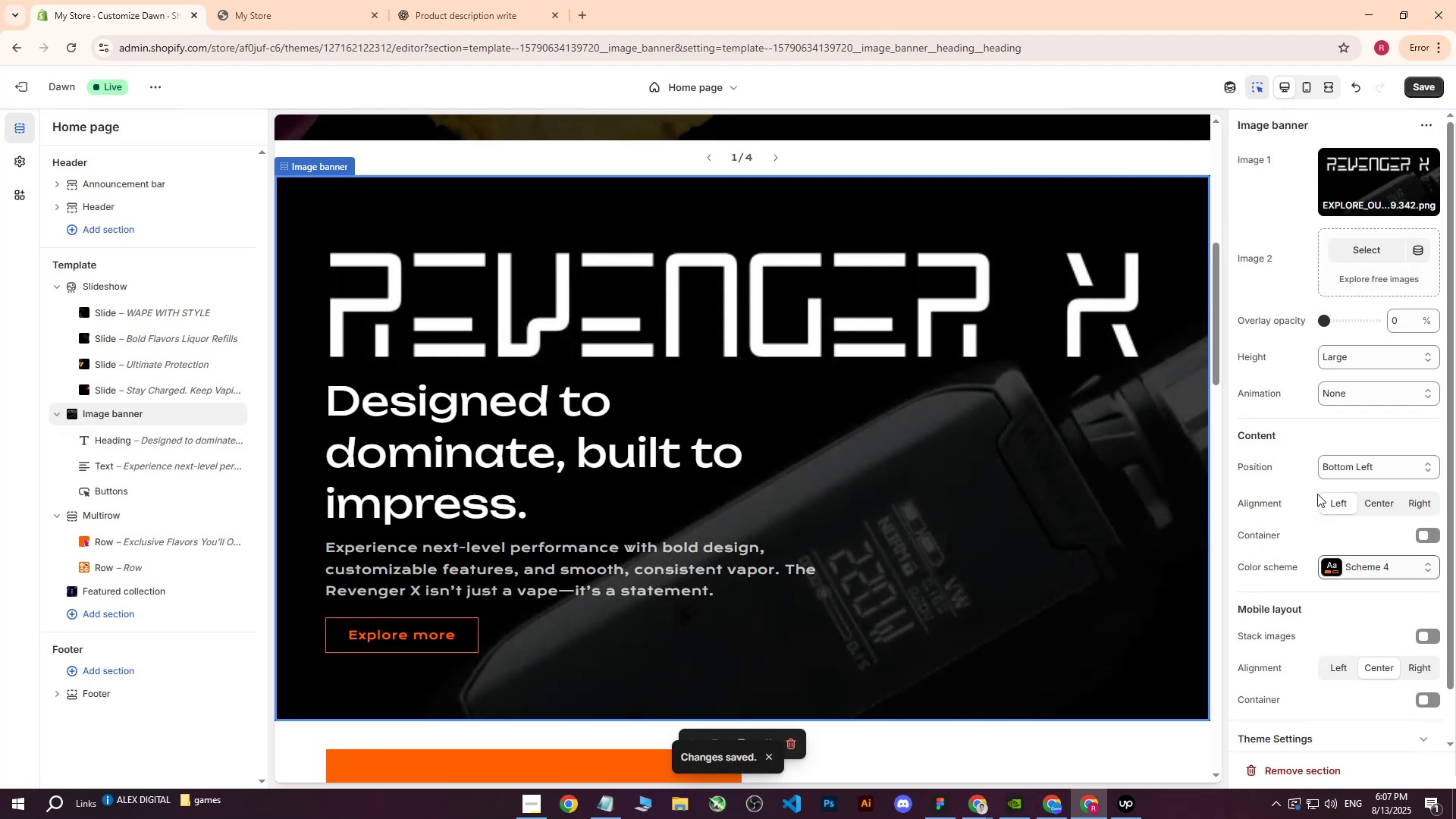 
left_click([1326, 566])
 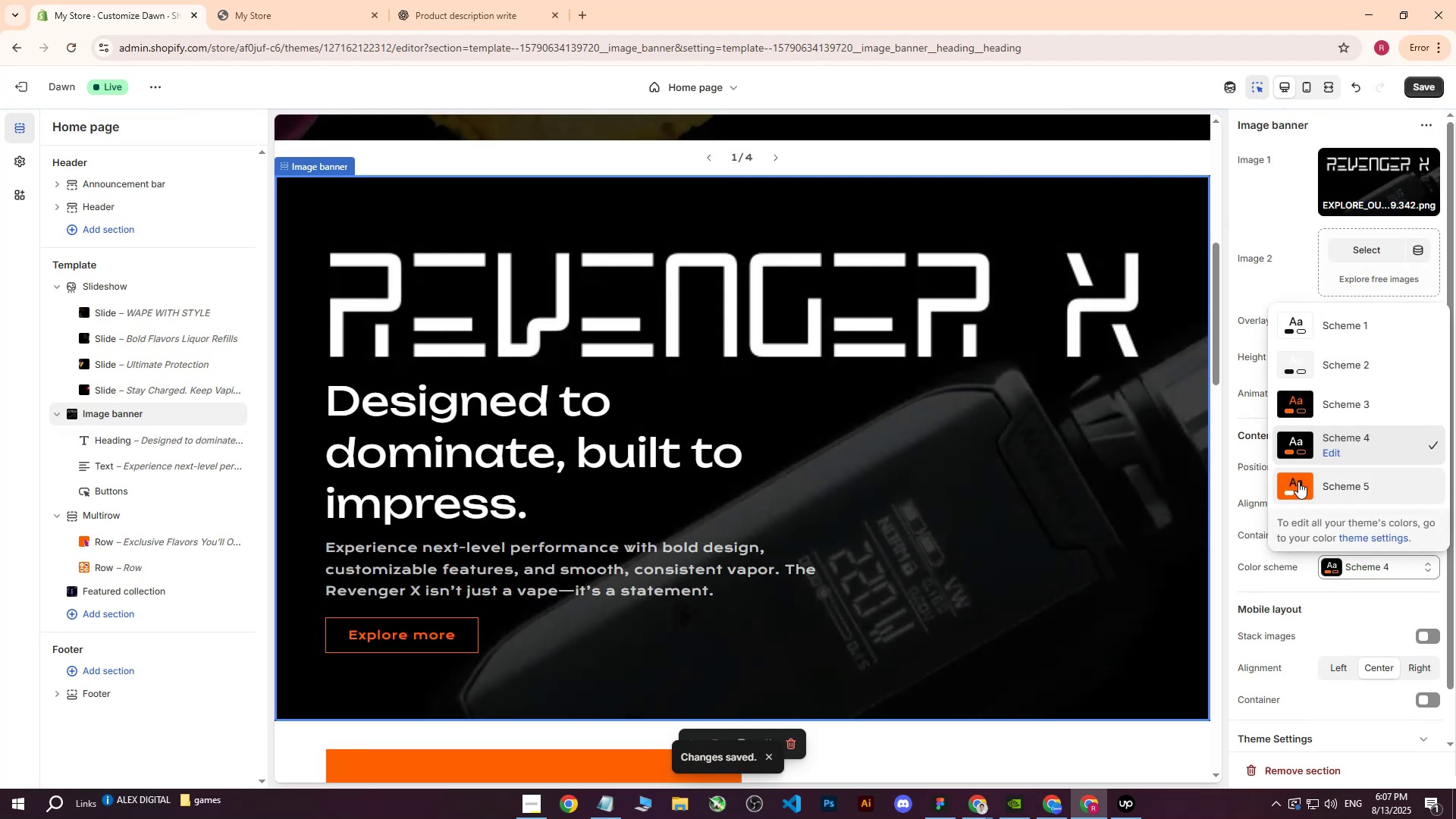 
left_click([1298, 482])
 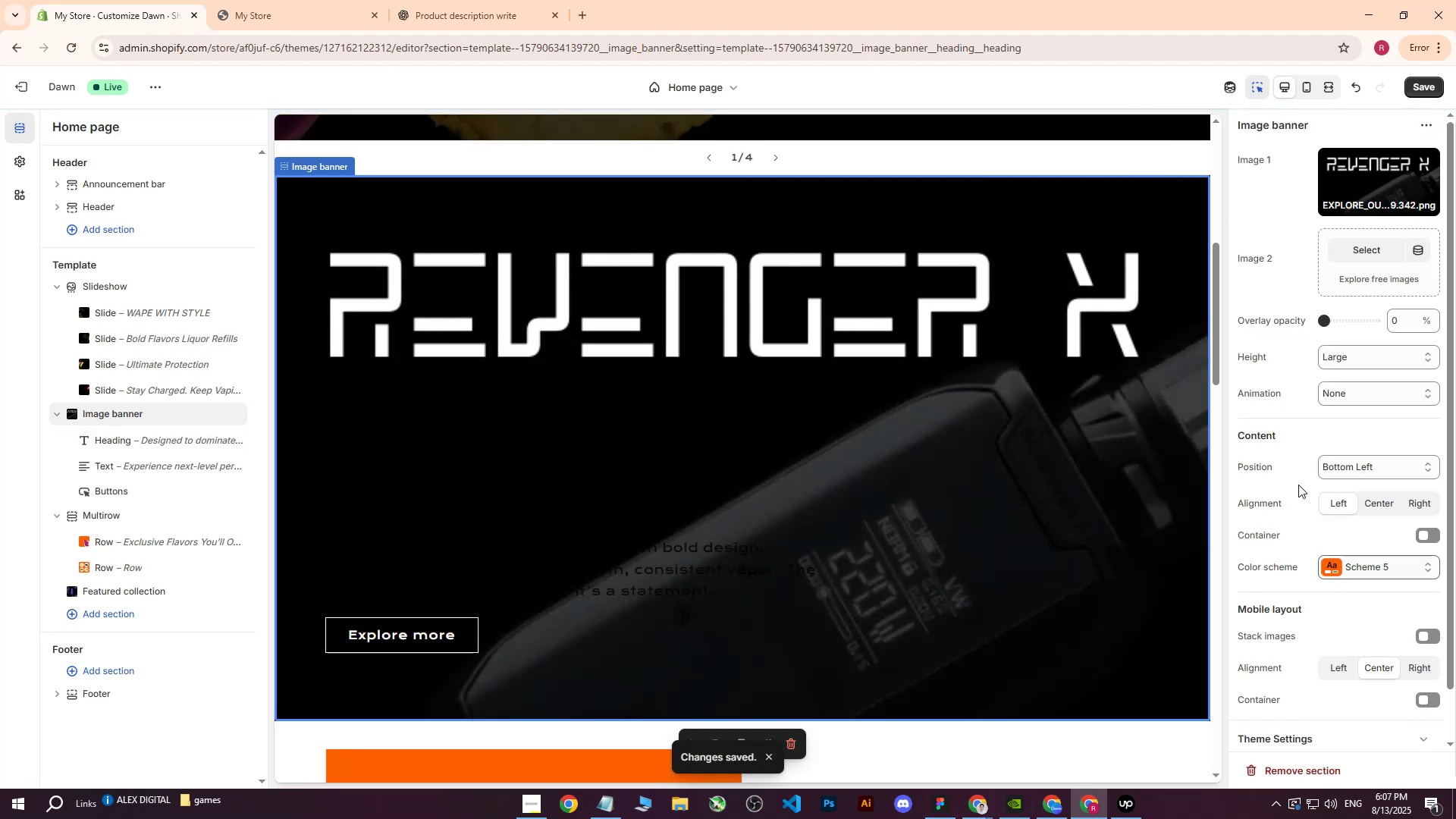 
left_click([1332, 570])
 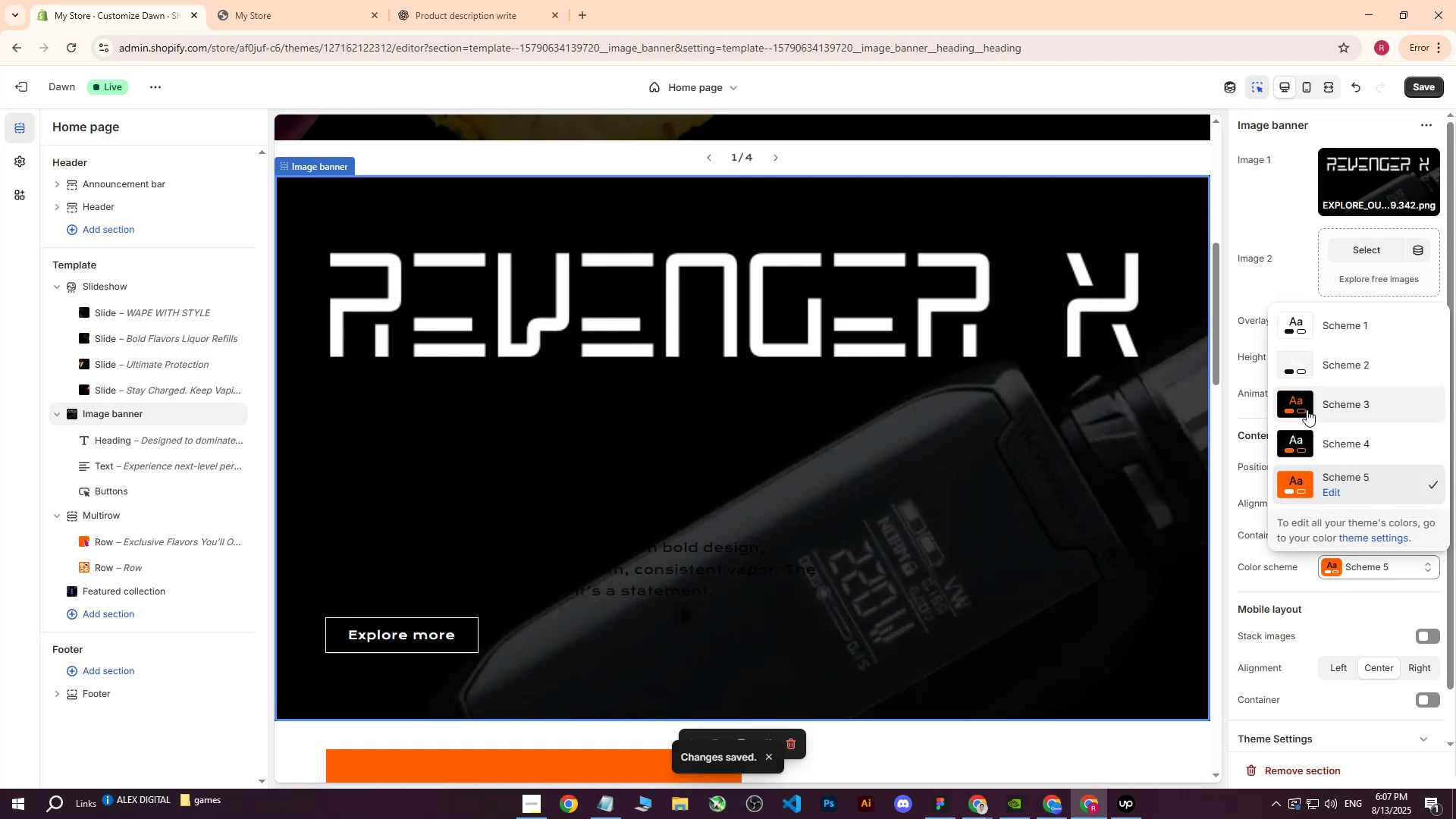 
left_click([1302, 405])
 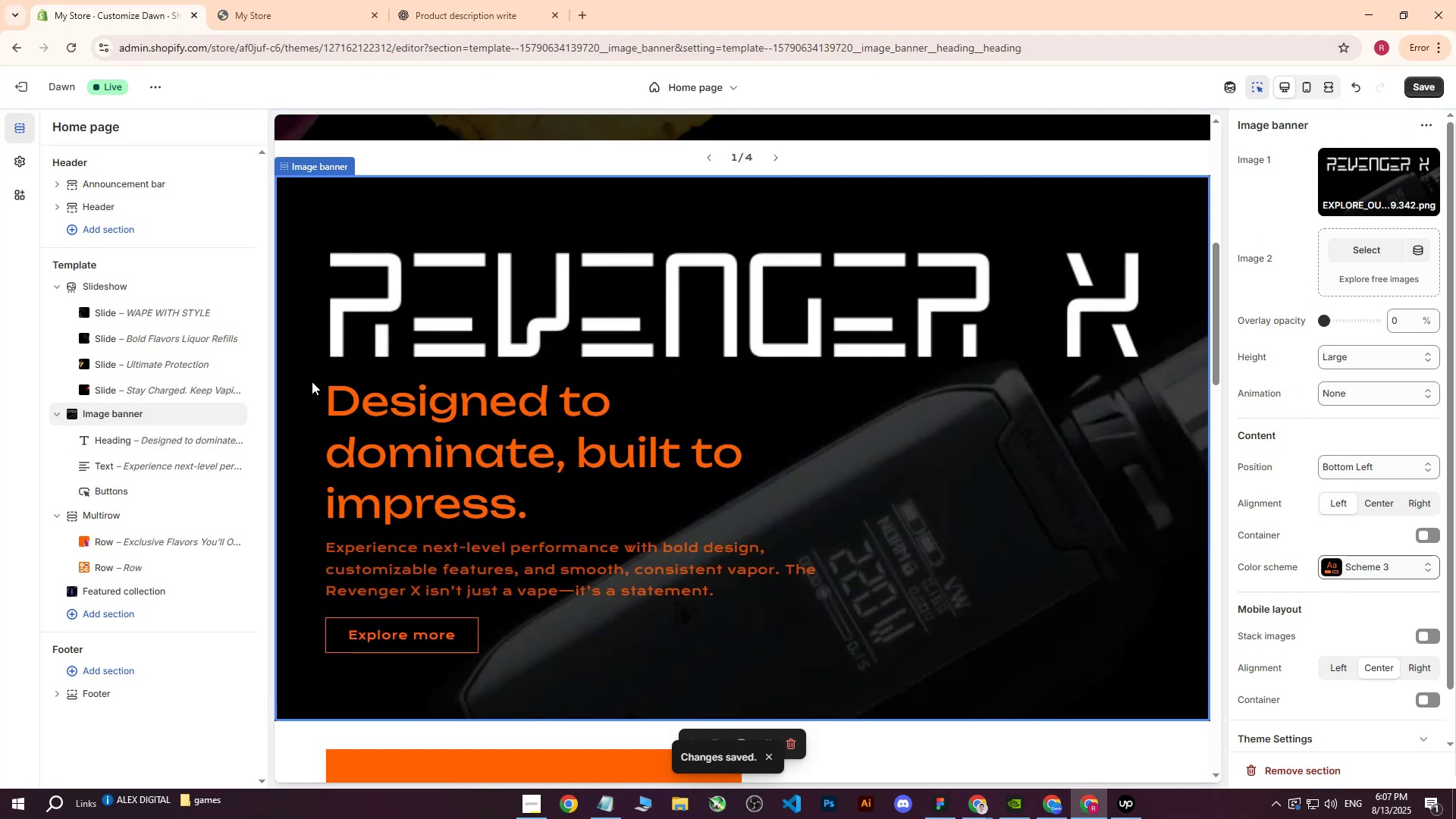 
left_click([1416, 86])
 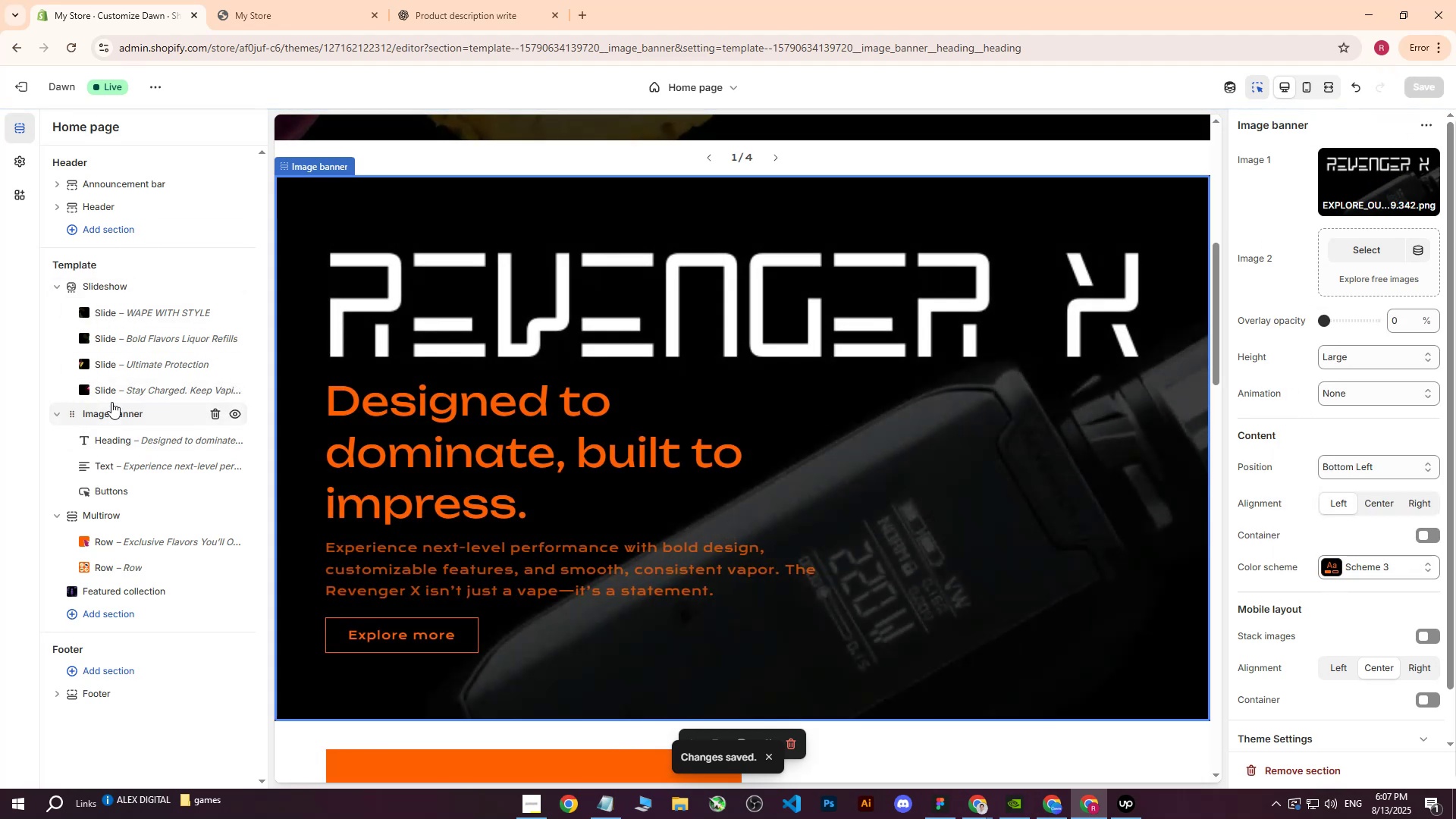 
left_click([143, 442])
 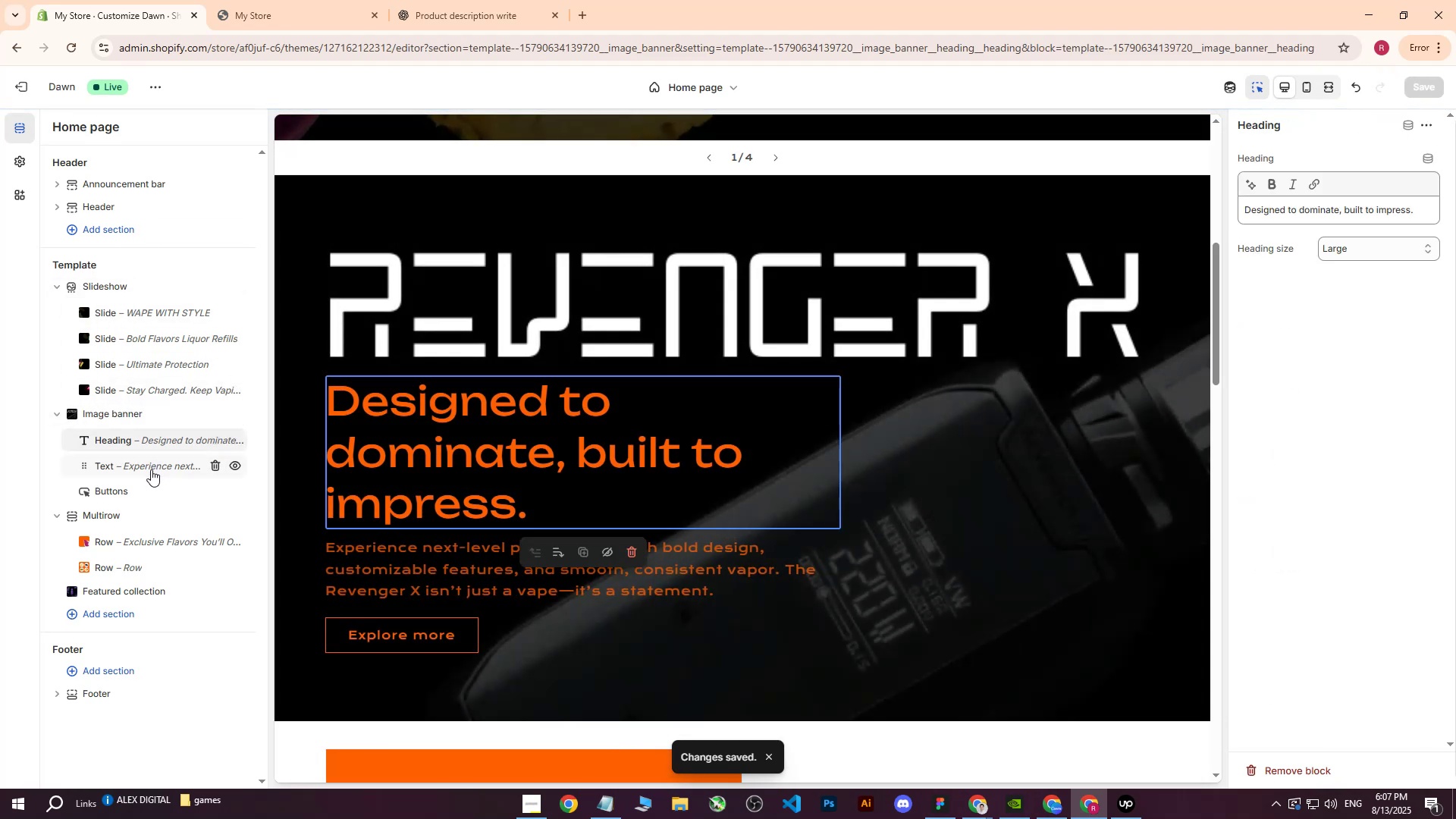 
left_click([151, 469])
 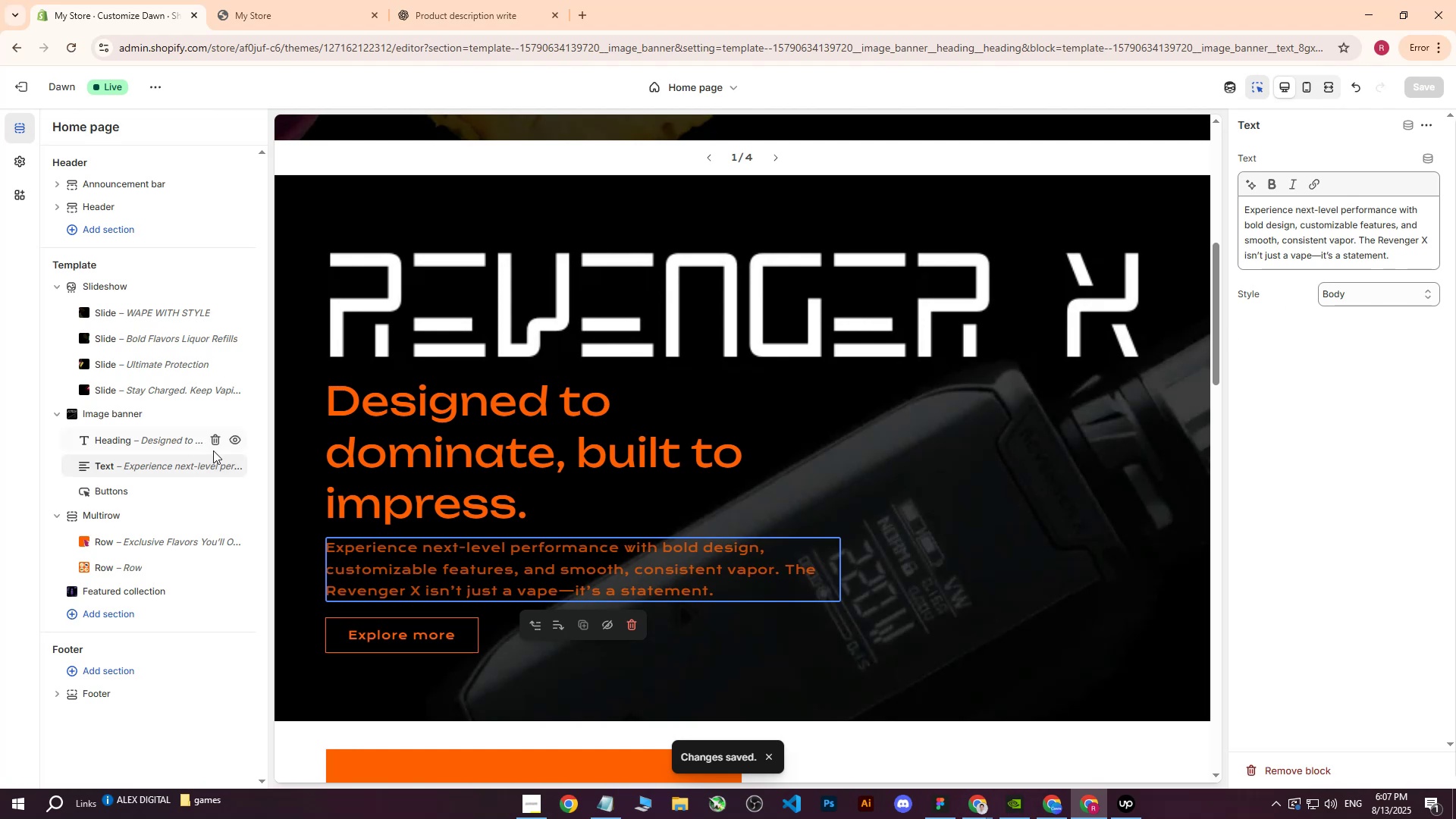 
left_click([214, 468])
 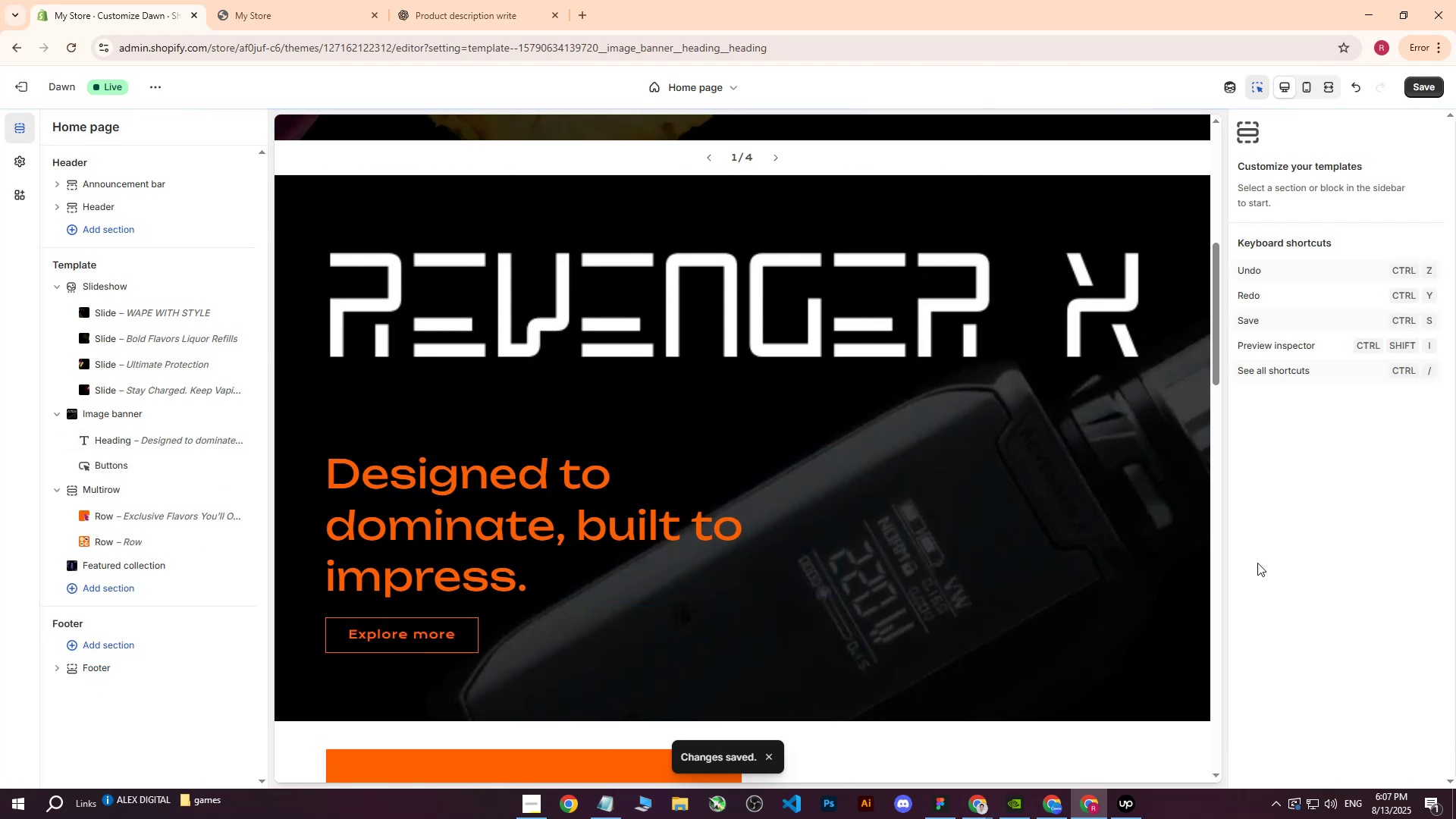 
scroll: coordinate [1257, 563], scroll_direction: down, amount: 1.0
 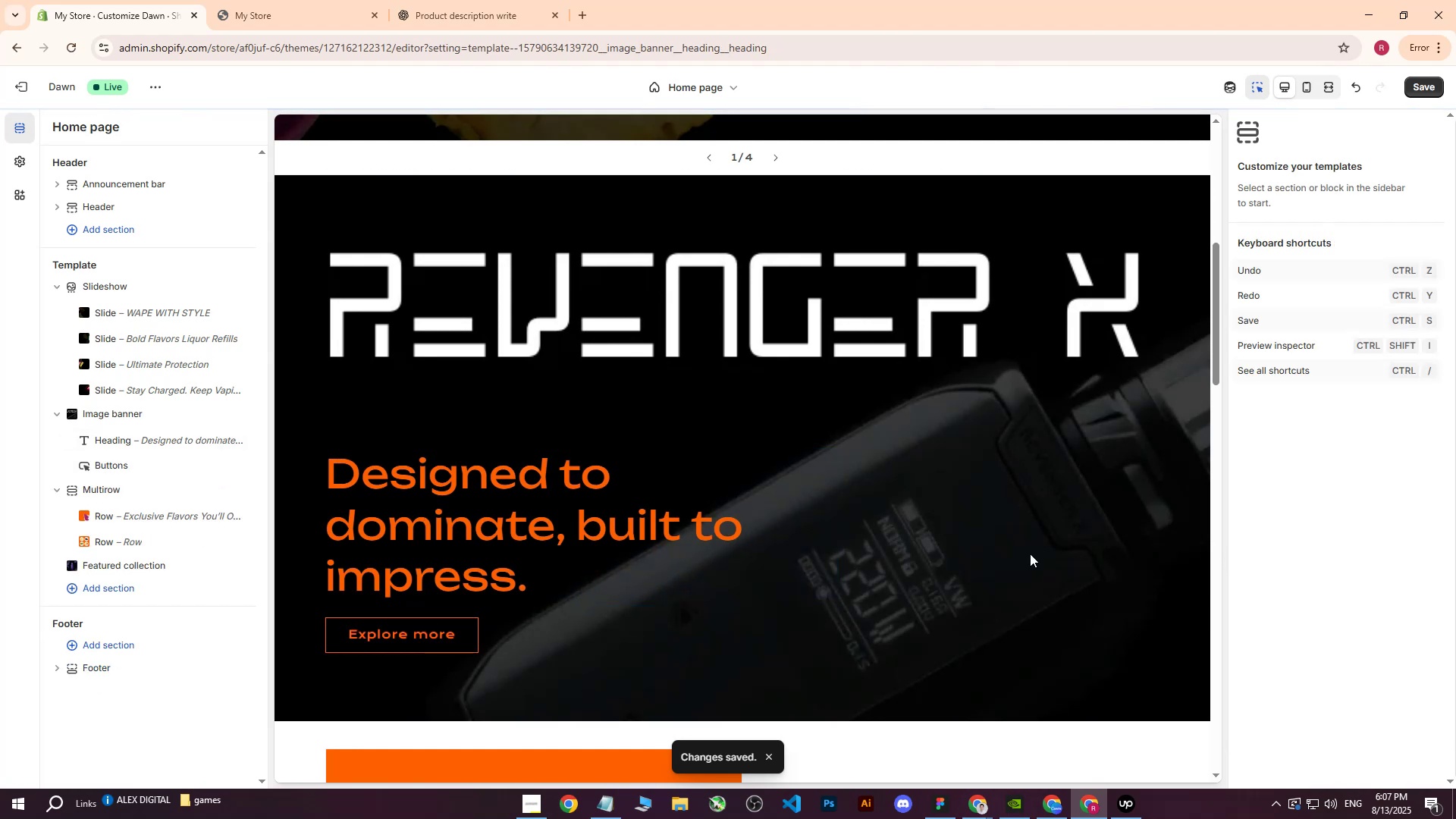 
scroll: coordinate [439, 538], scroll_direction: none, amount: 0.0
 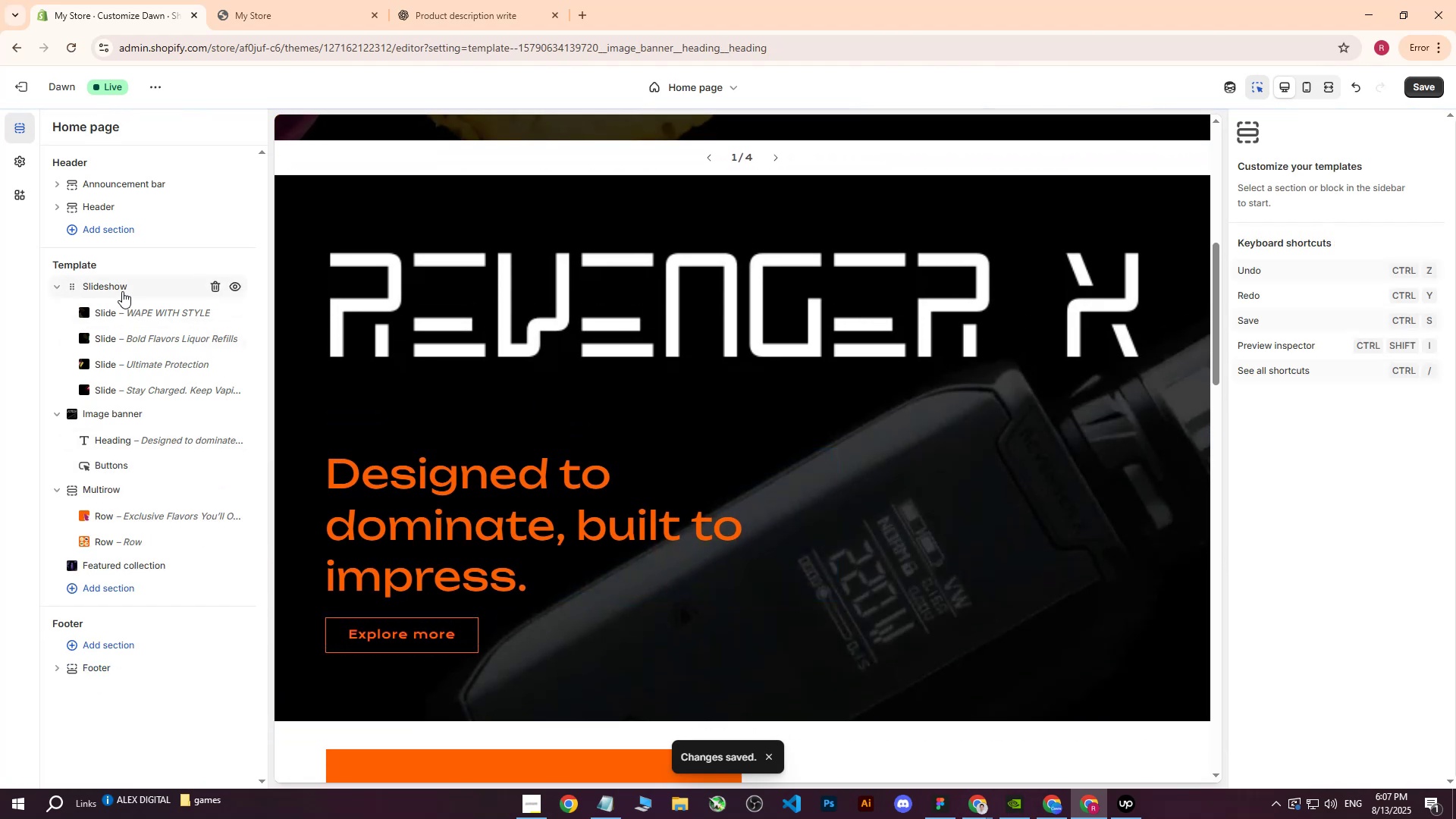 
left_click([128, 413])
 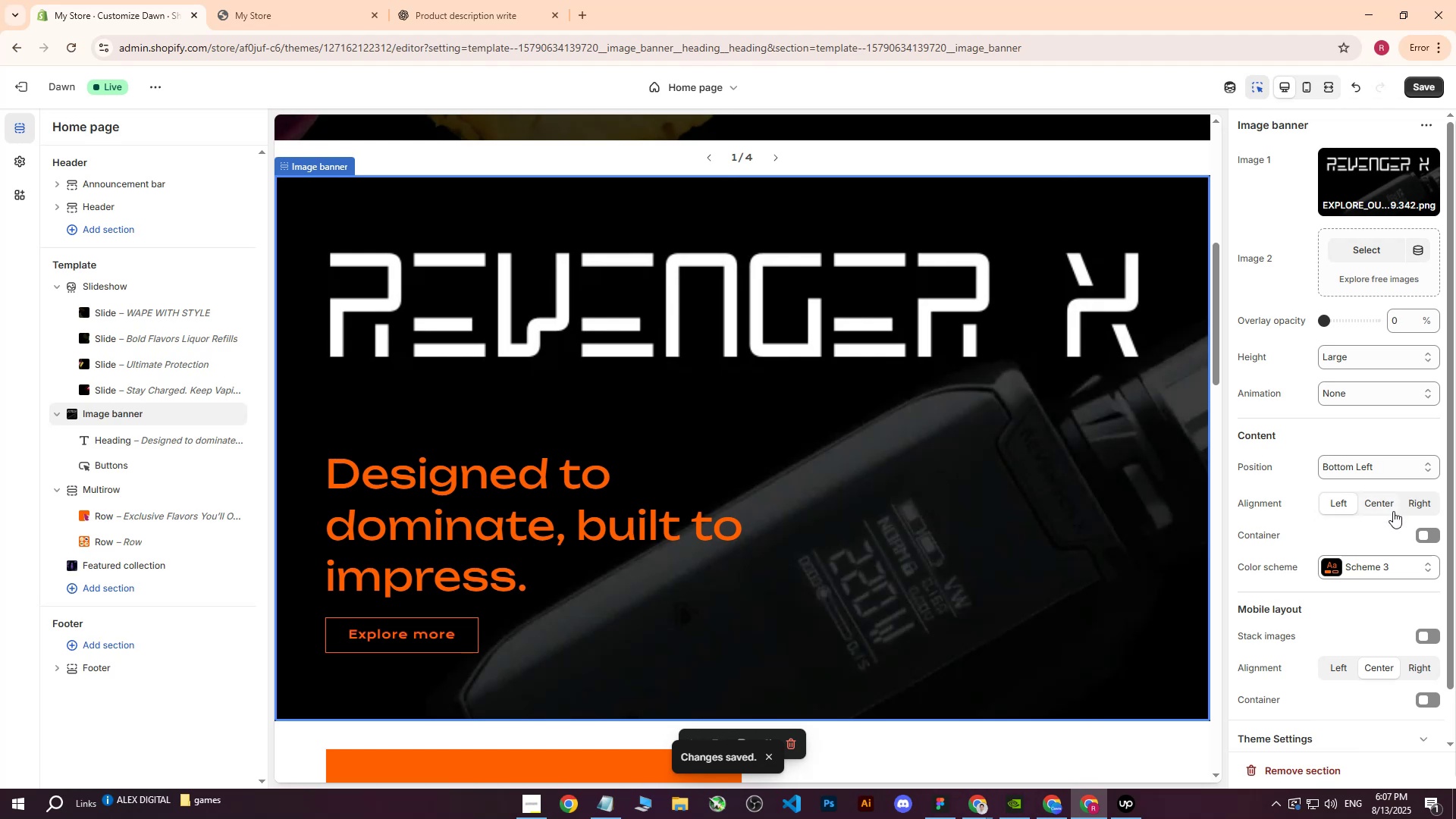 
scroll: coordinate [1355, 620], scroll_direction: down, amount: 2.0
 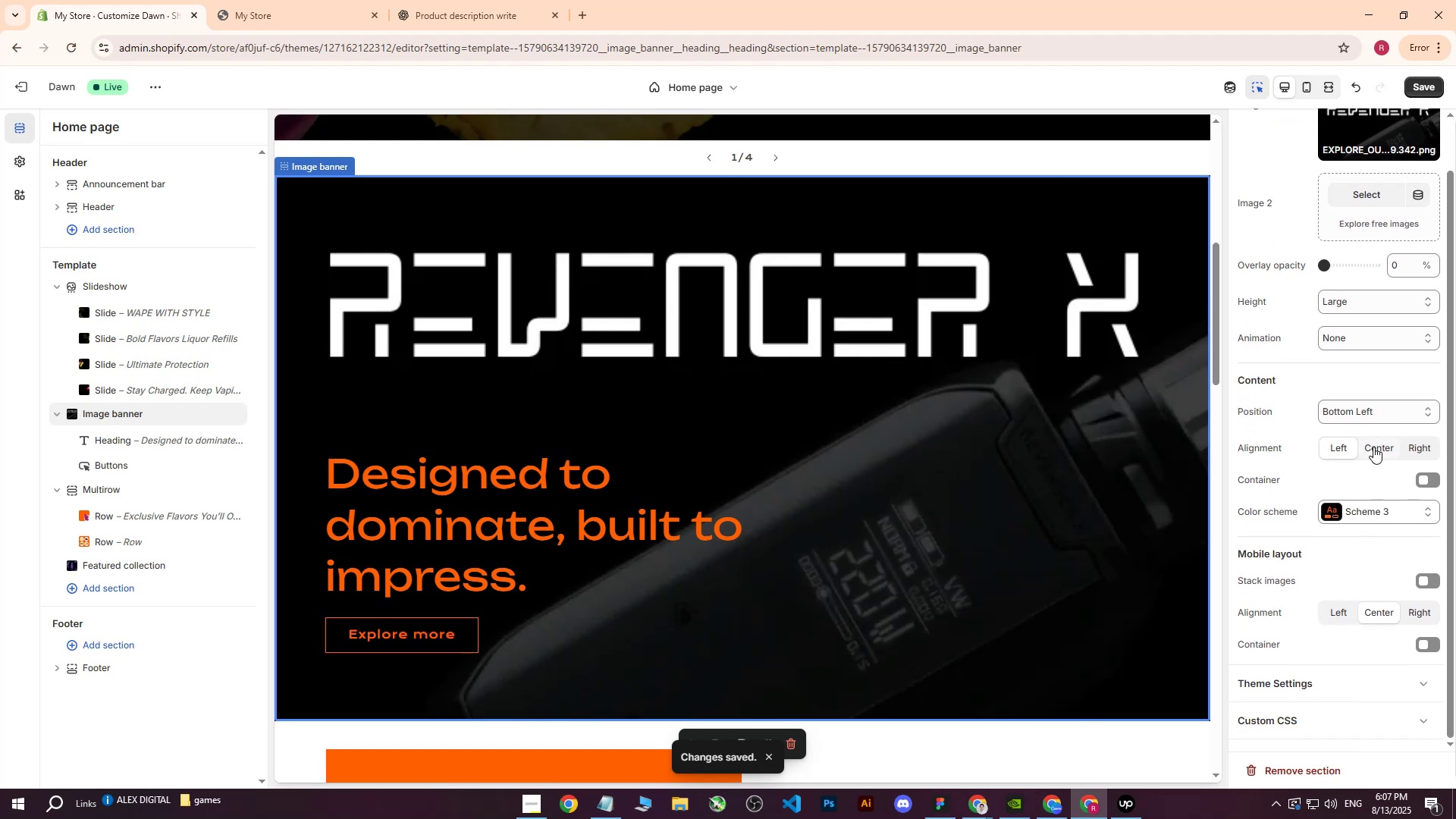 
left_click([1354, 413])
 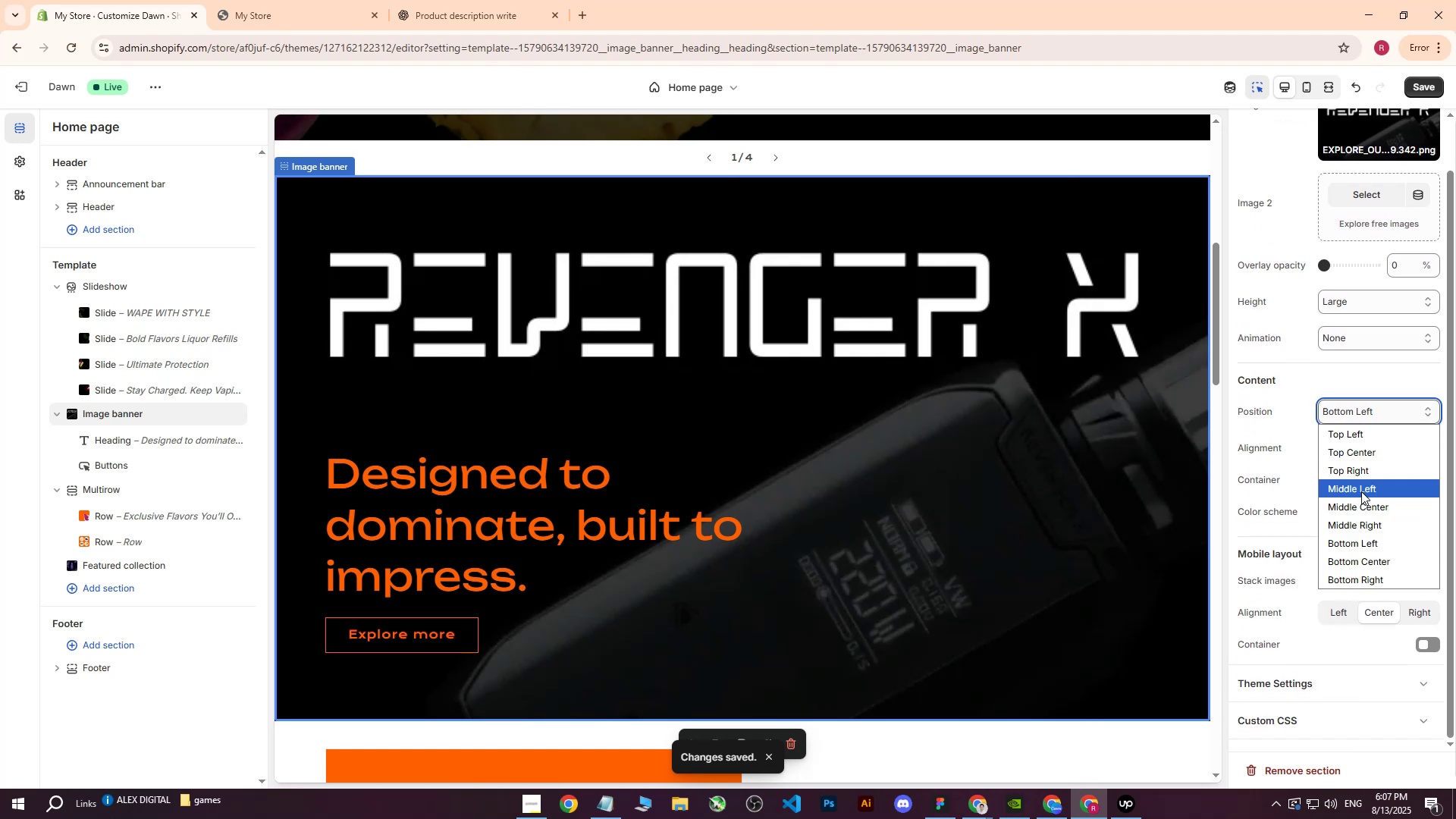 
left_click([1367, 507])
 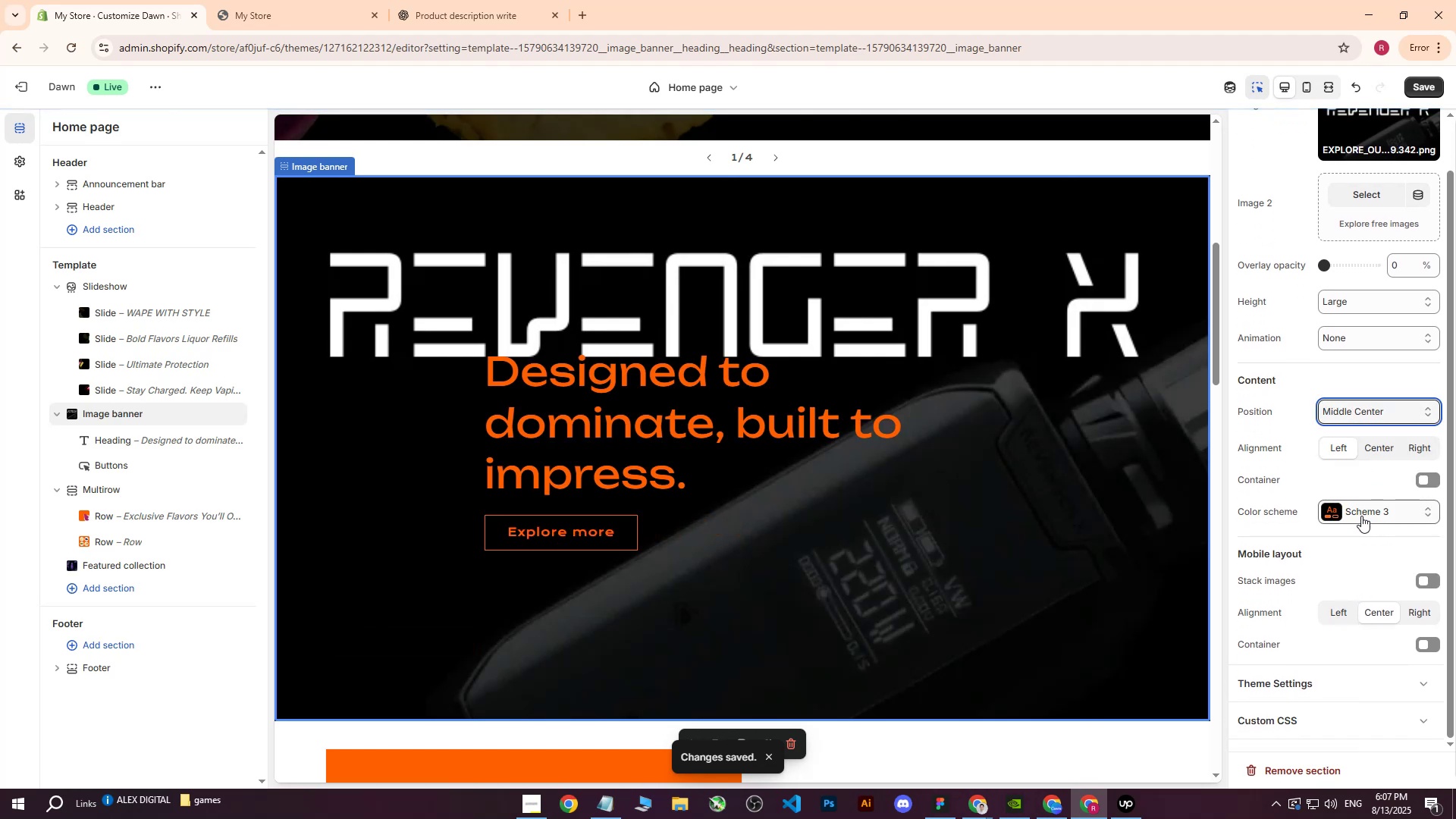 
left_click([1362, 511])
 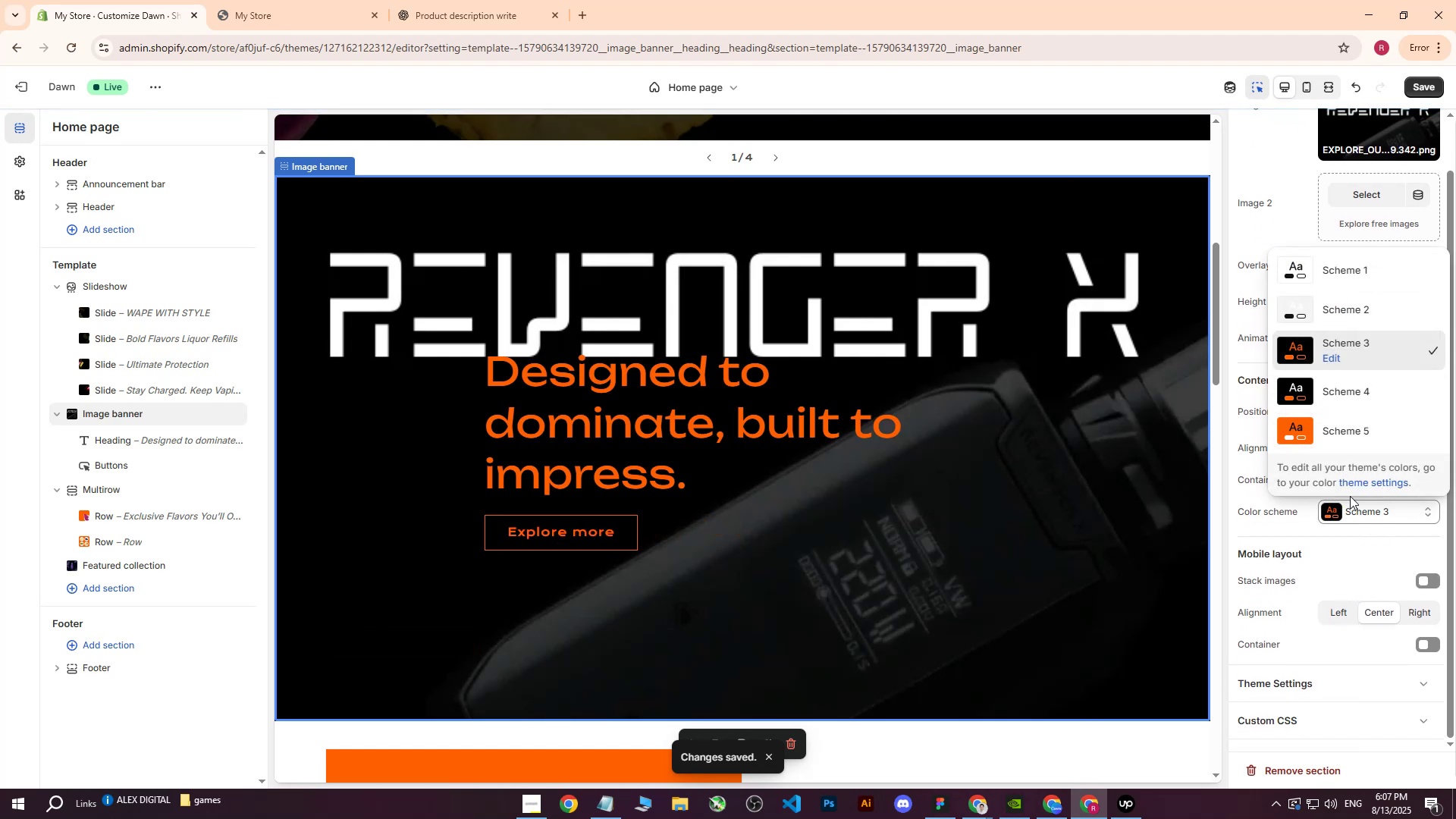 
left_click([1342, 516])
 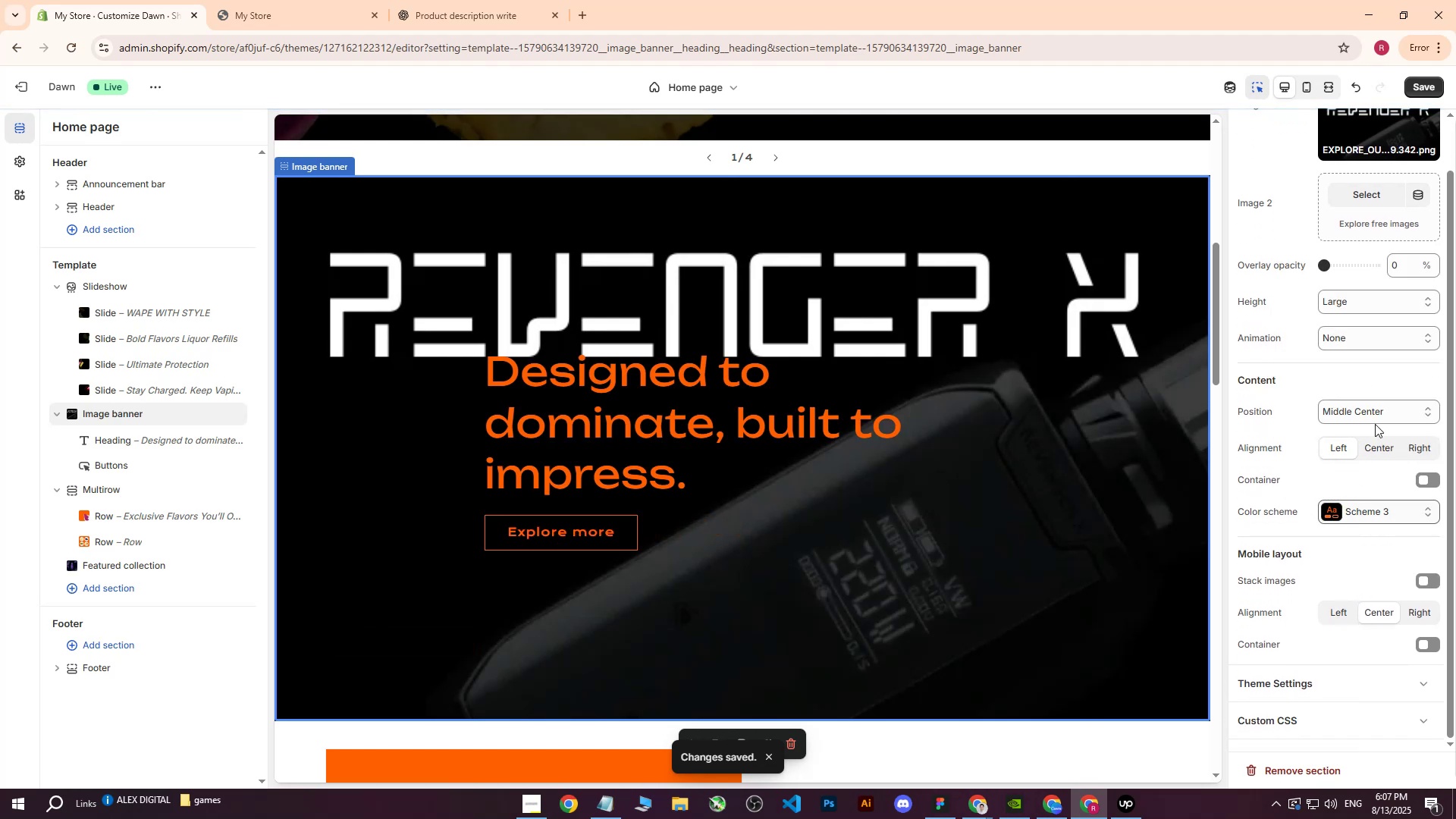 
left_click([1365, 408])
 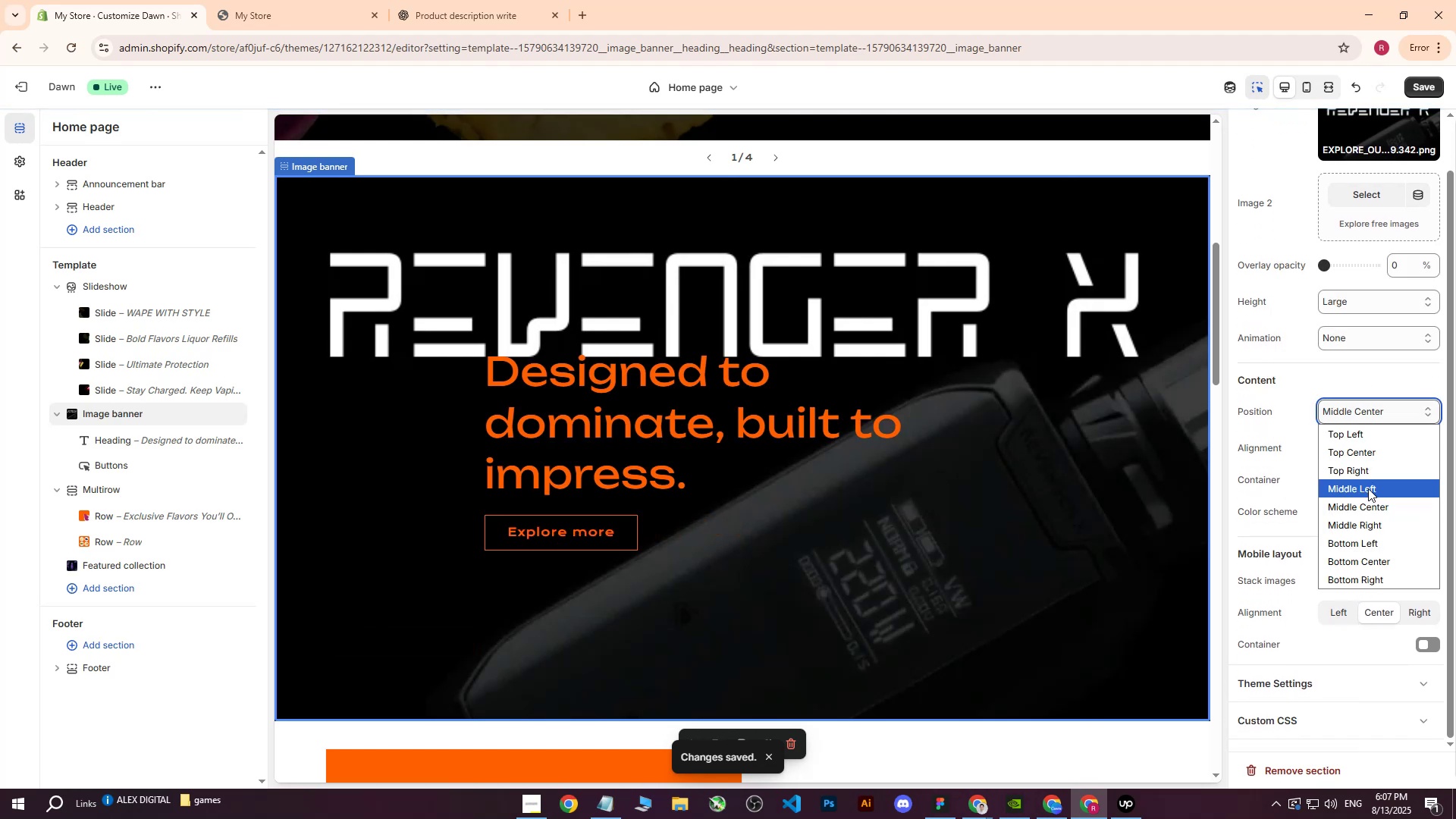 
left_click([1368, 488])
 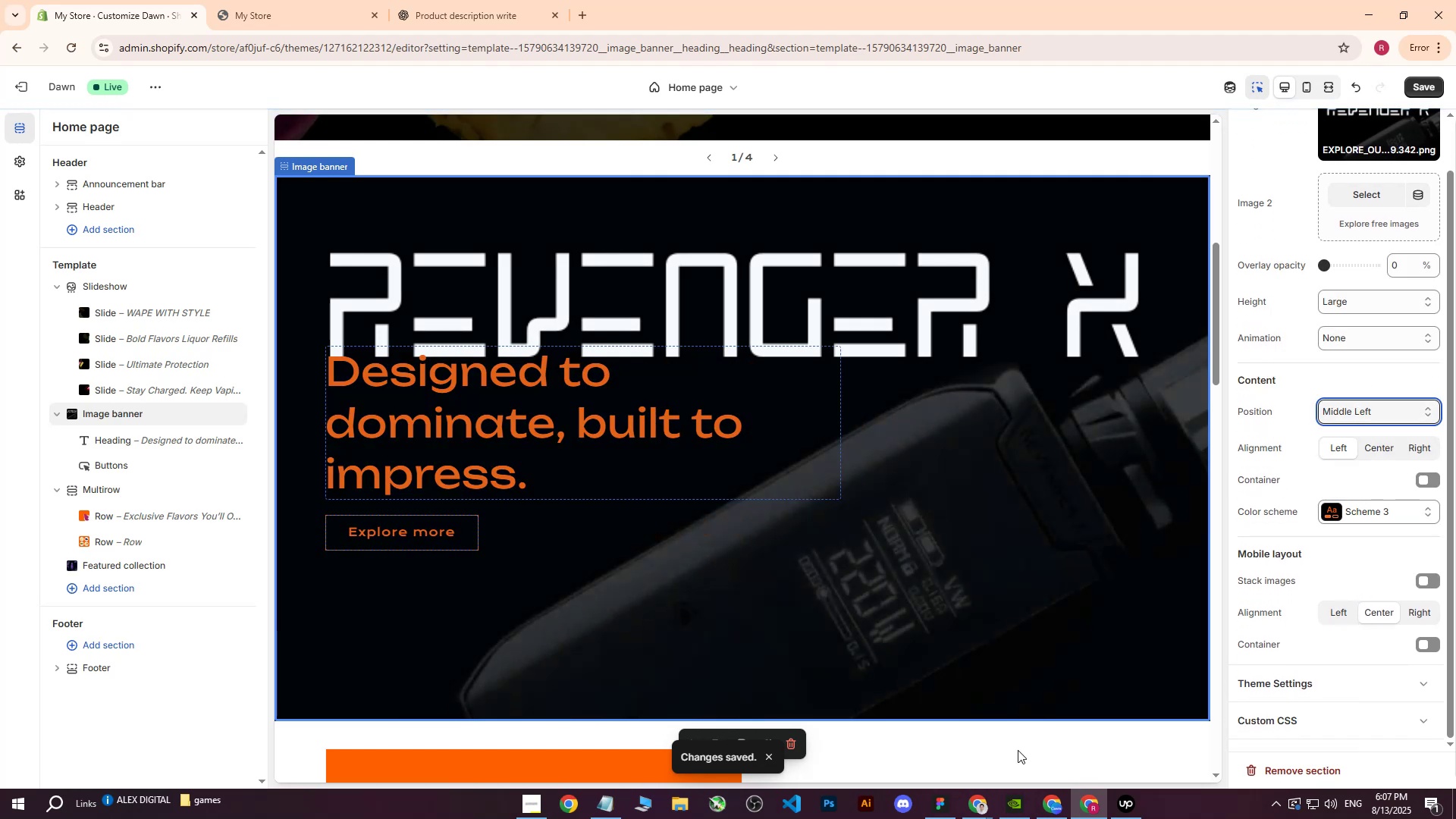 
left_click([972, 800])
 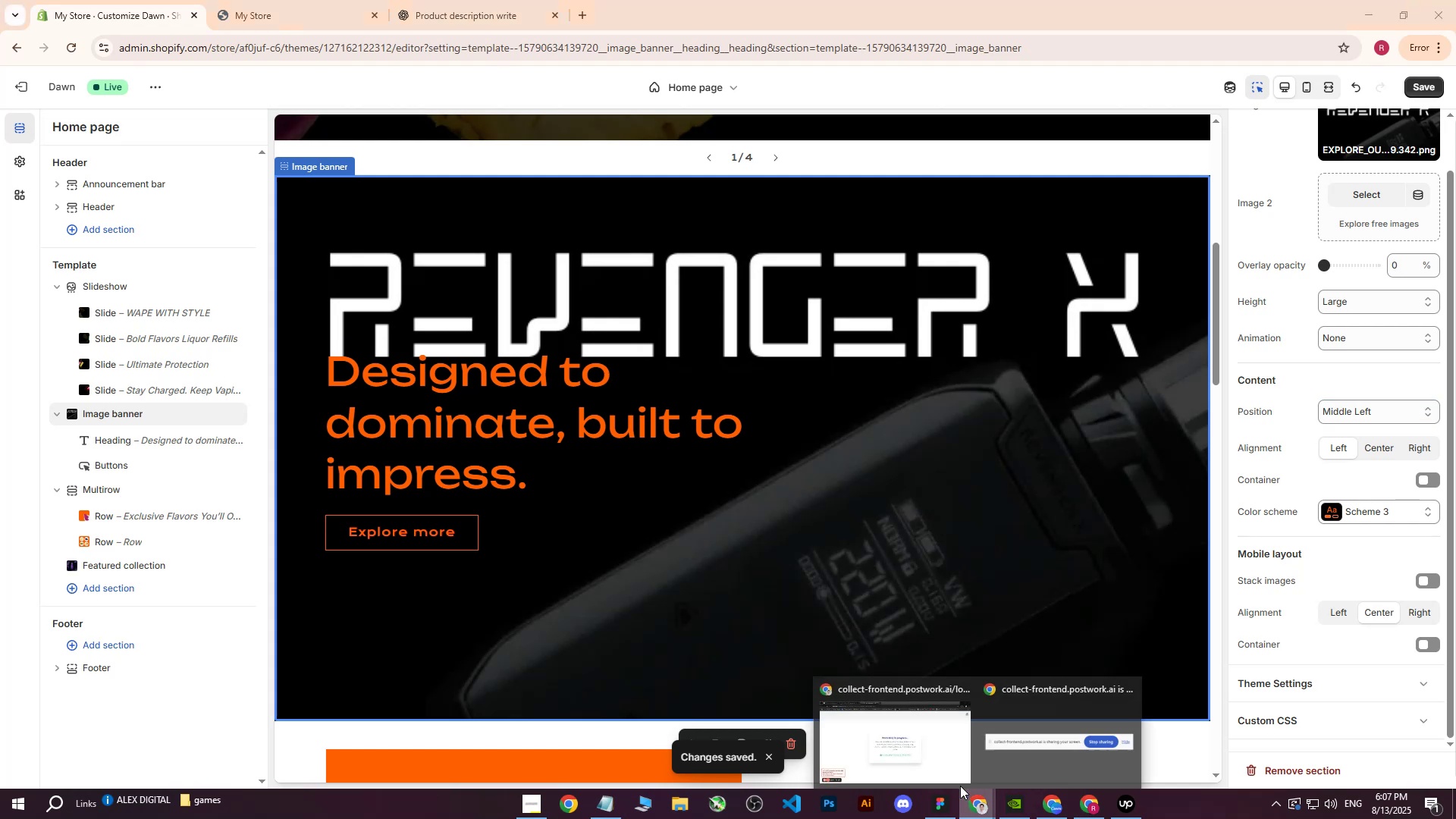 
mouse_move([939, 745])
 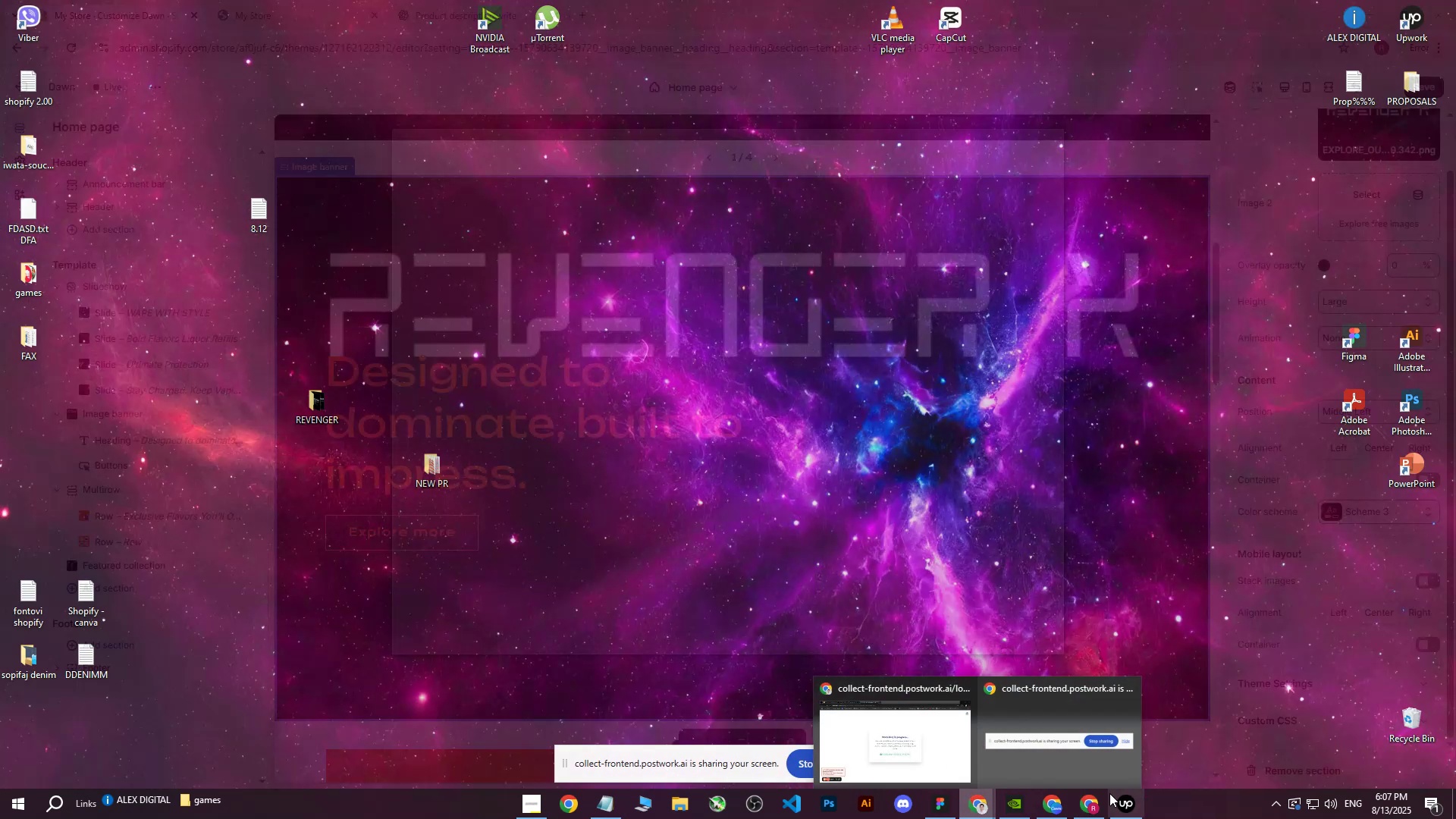 
mouse_move([1097, 789])
 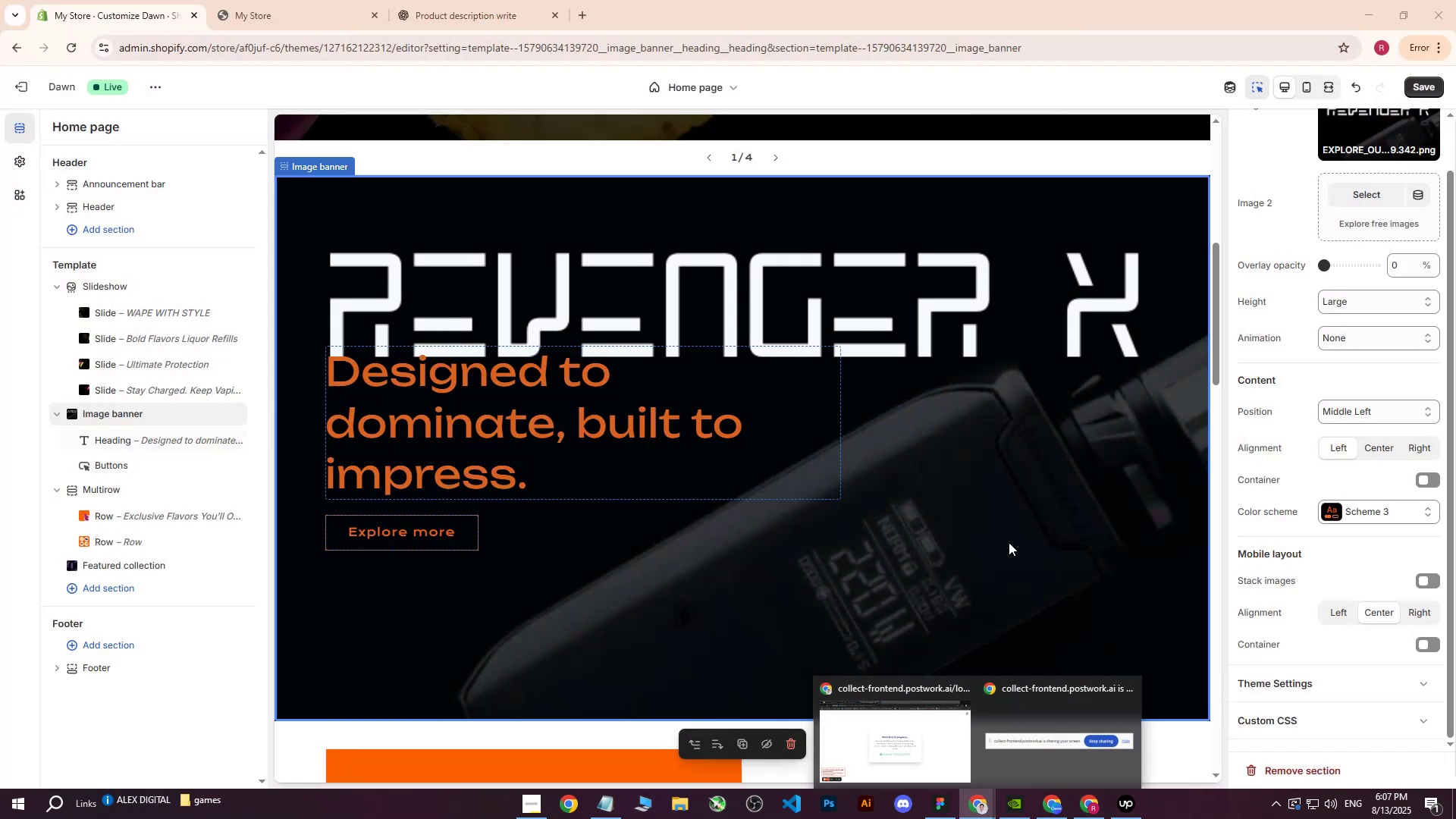 
left_click([979, 460])
 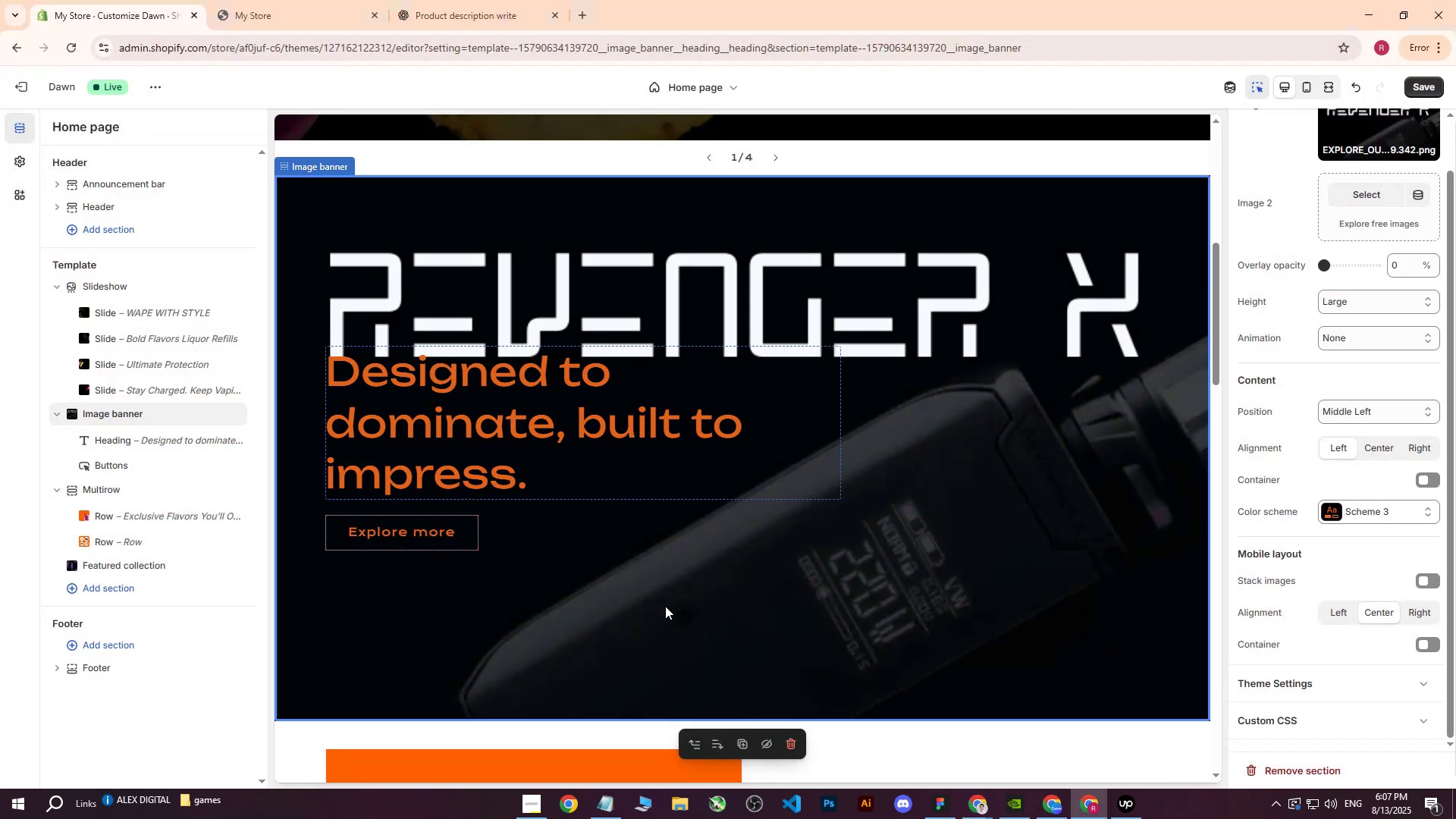 
left_click([1448, 80])
 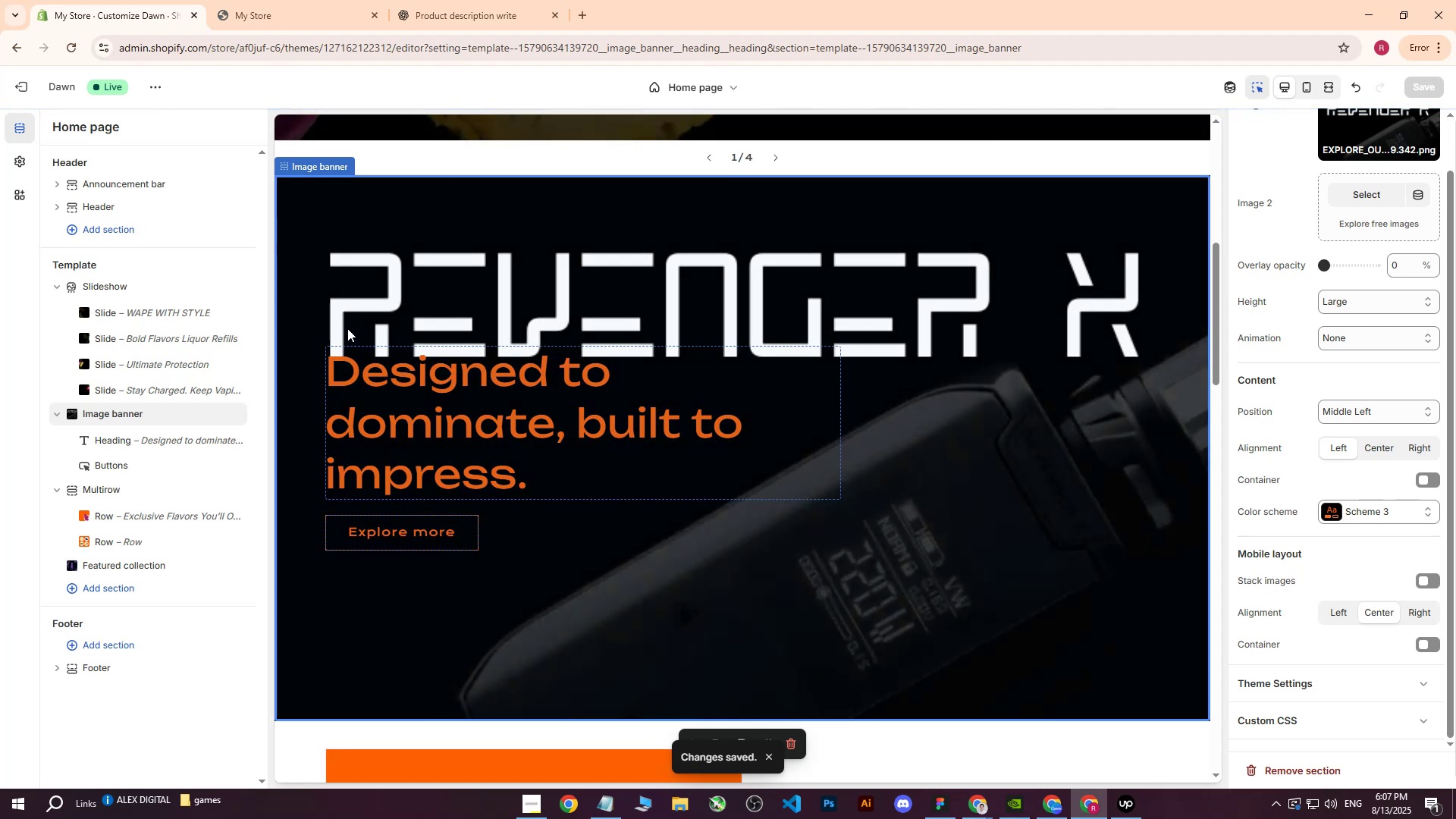 
wait(7.52)
 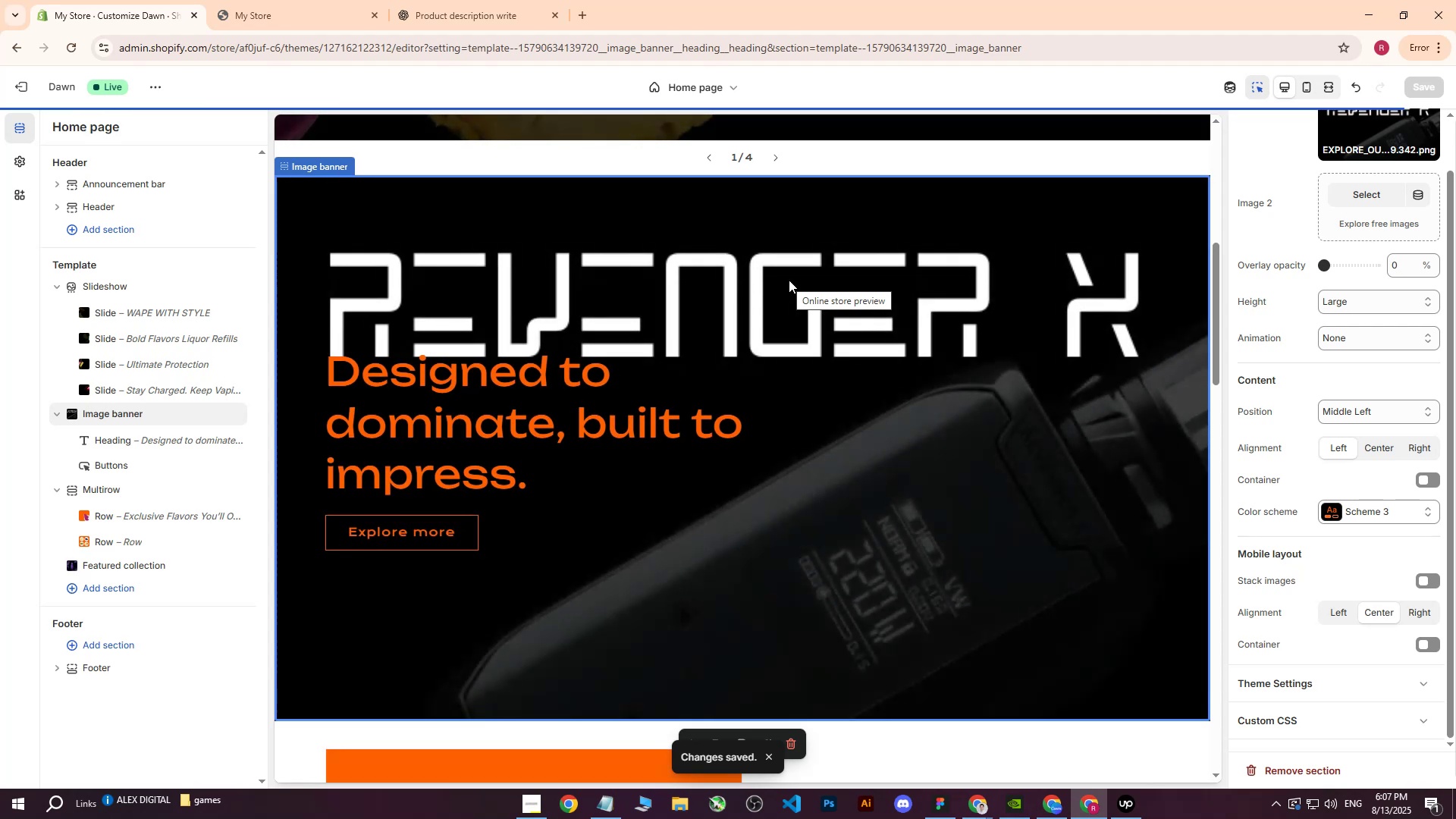 
left_click([305, 0])
 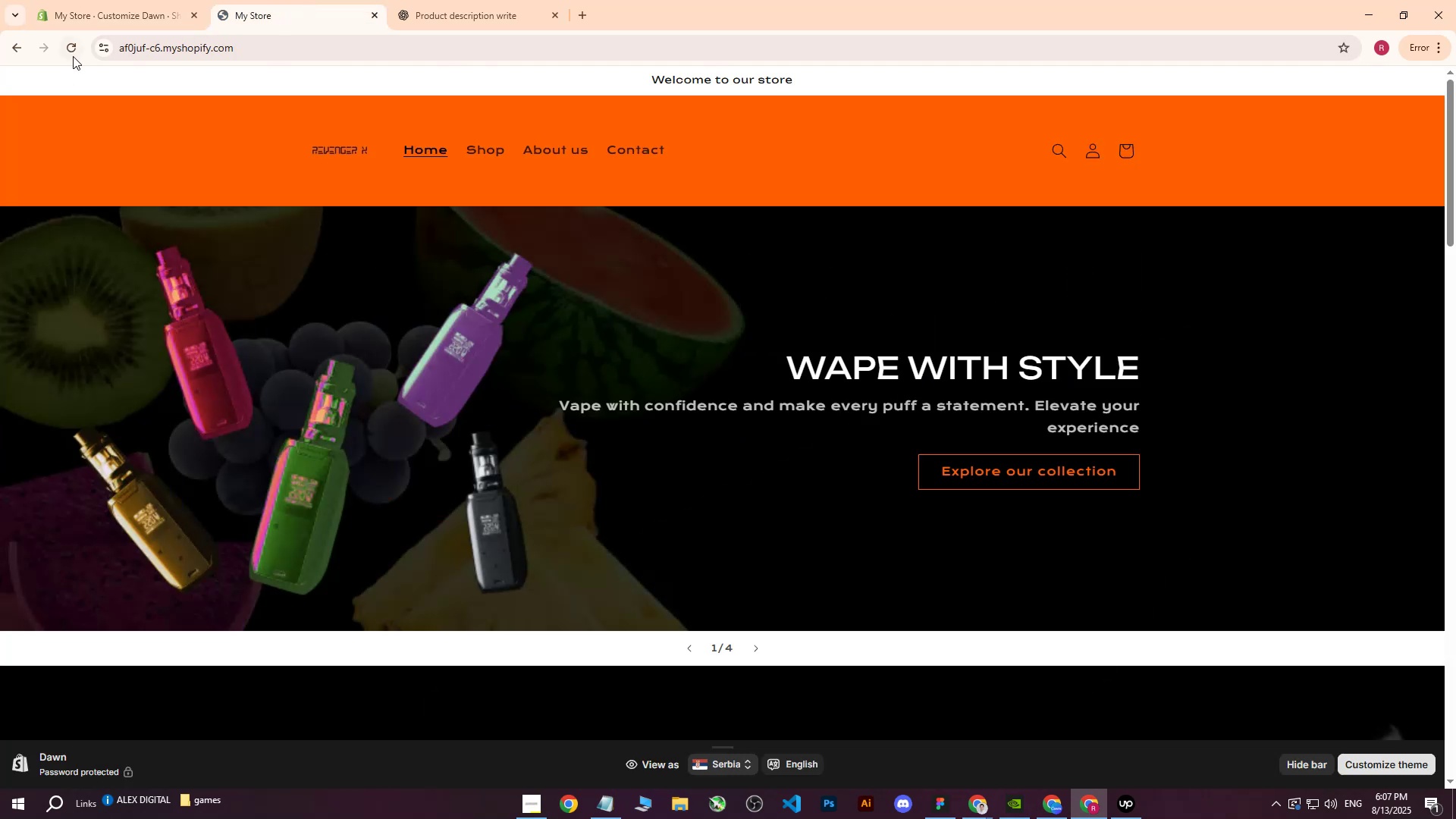 
left_click([73, 56])
 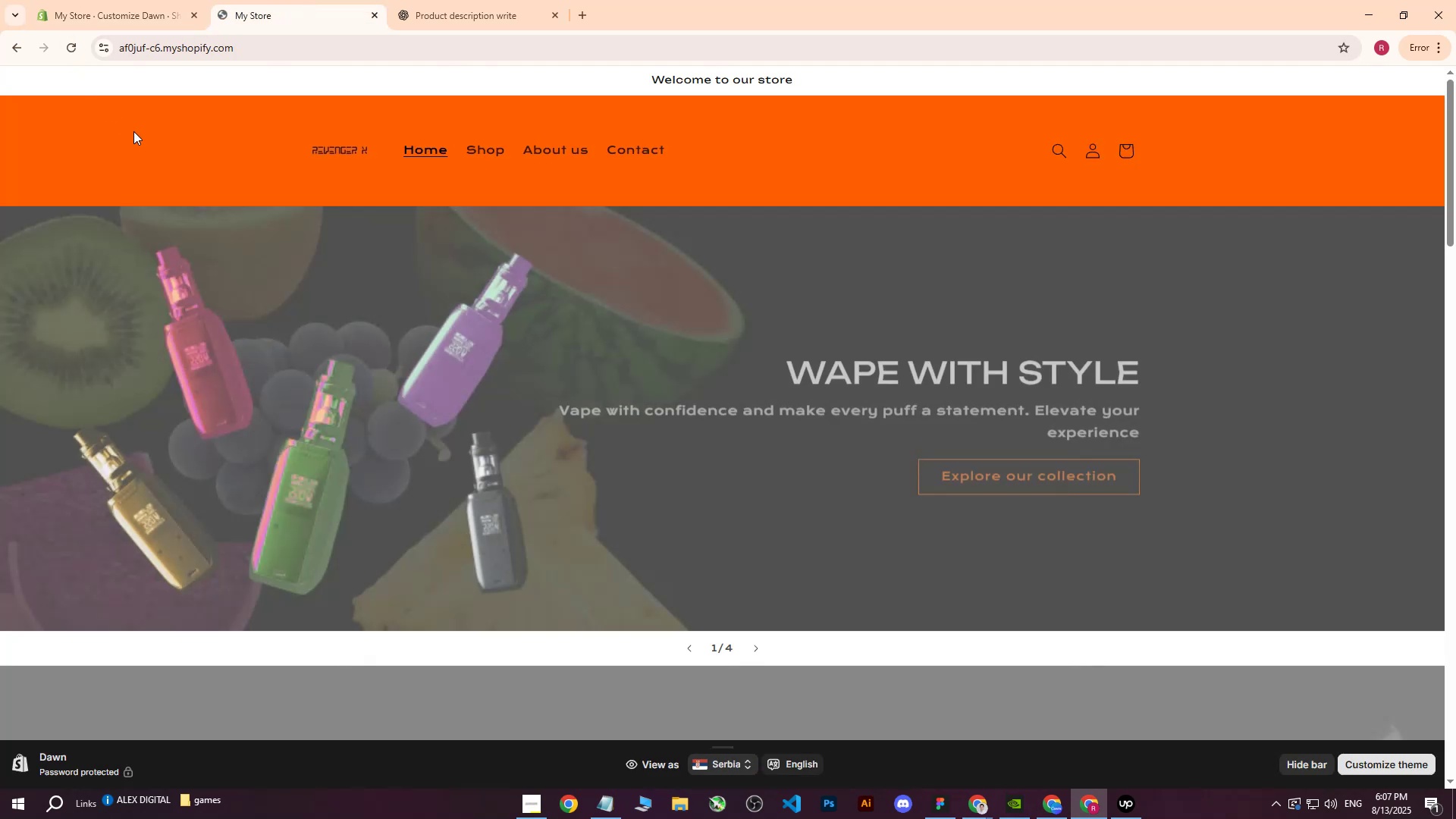 
scroll: coordinate [293, 289], scroll_direction: down, amount: 7.0
 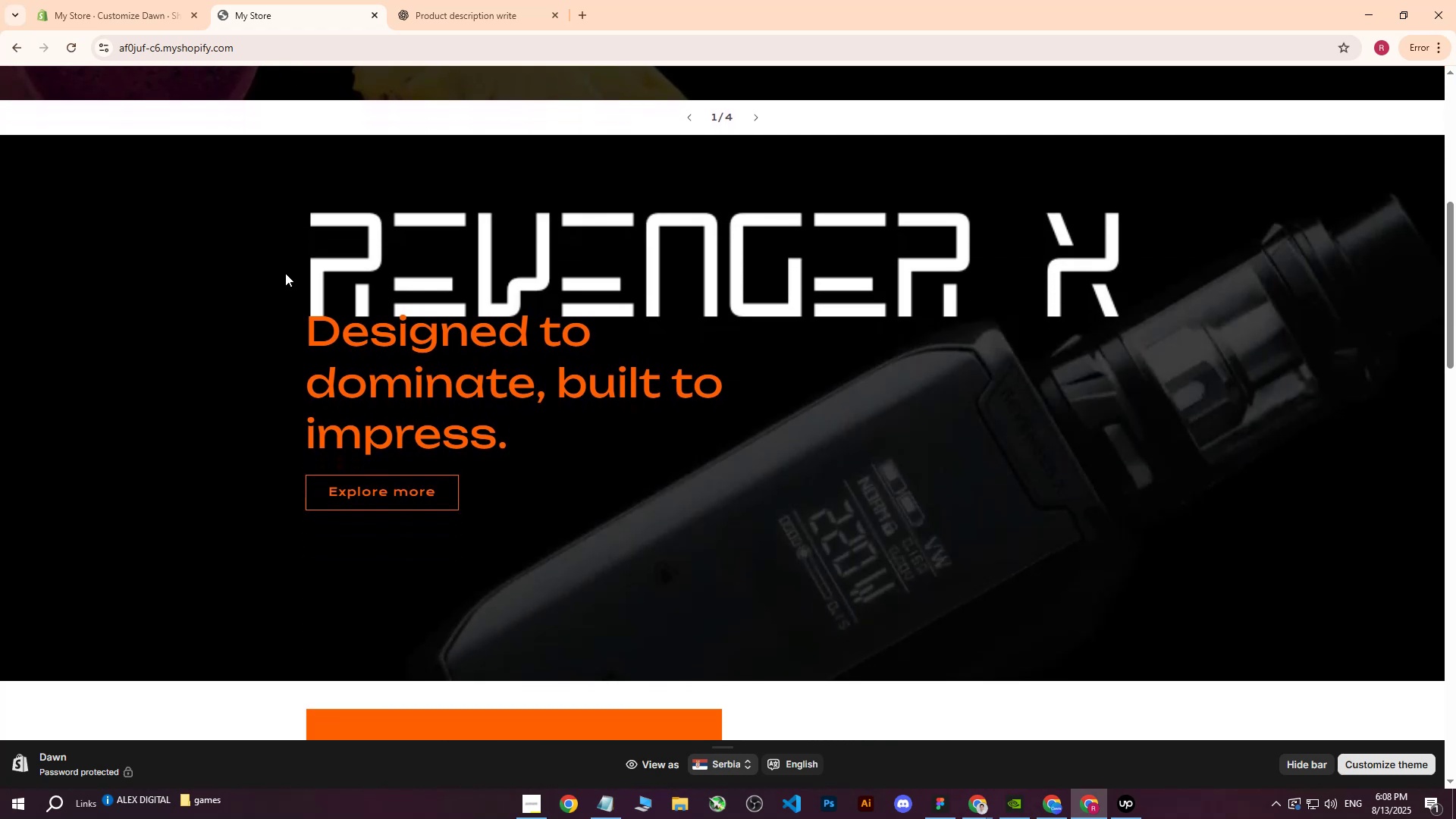 
left_click([108, 0])
 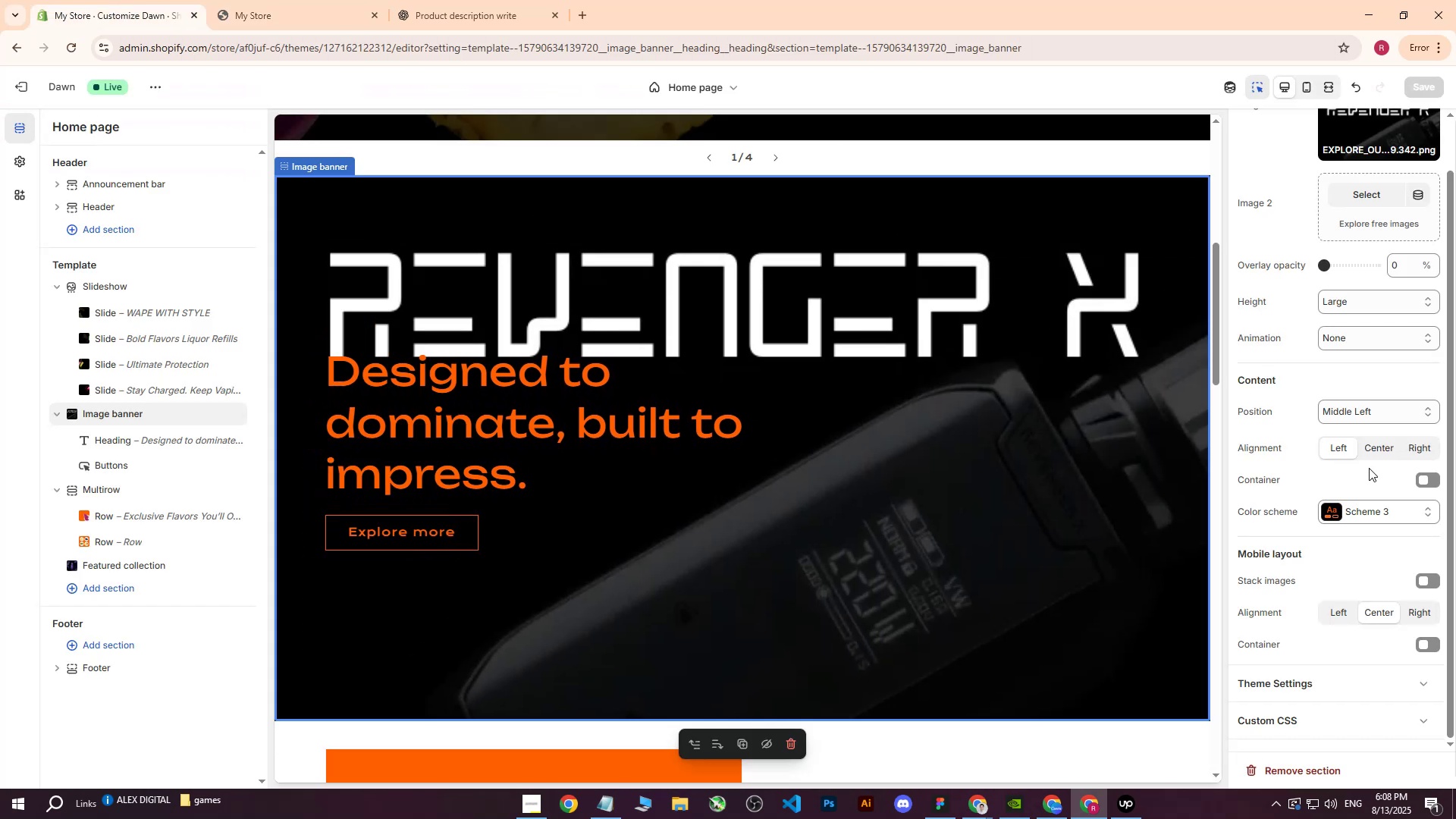 
left_click([1379, 416])
 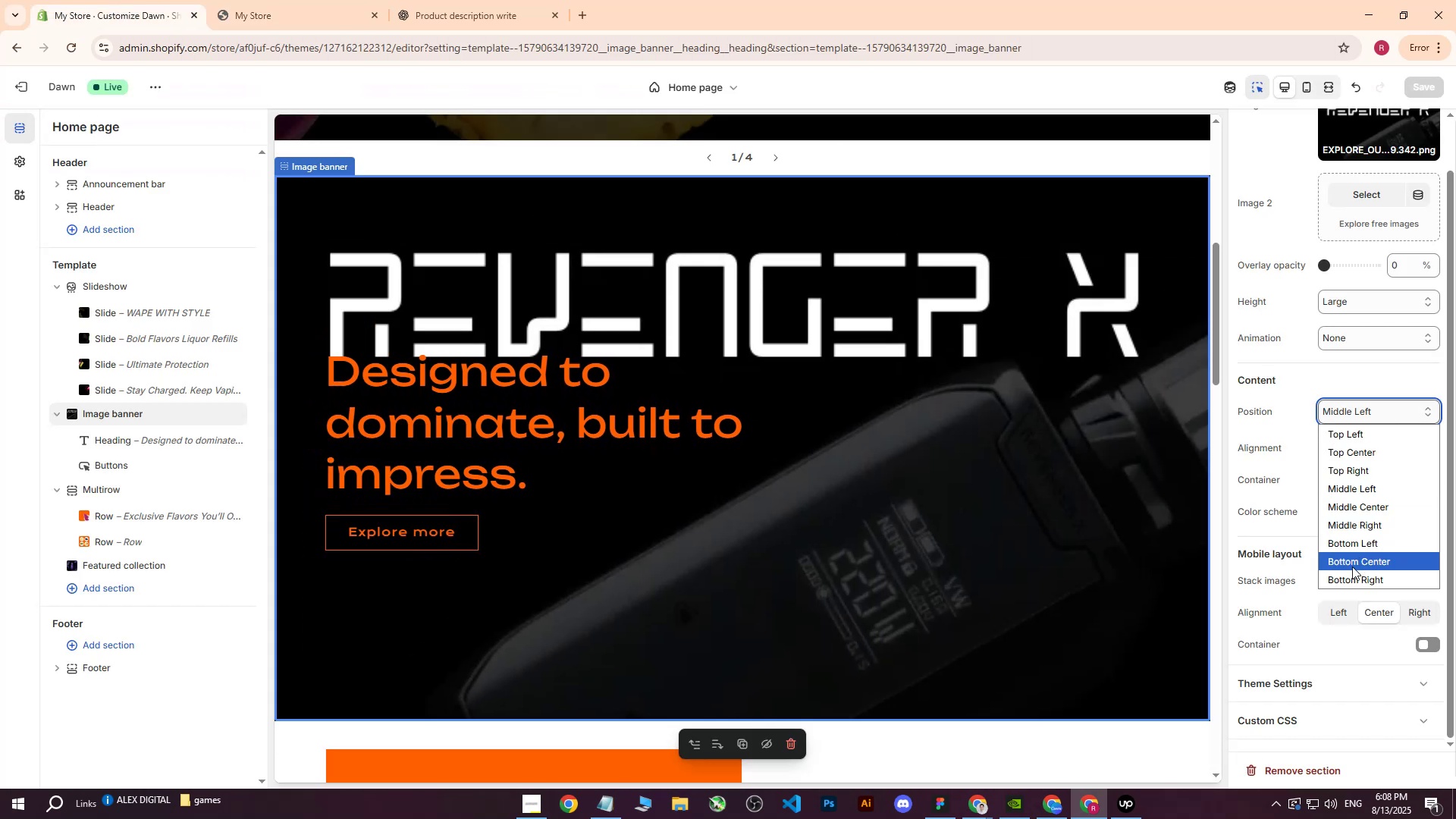 
left_click([1354, 550])
 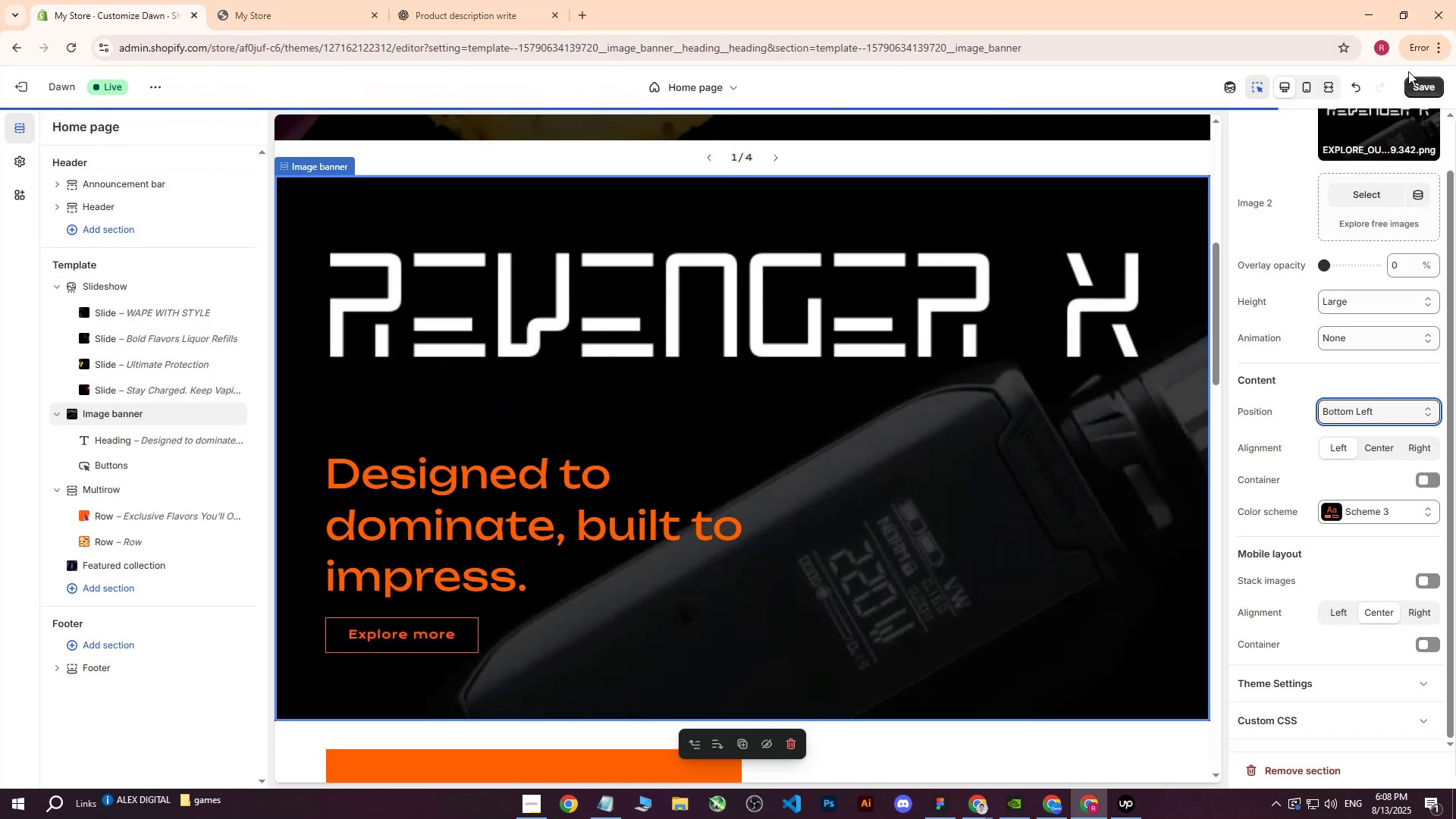 
left_click([1417, 83])
 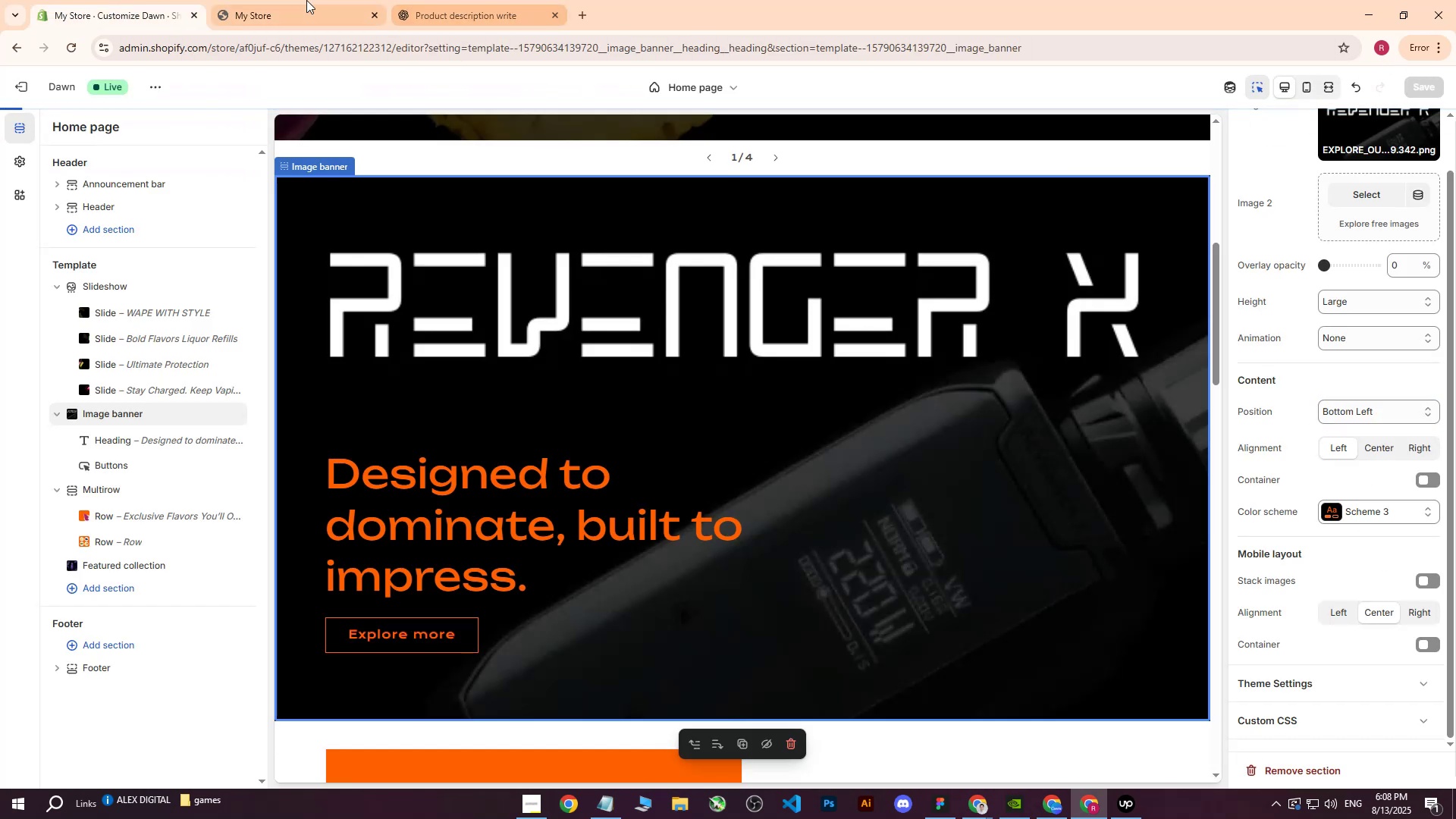 
left_click([284, 0])
 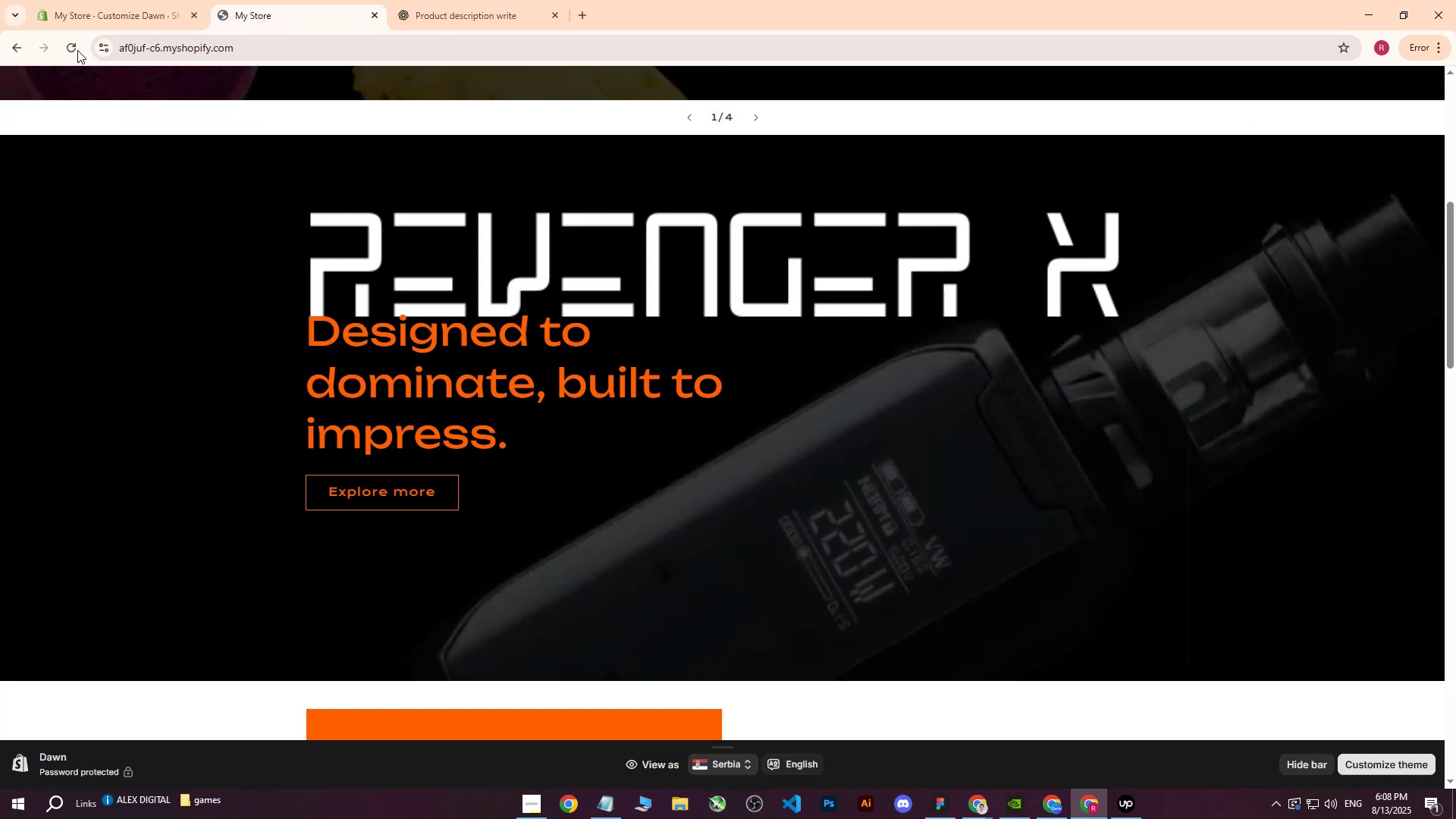 
left_click([64, 49])
 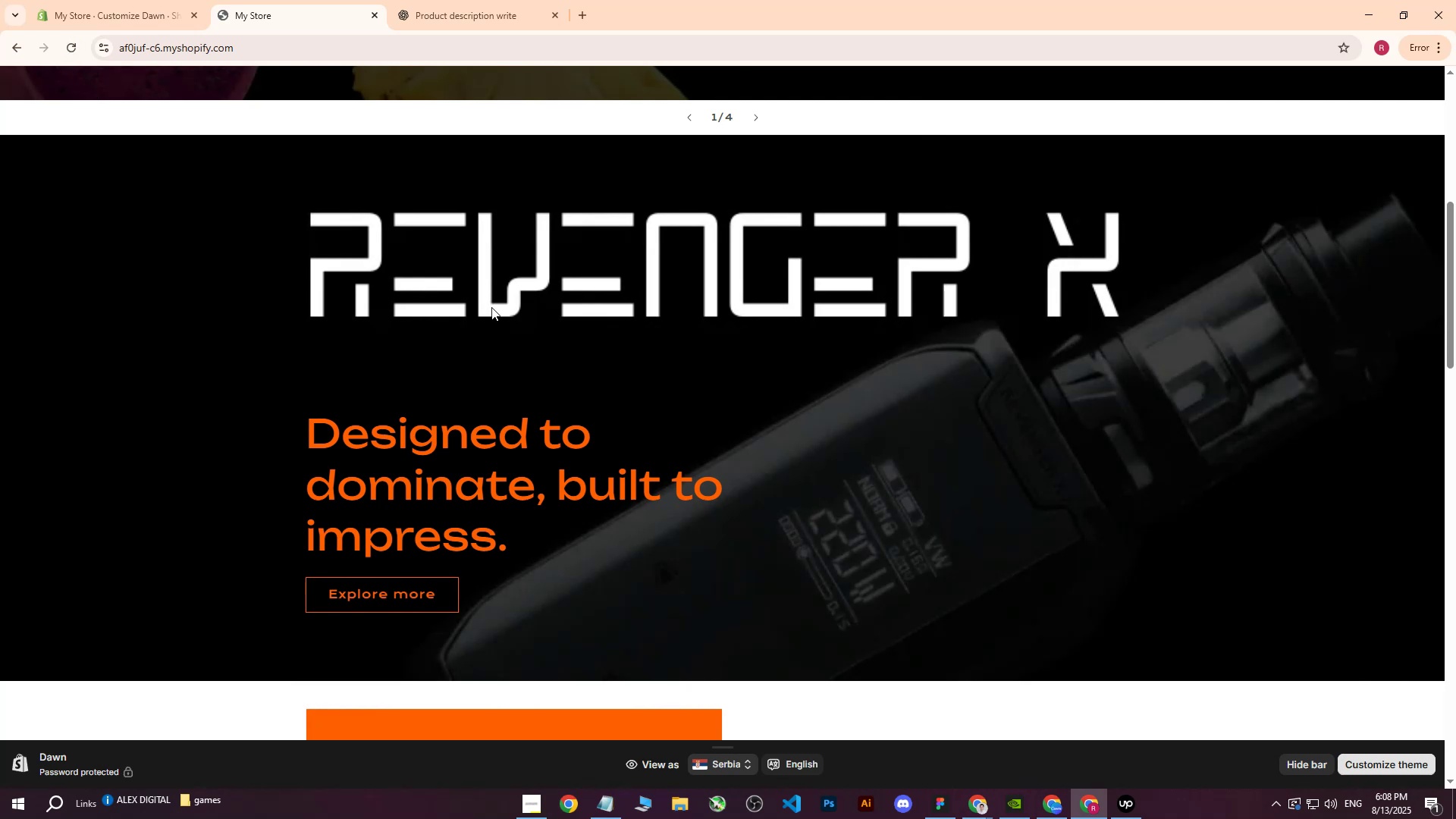 
wait(7.19)
 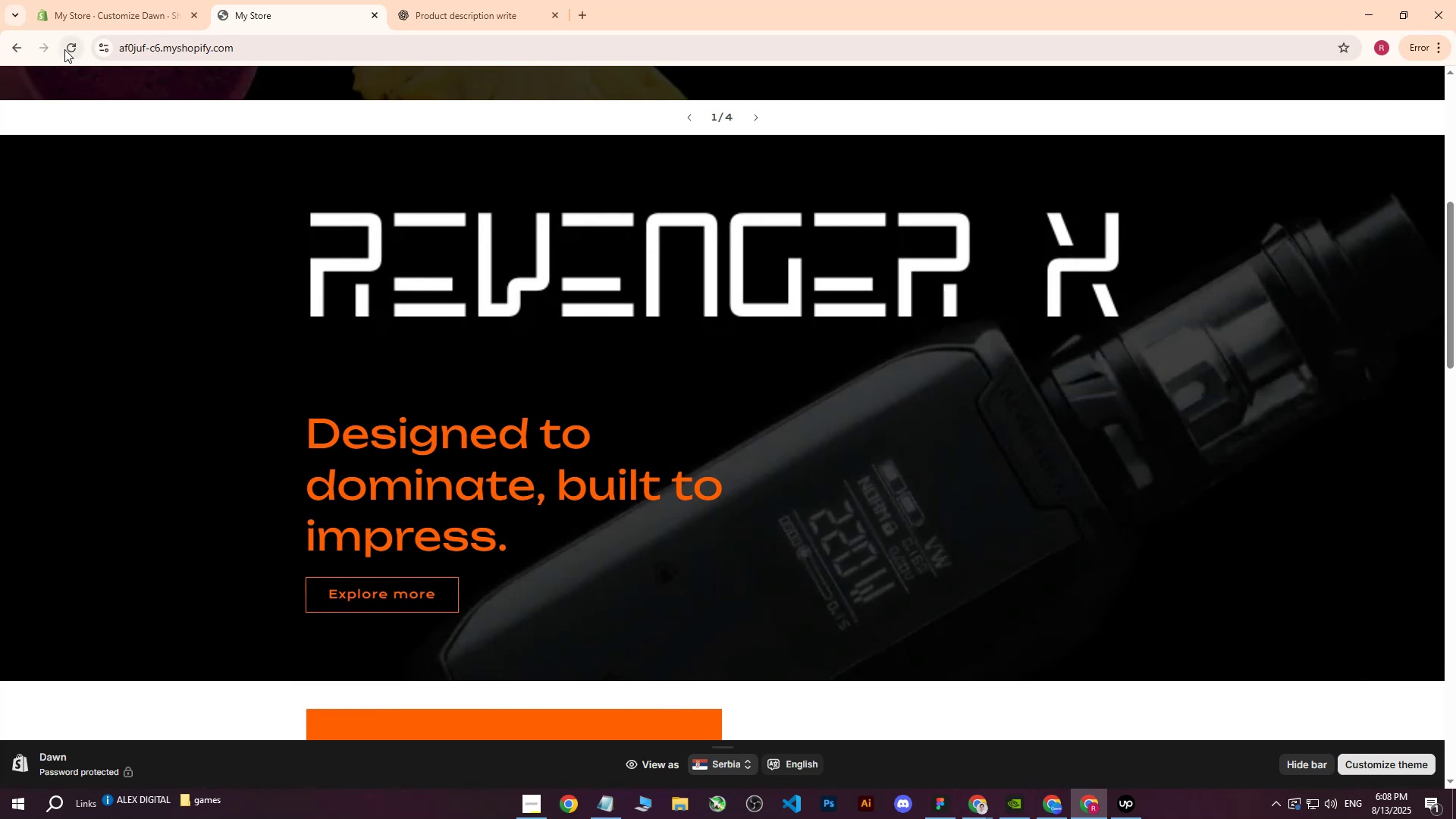 
left_click([103, 0])
 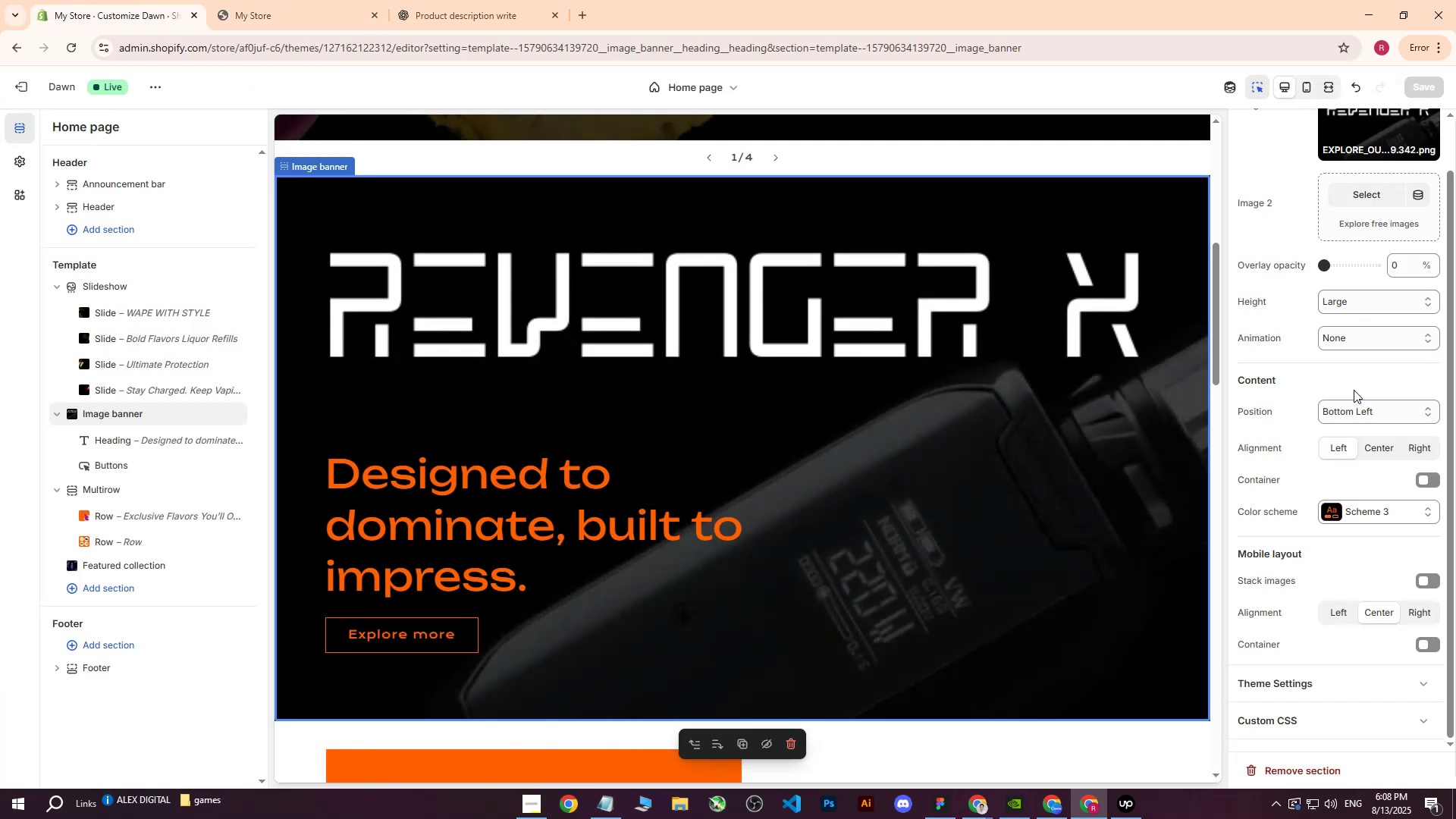 
left_click([1354, 410])
 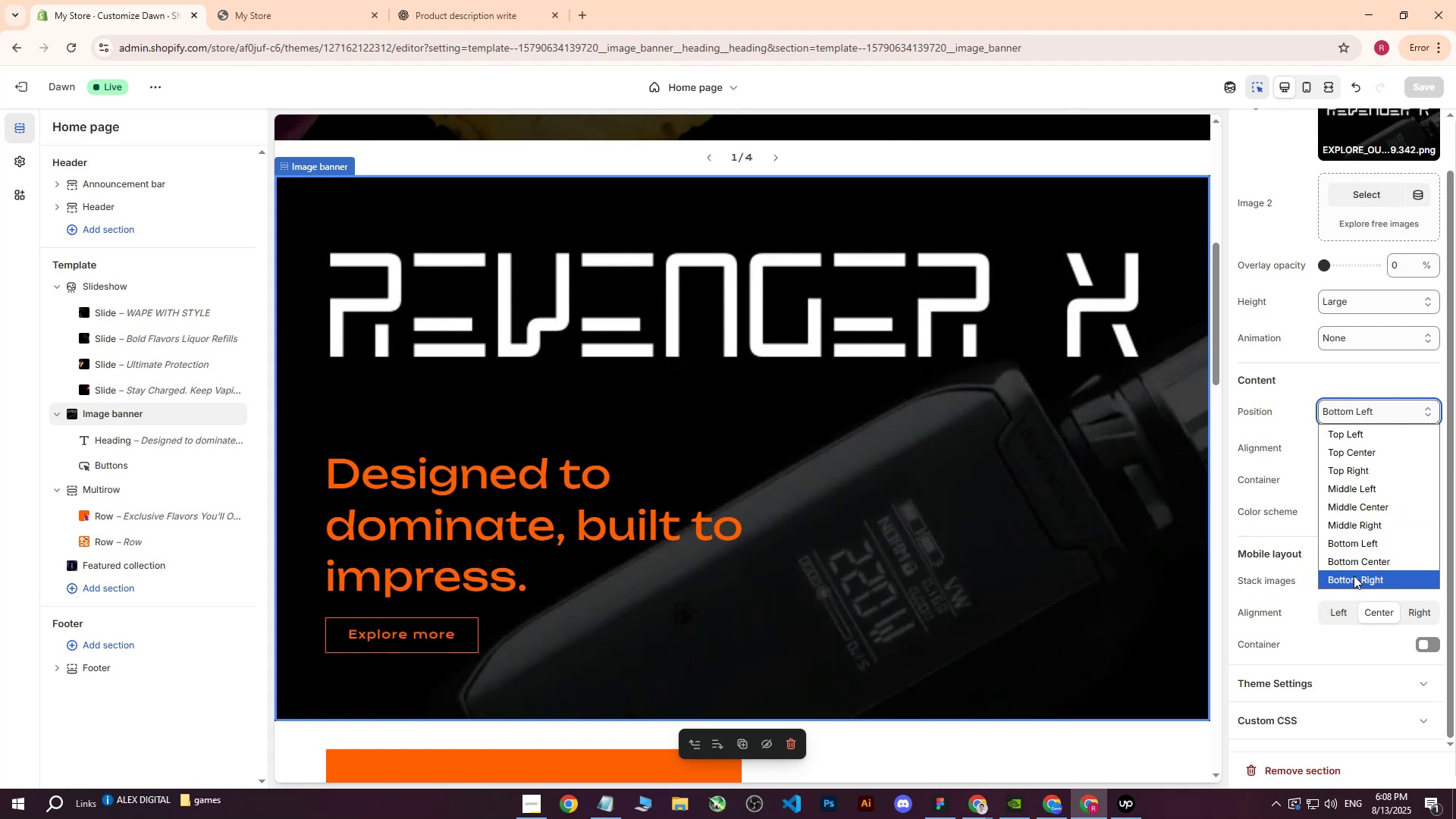 
wait(5.37)
 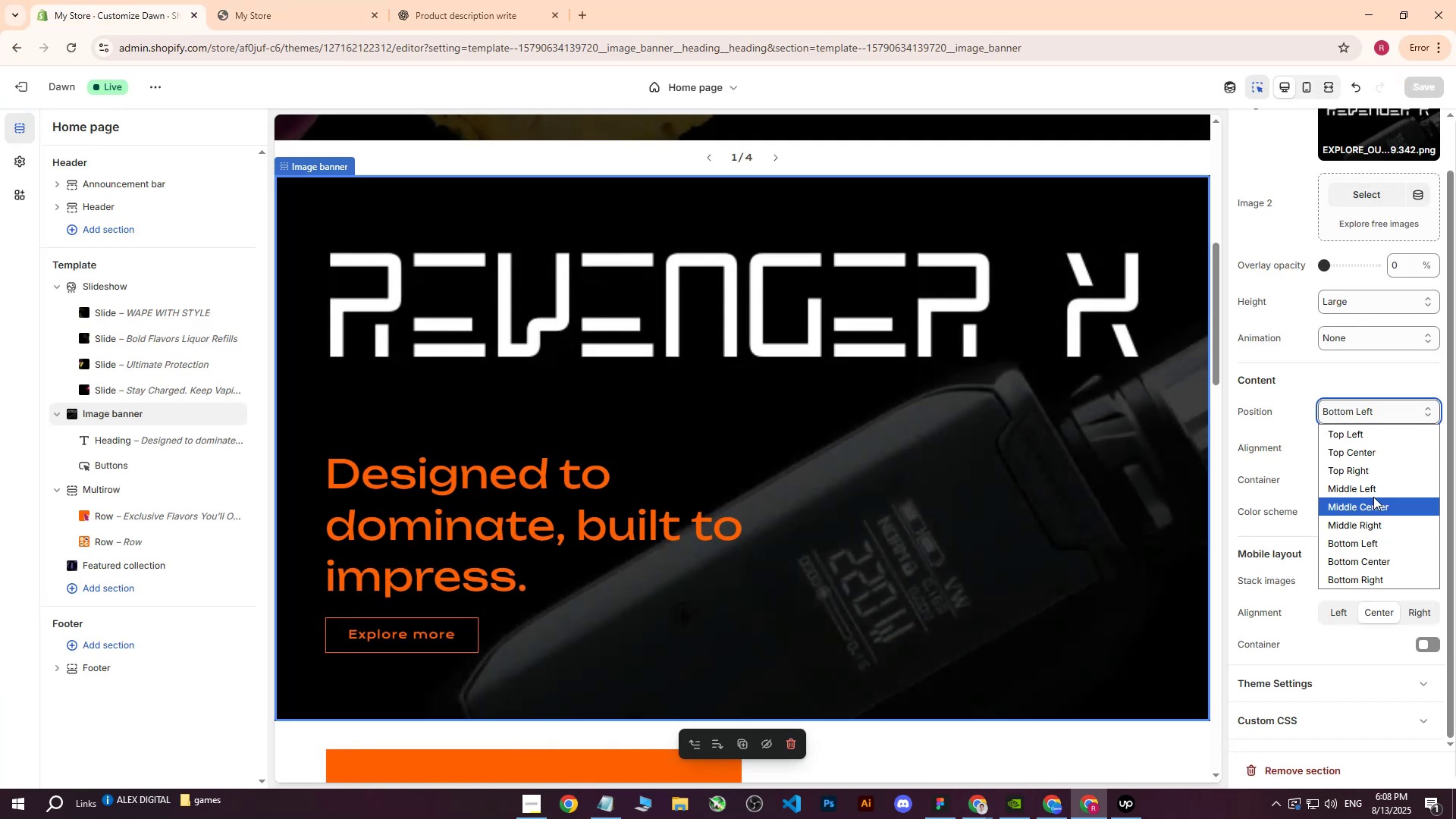 
left_click([1362, 489])
 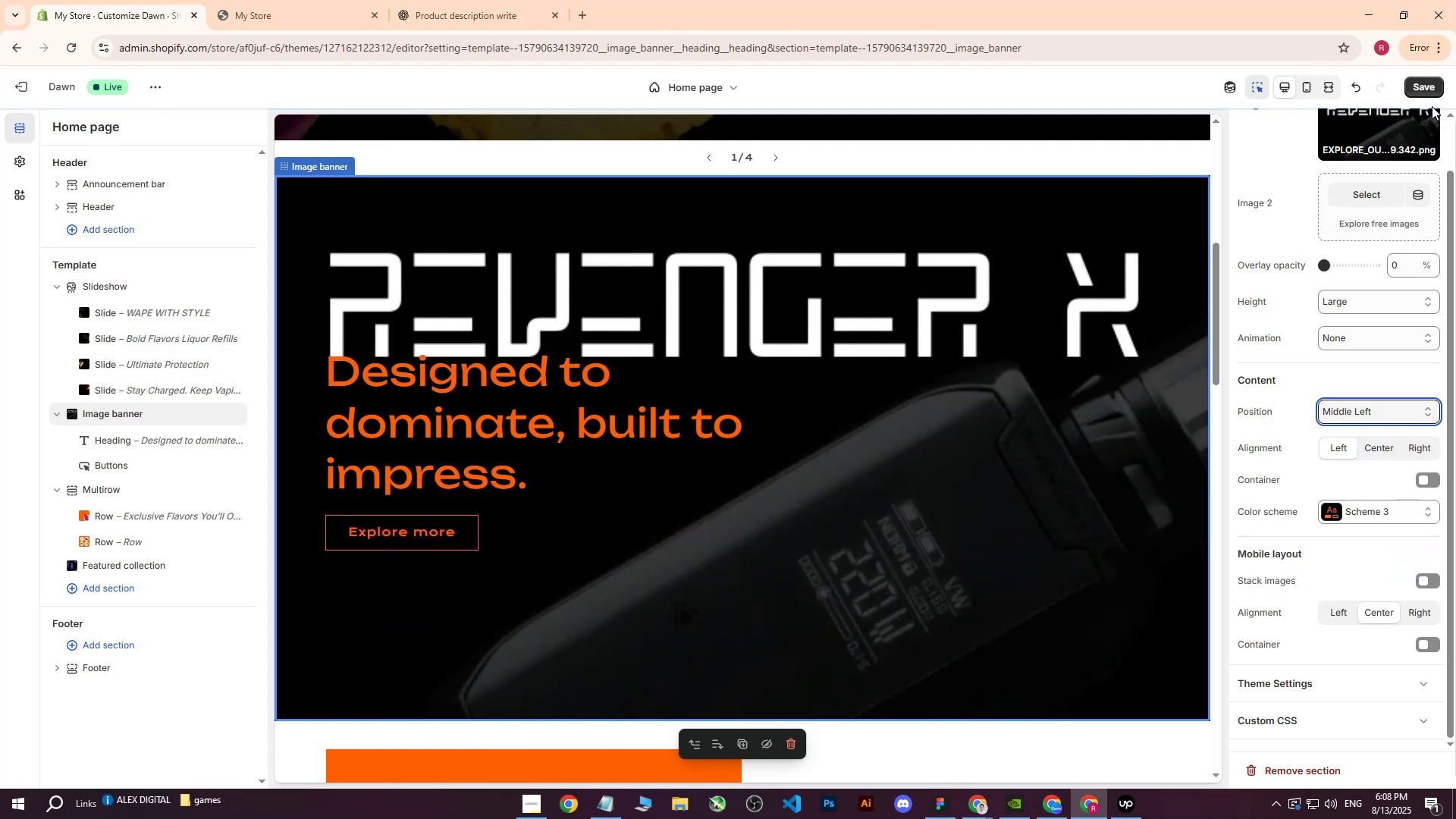 
left_click([1429, 86])
 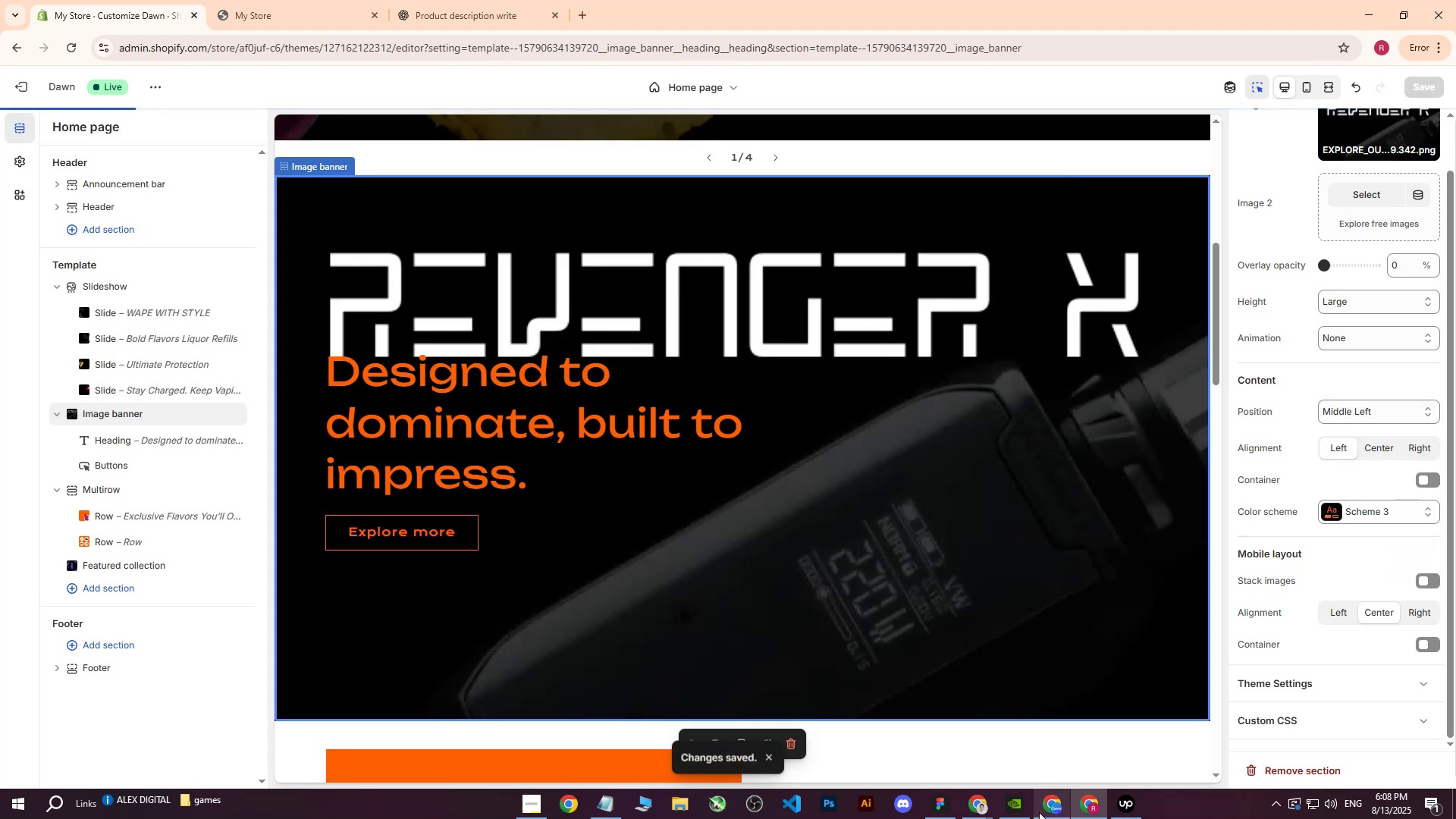 
left_click([1054, 808])
 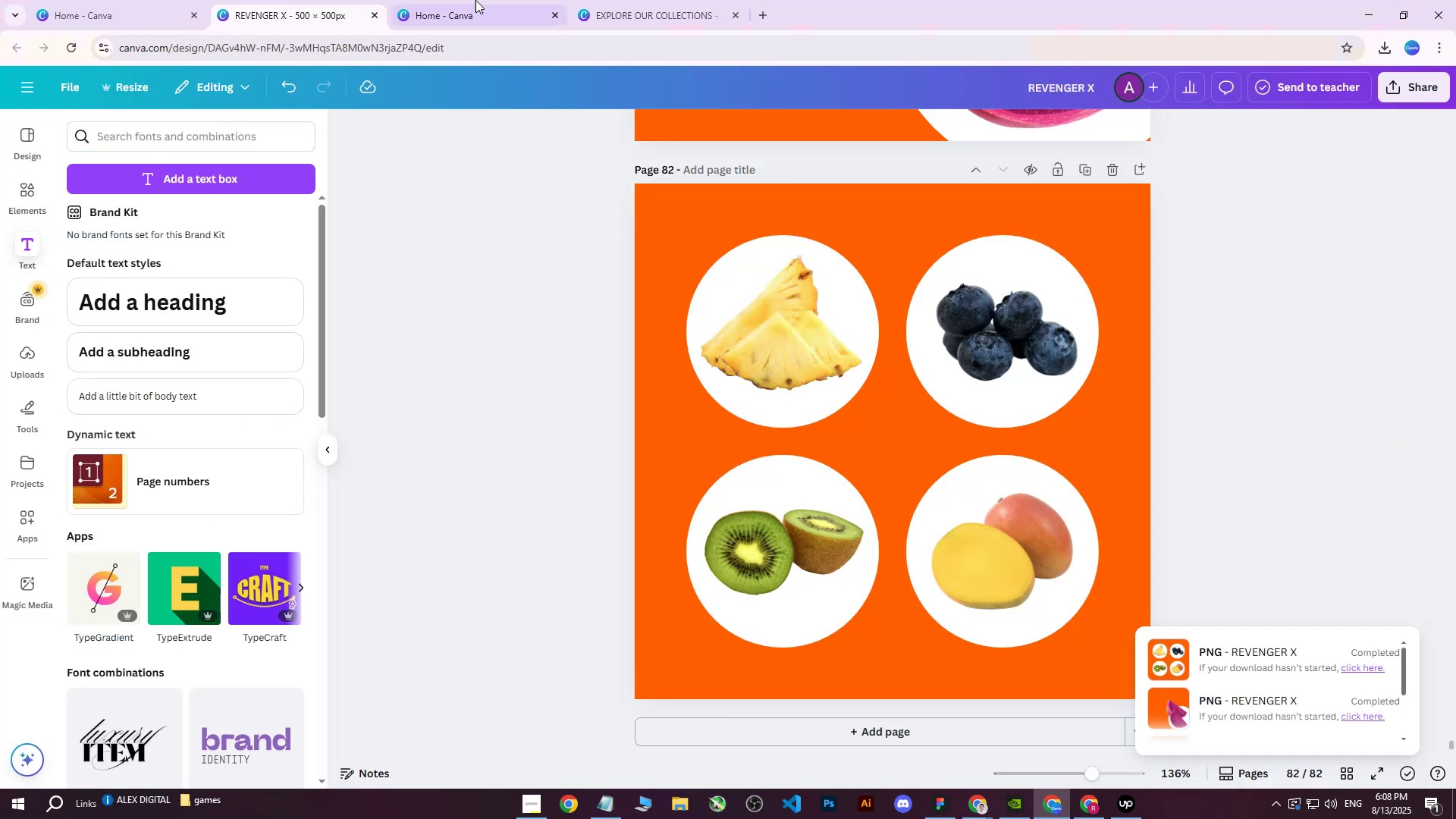 
double_click([627, 0])
 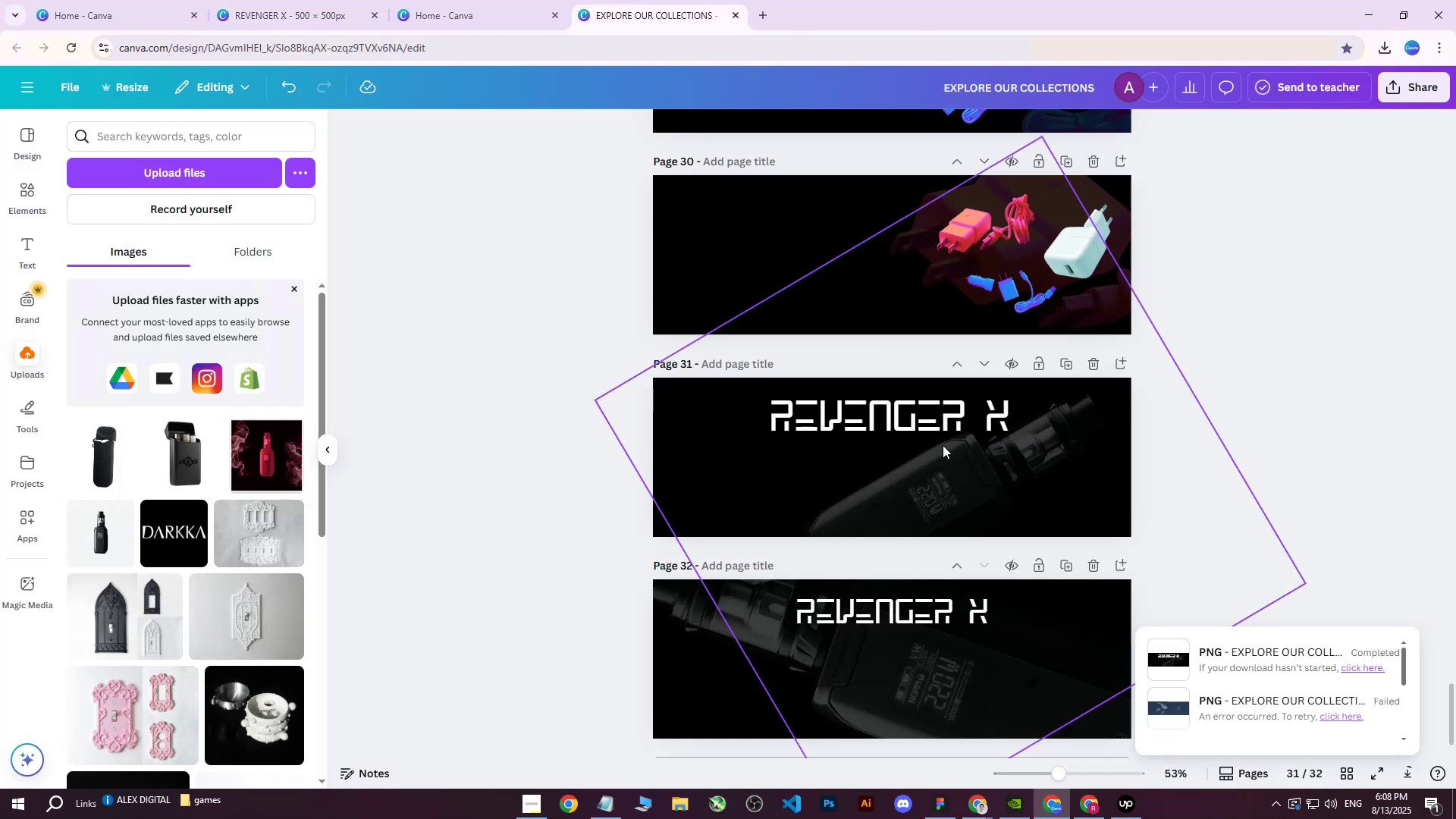 
left_click([840, 413])
 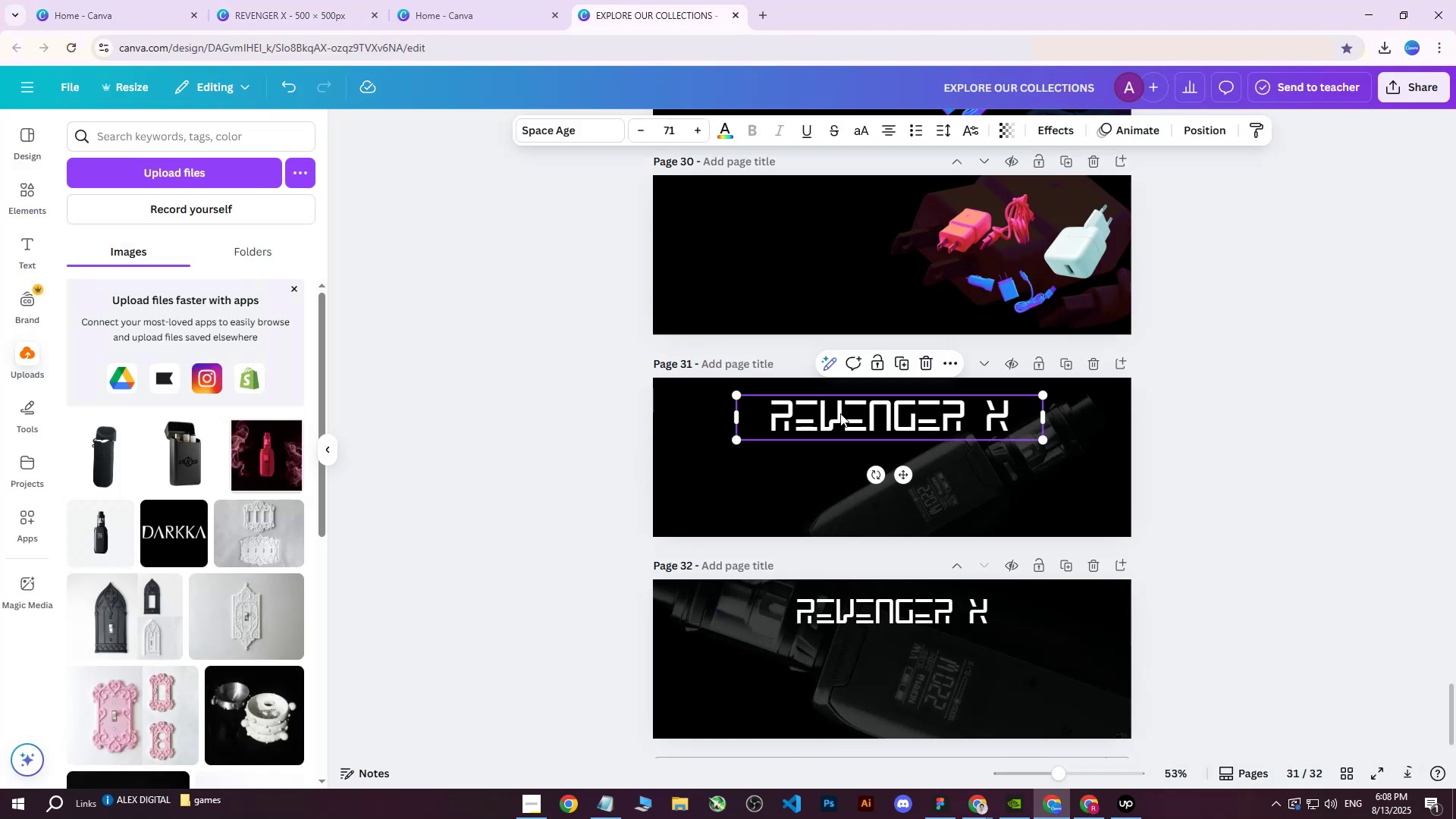 
hold_key(key=ArrowDown, duration=1.03)
 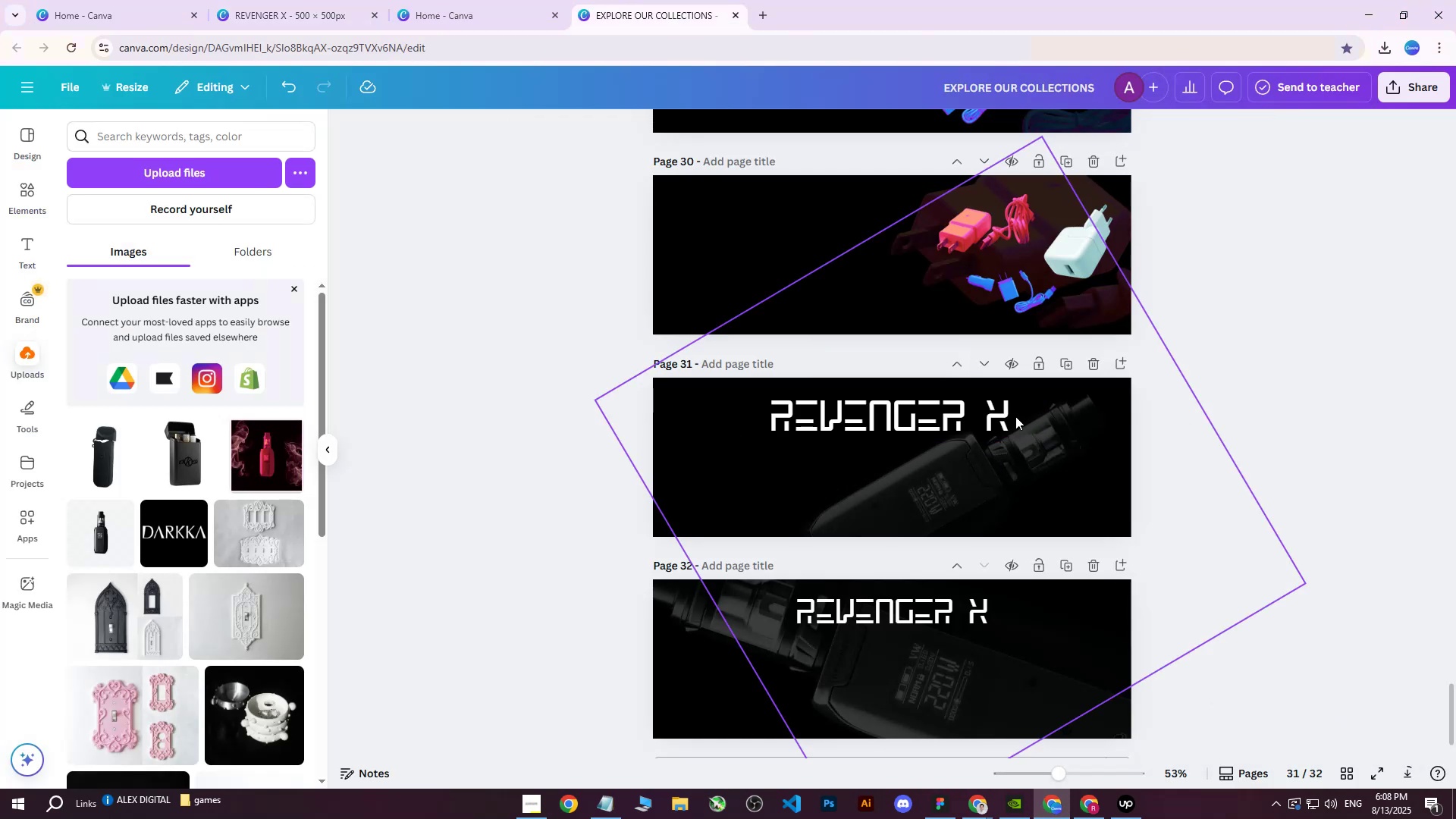 
double_click([852, 409])
 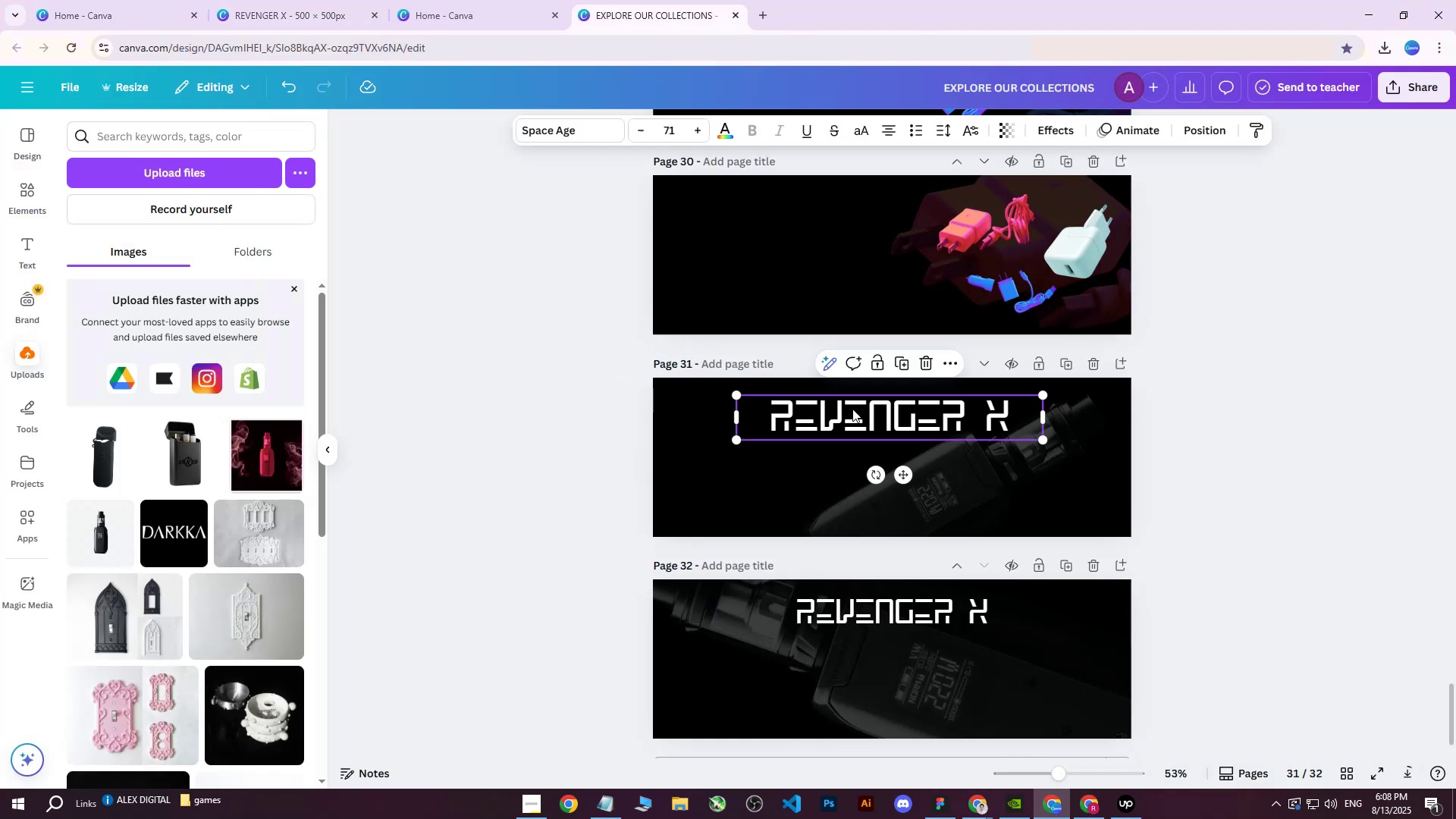 
hold_key(key=ArrowDown, duration=1.5)
 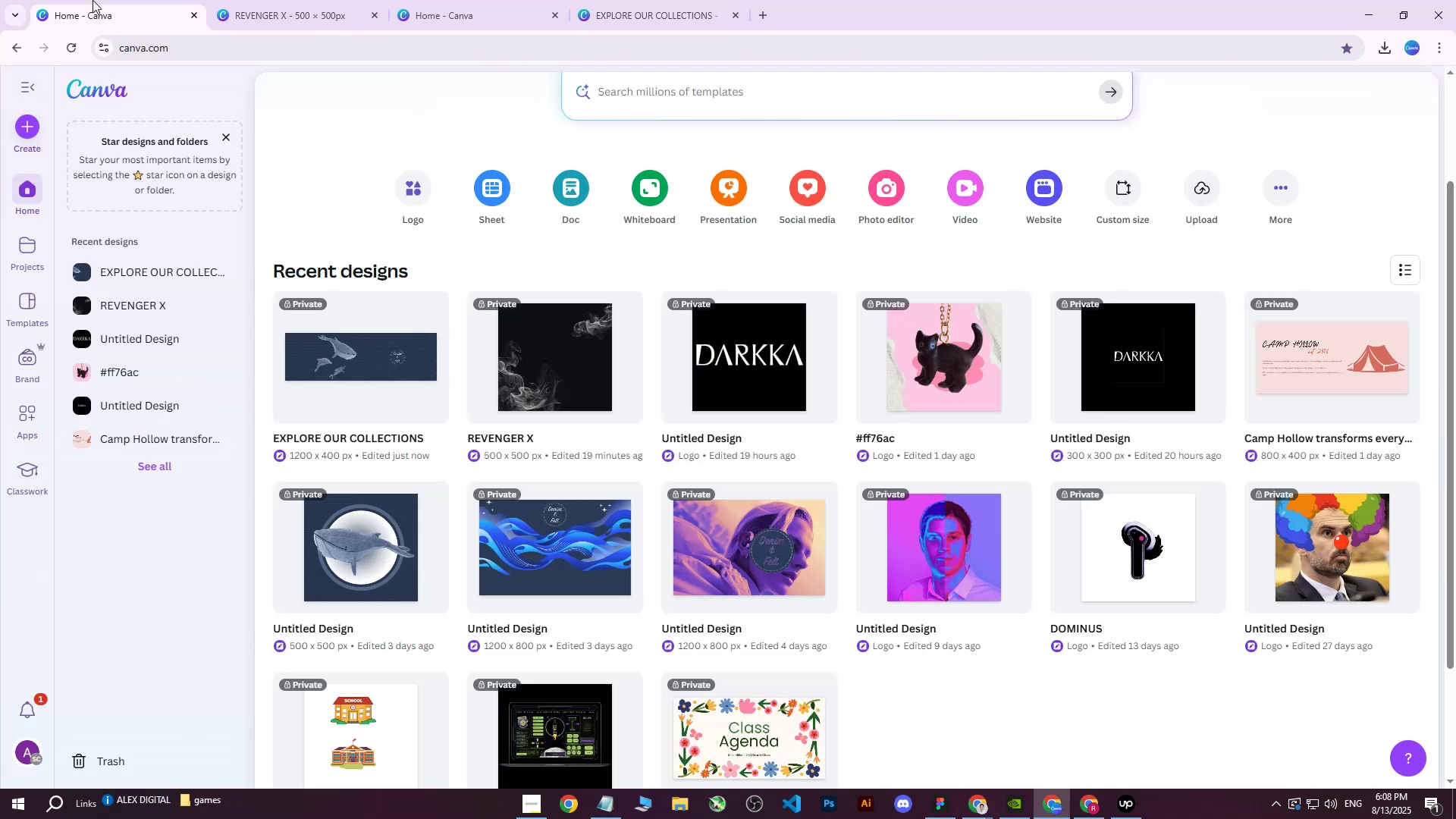 
double_click([286, 0])
 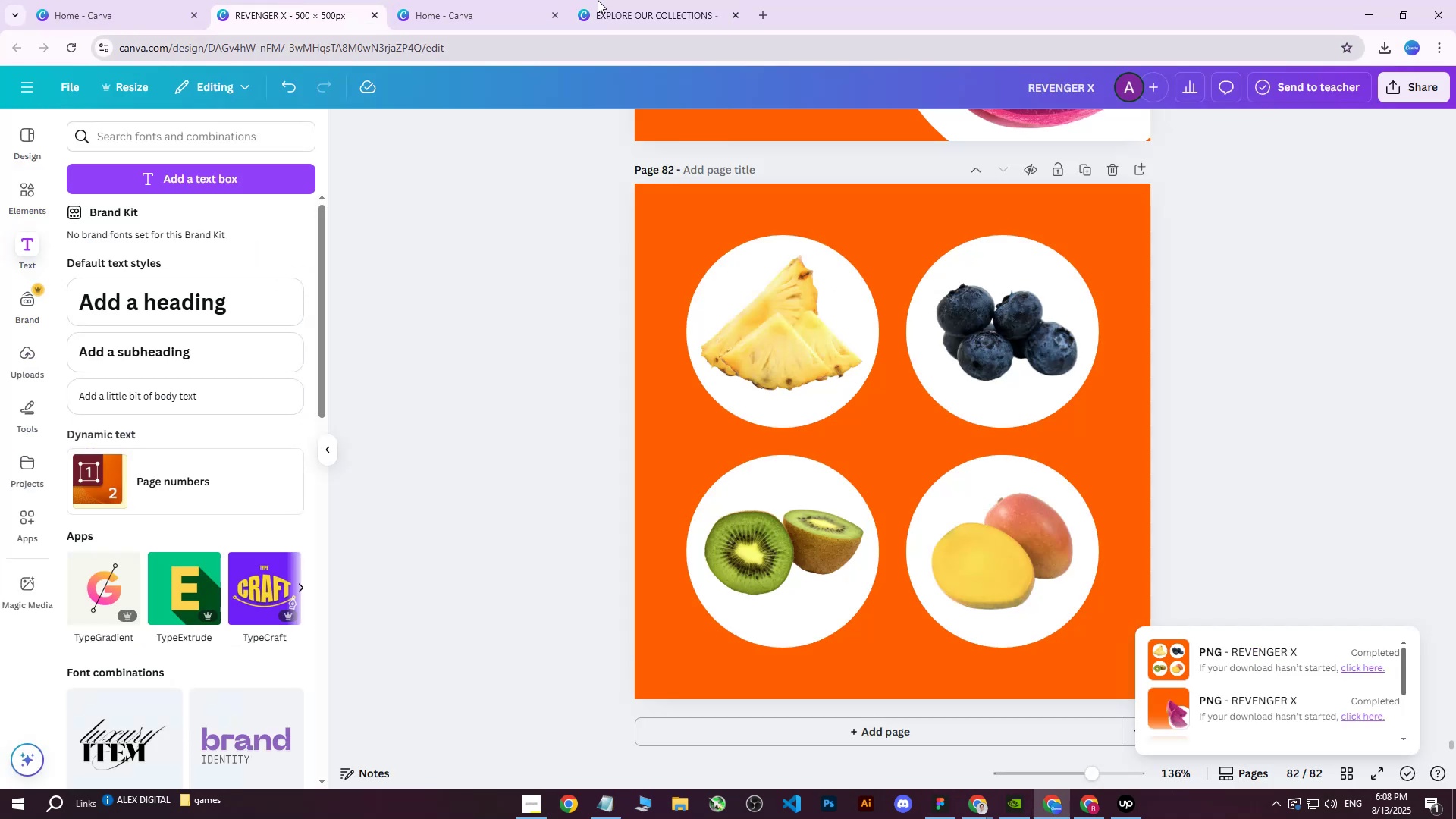 
left_click([630, 0])
 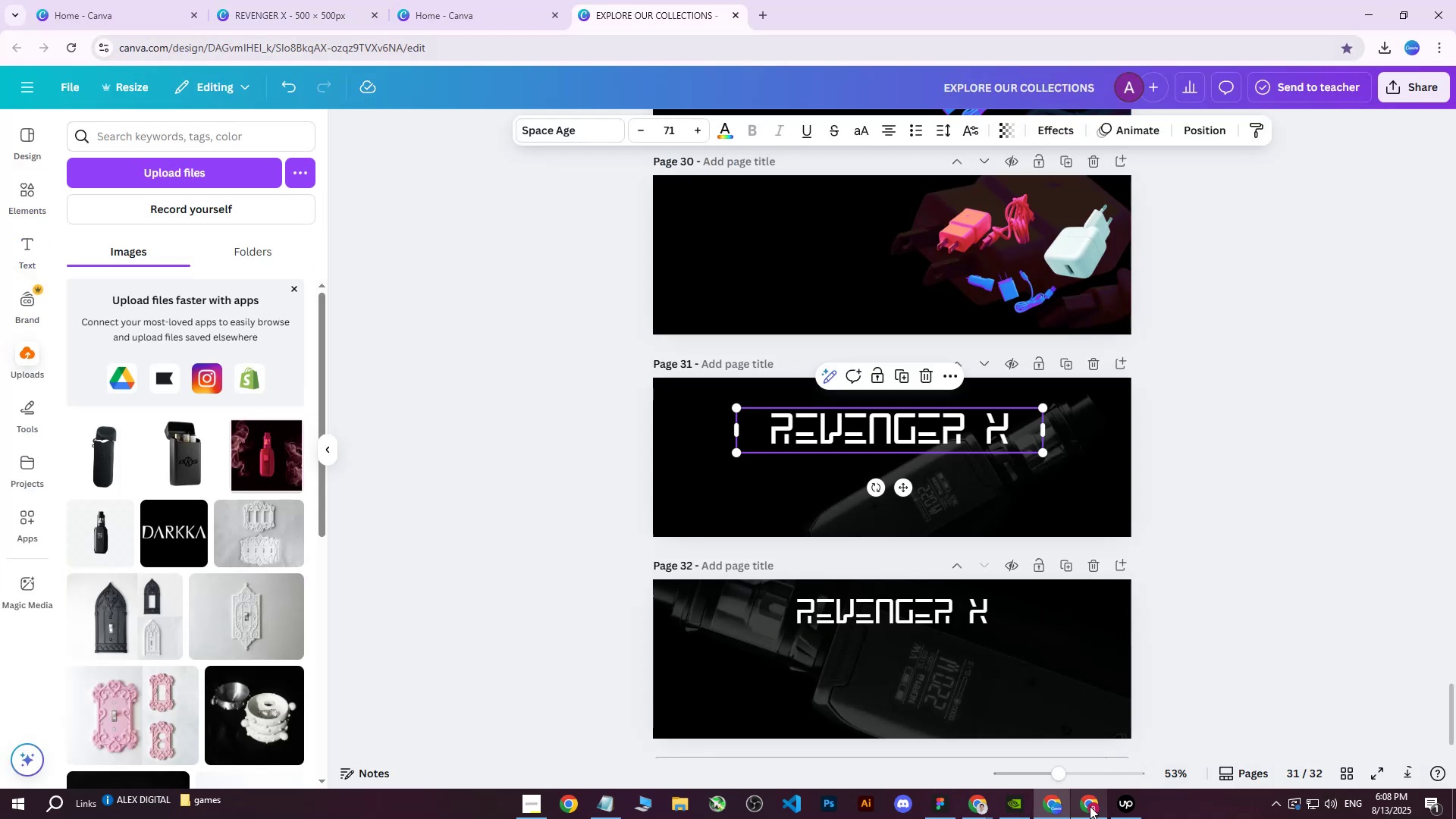 
left_click([1083, 809])
 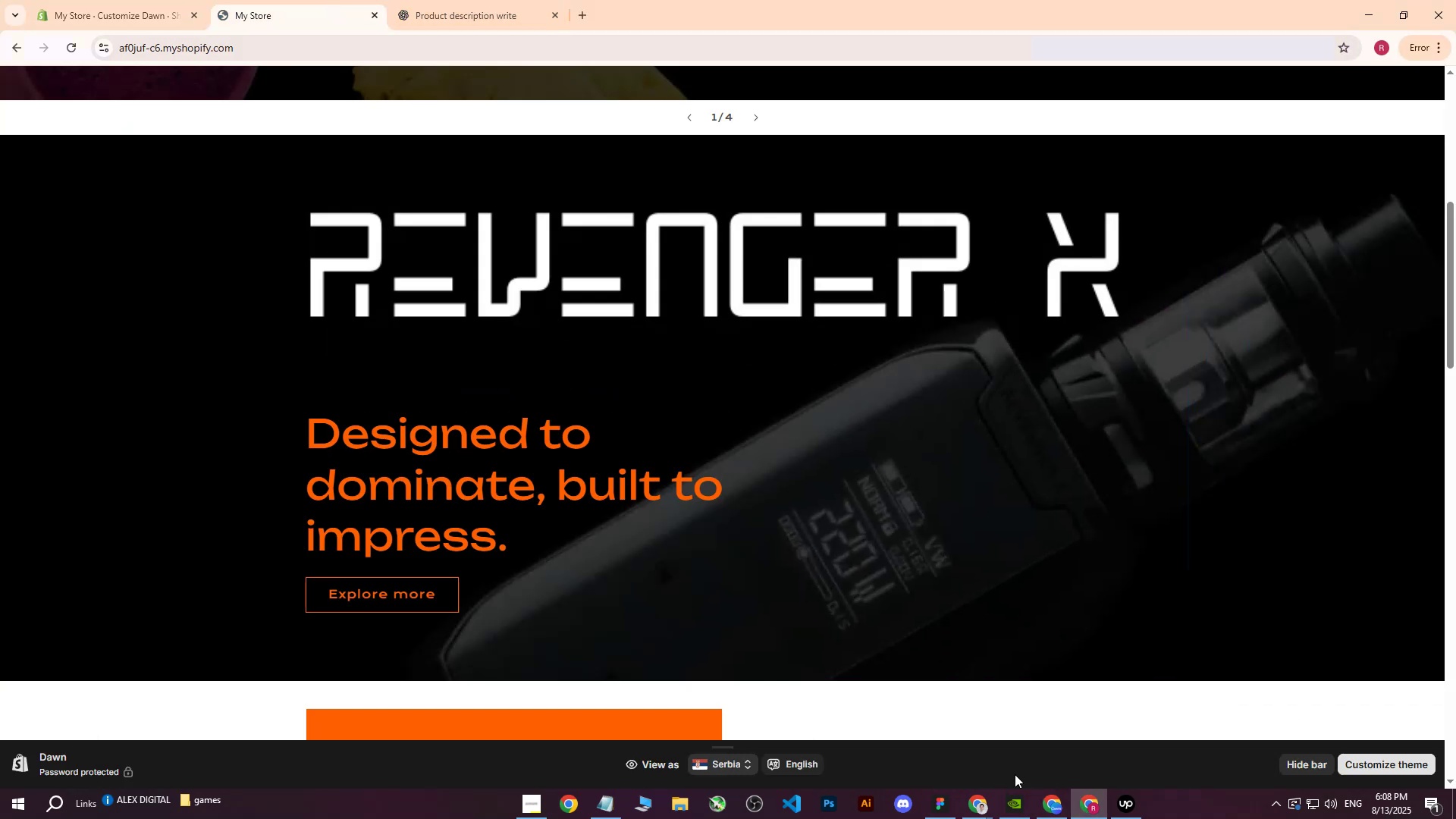 
left_click([65, 42])
 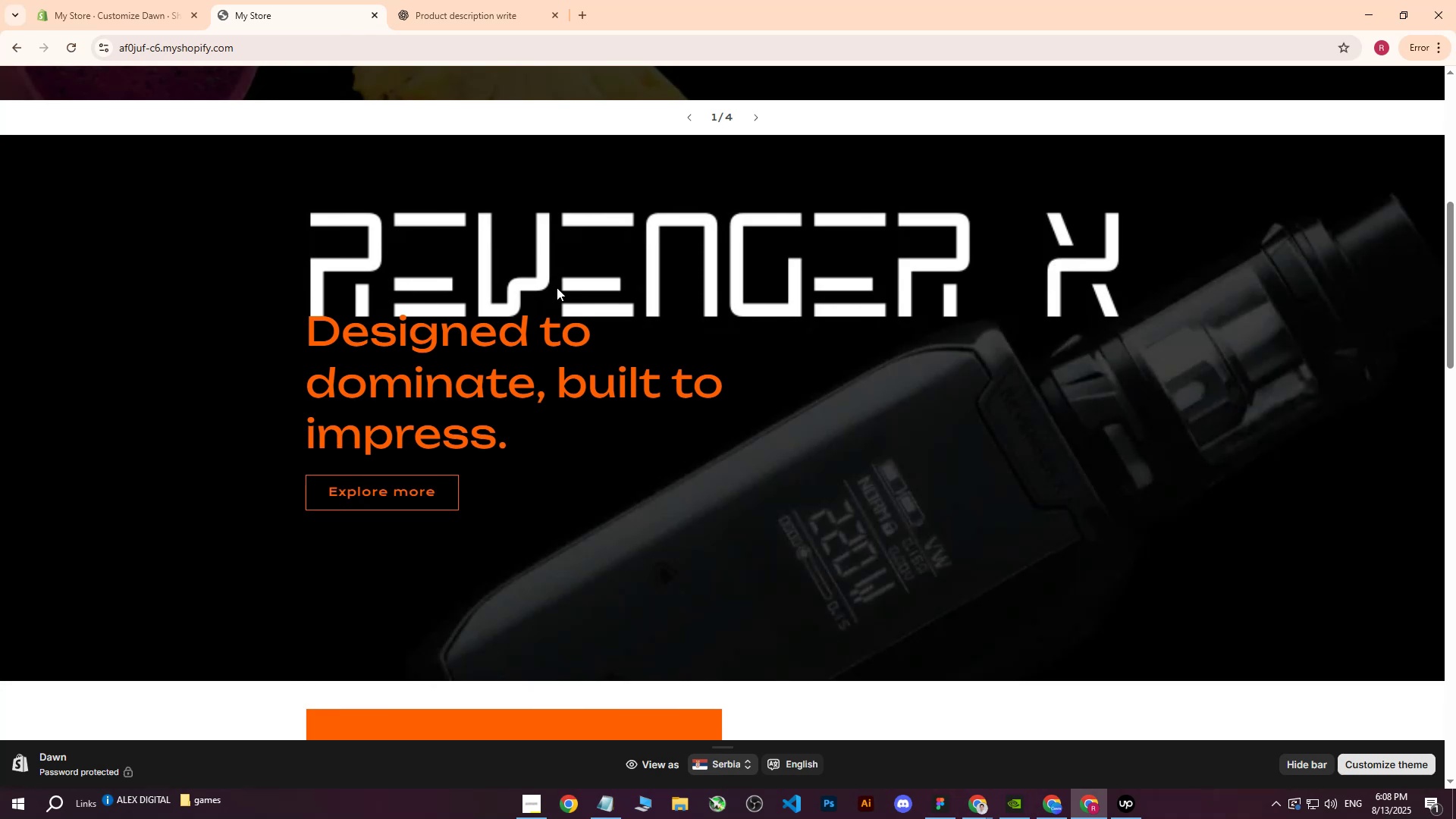 
left_click([1057, 803])
 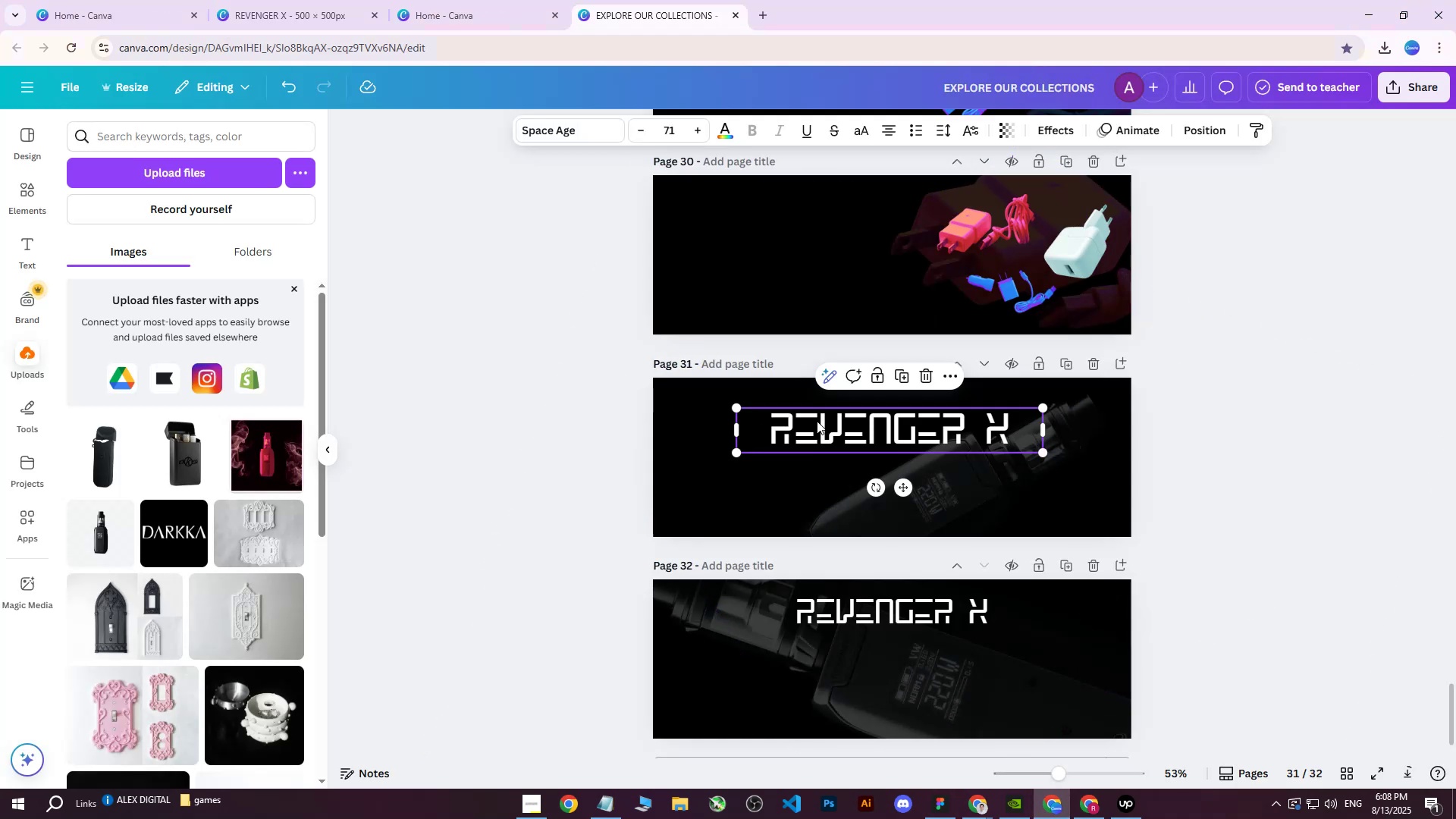 
hold_key(key=ControlLeft, duration=0.49)
scroll: coordinate [920, 447], scroll_direction: up, amount: 5.0
 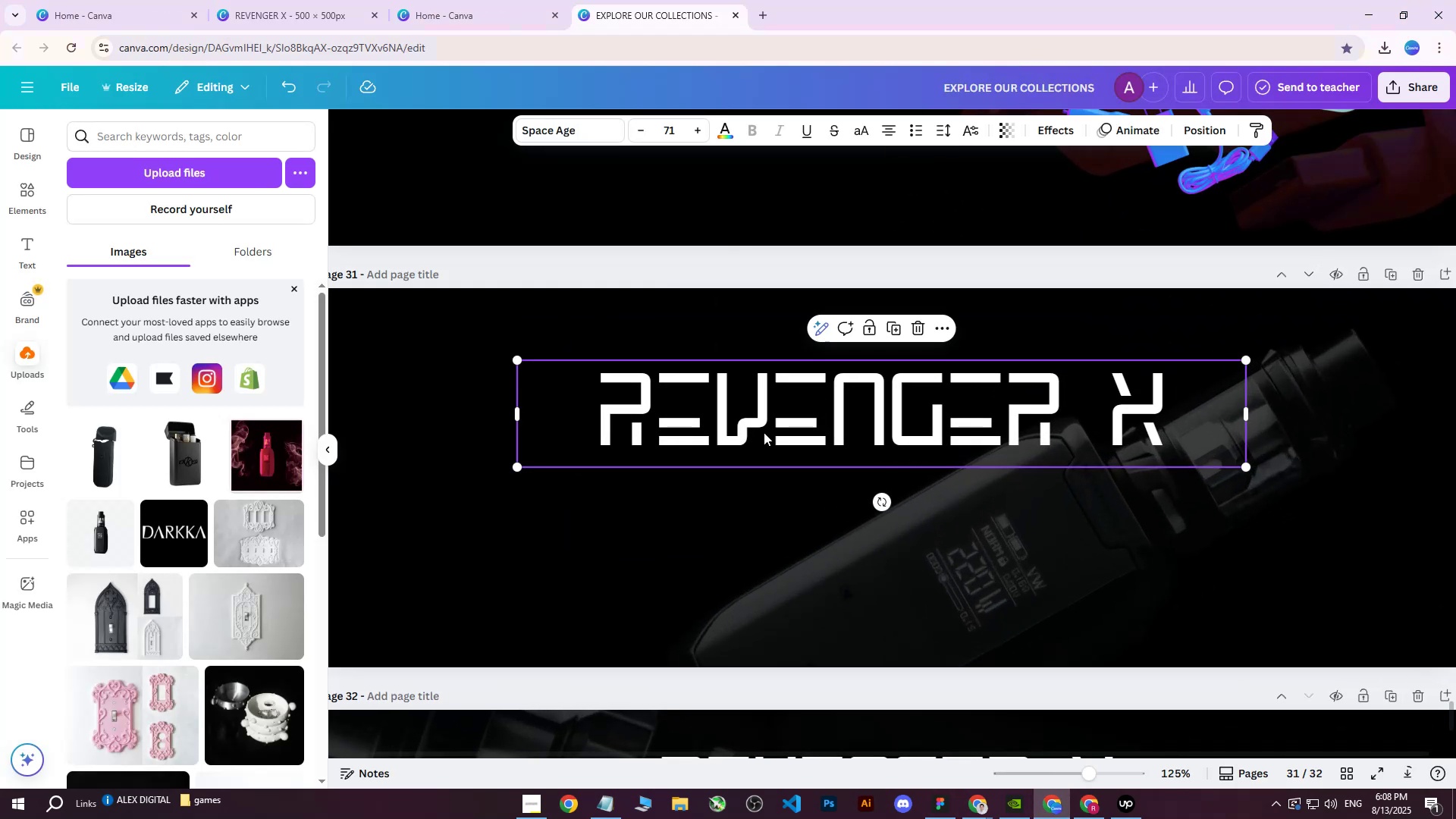 
key(Control+ControlLeft)
 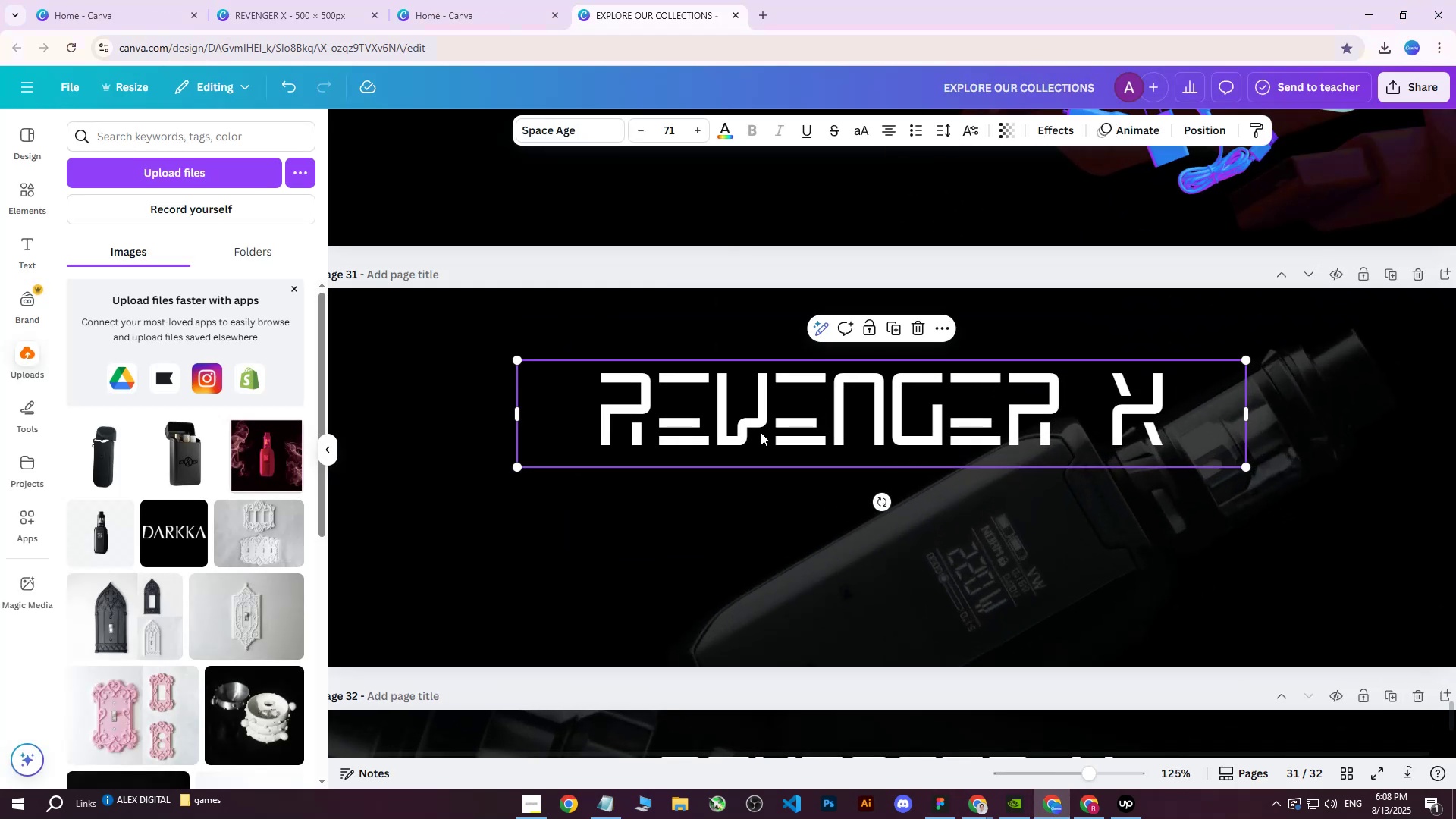 
key(Control+D)
 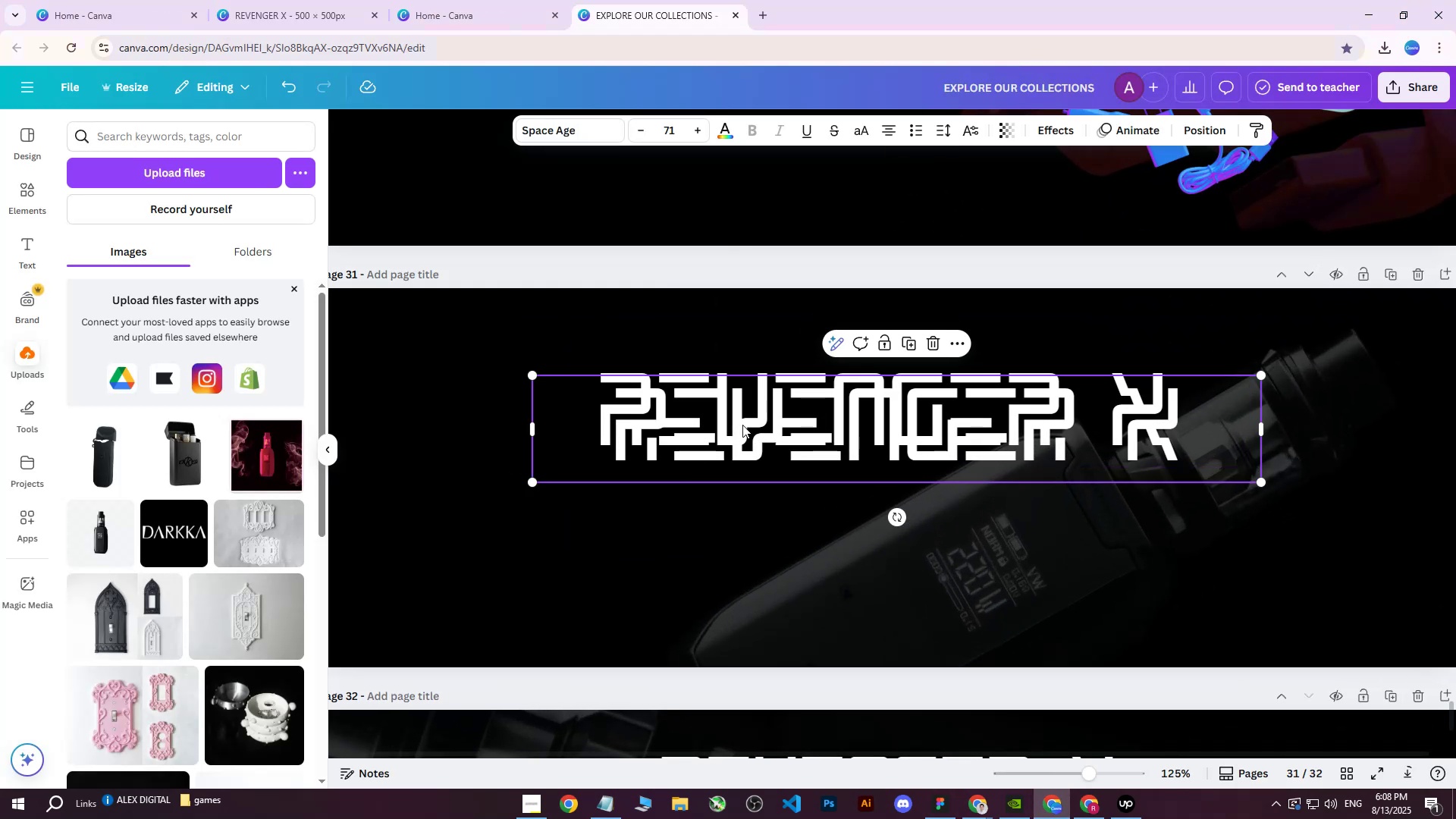 
left_click_drag(start_coordinate=[748, 437], to_coordinate=[774, 489])
 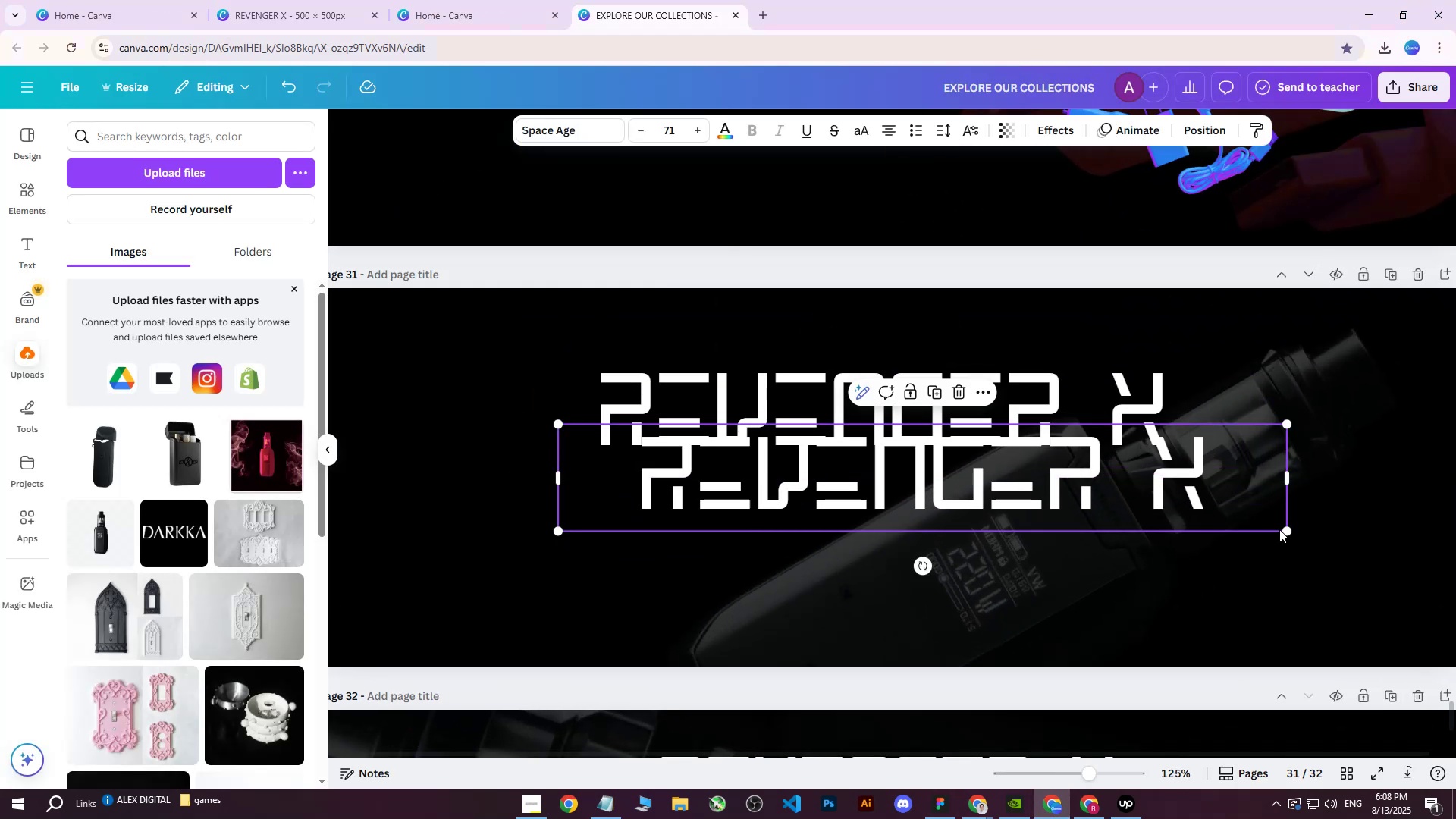 
left_click_drag(start_coordinate=[1282, 530], to_coordinate=[1094, 448])
 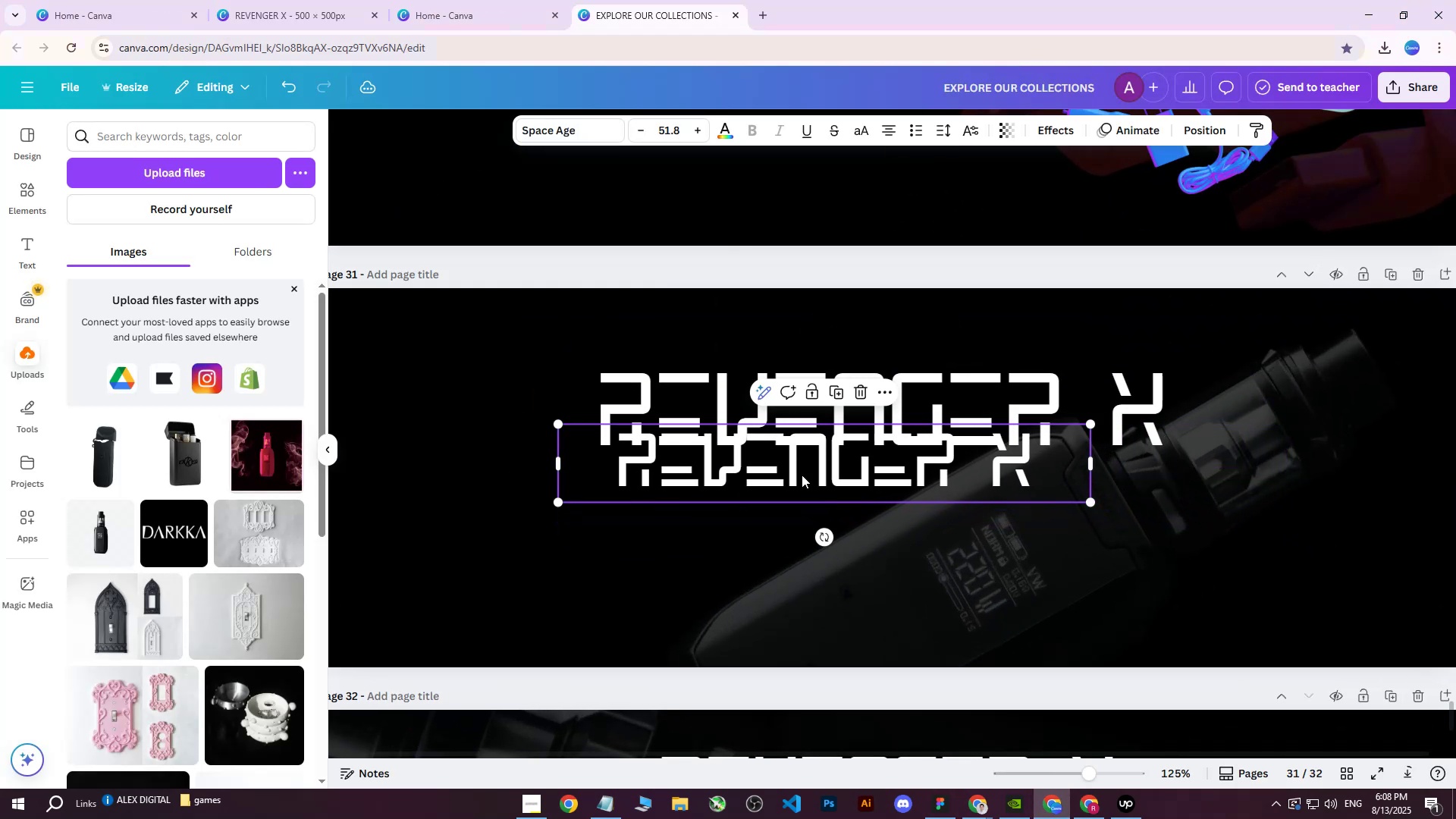 
left_click_drag(start_coordinate=[786, 475], to_coordinate=[767, 408])
 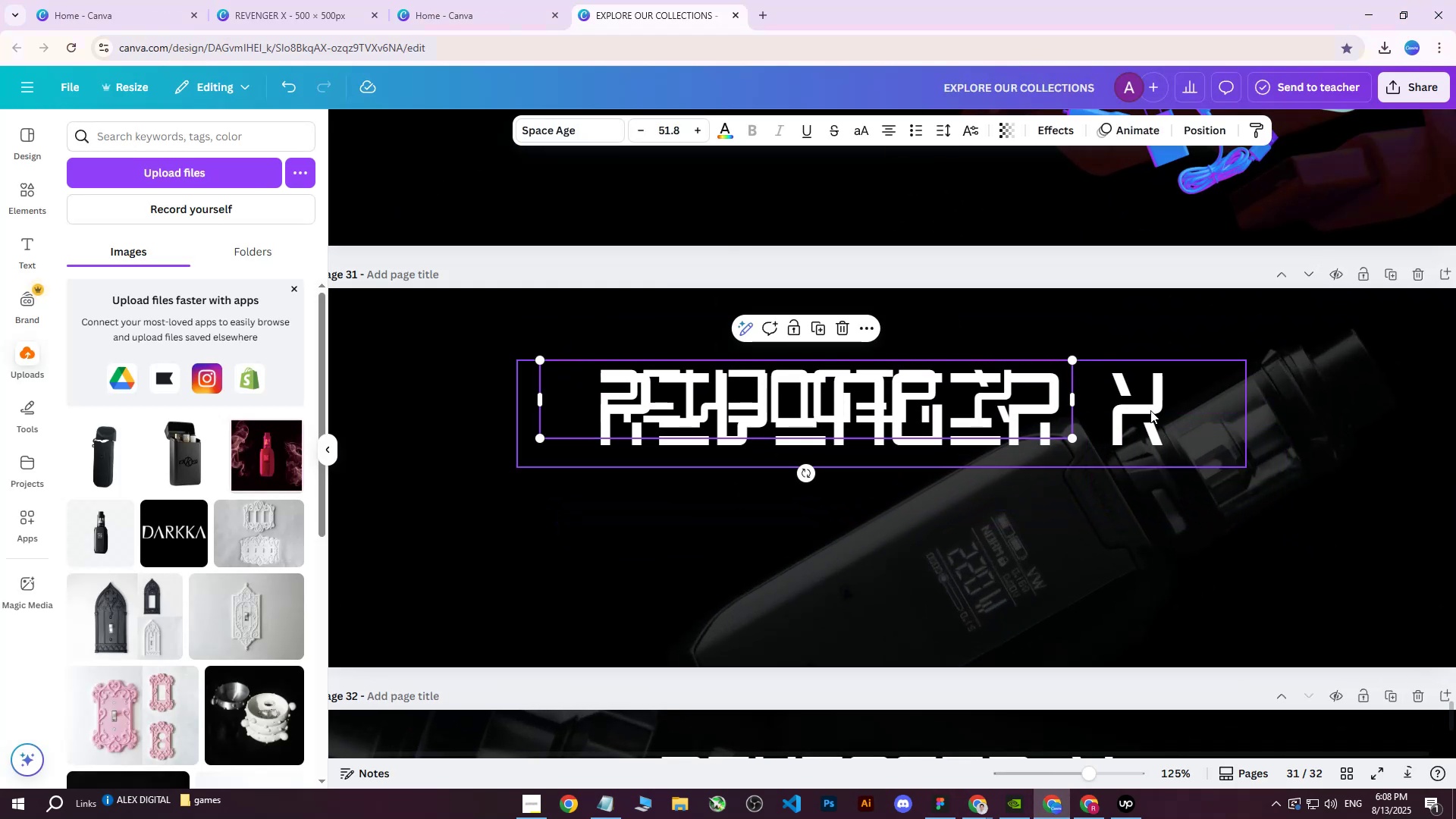 
left_click([1155, 410])
 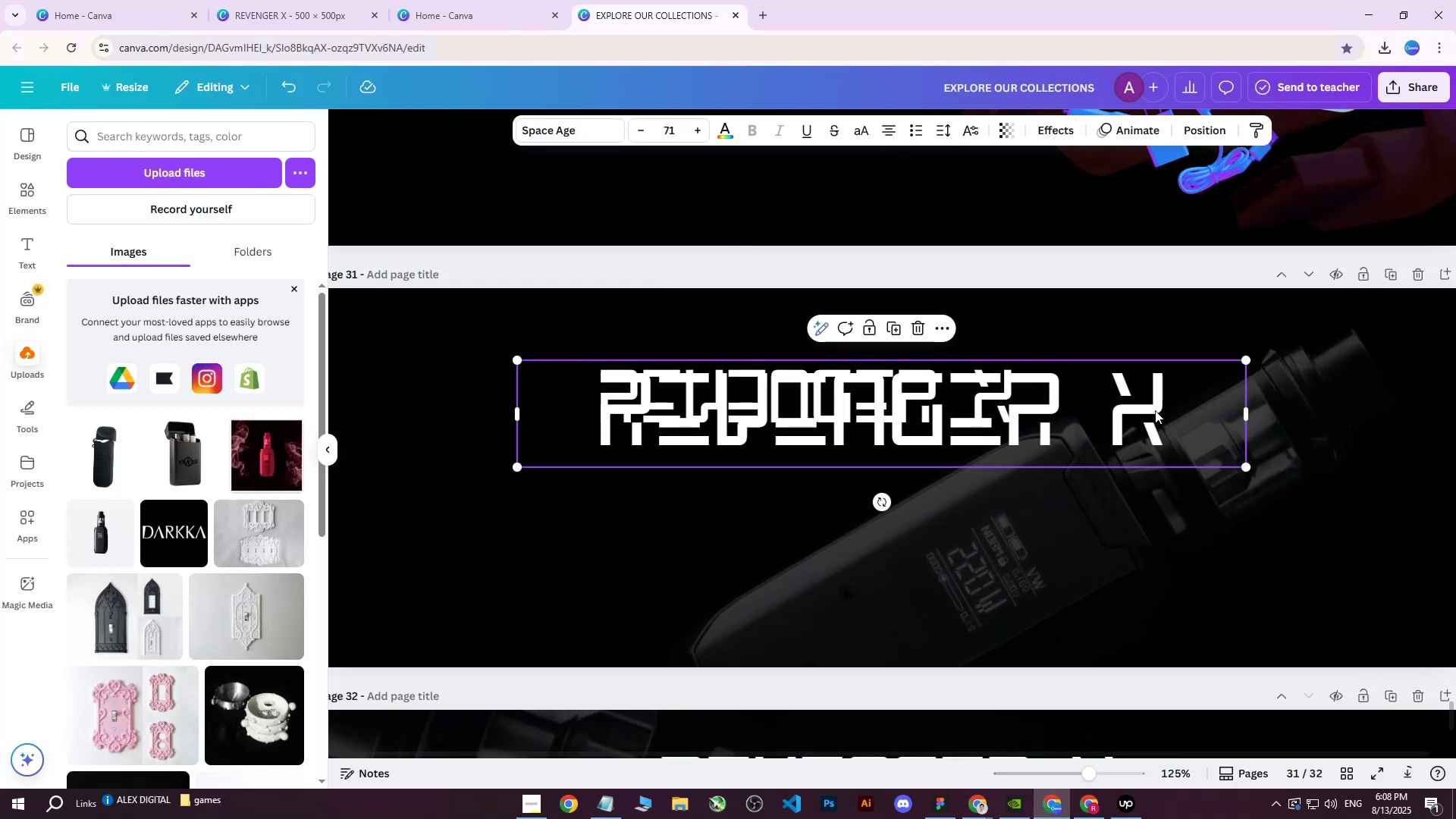 
key(Delete)
 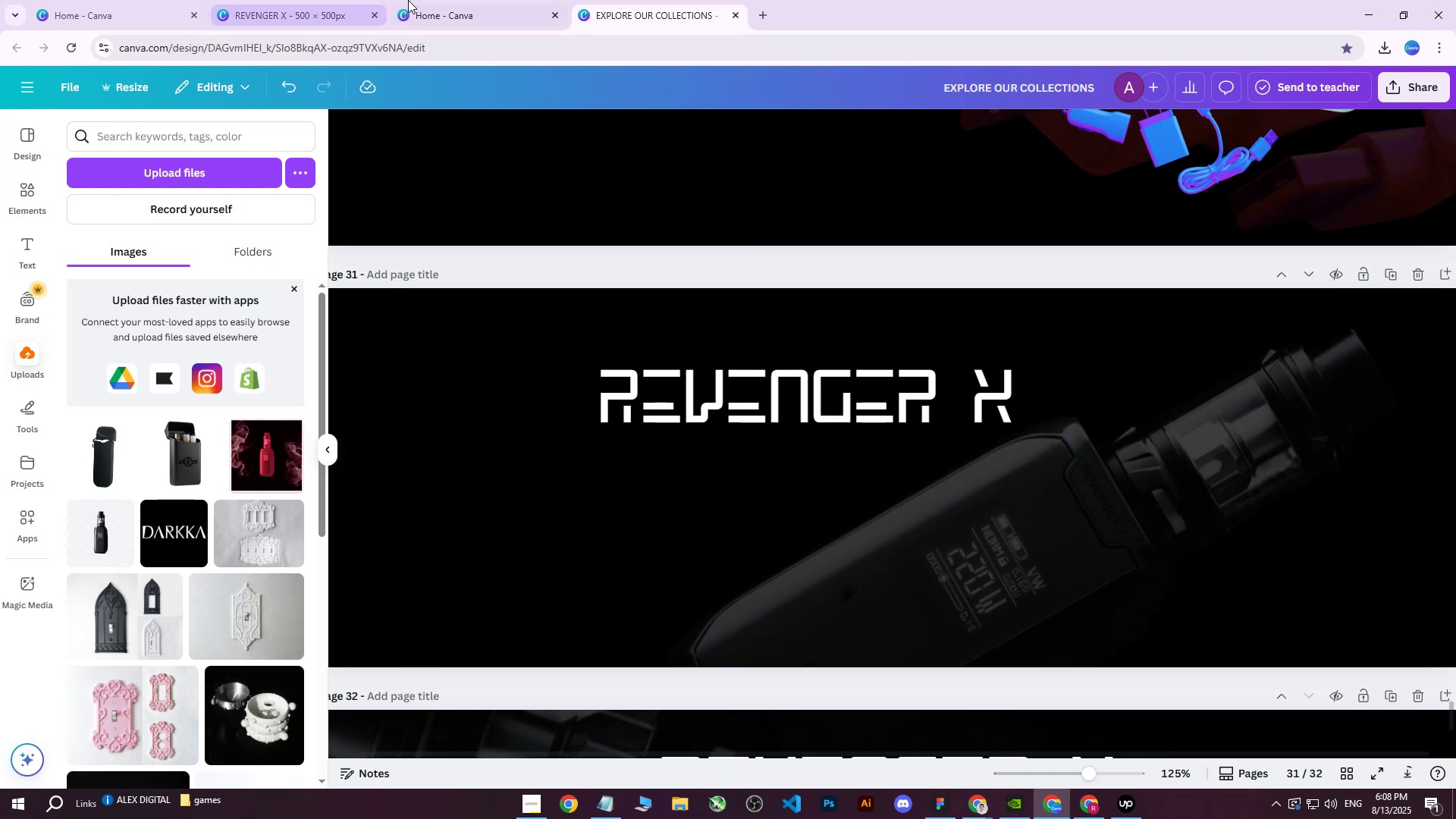 
left_click([330, 0])
 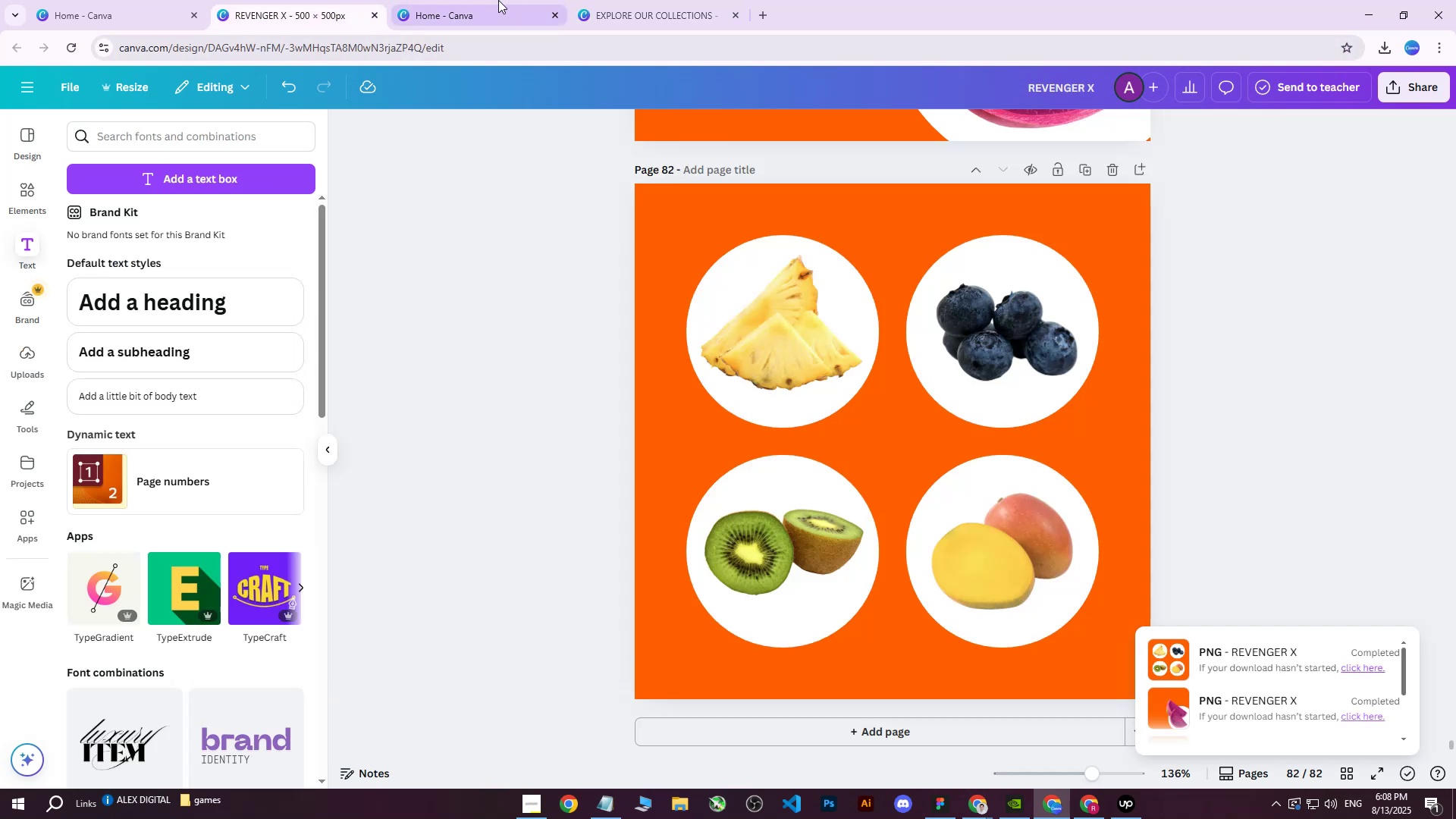 
double_click([701, 0])
 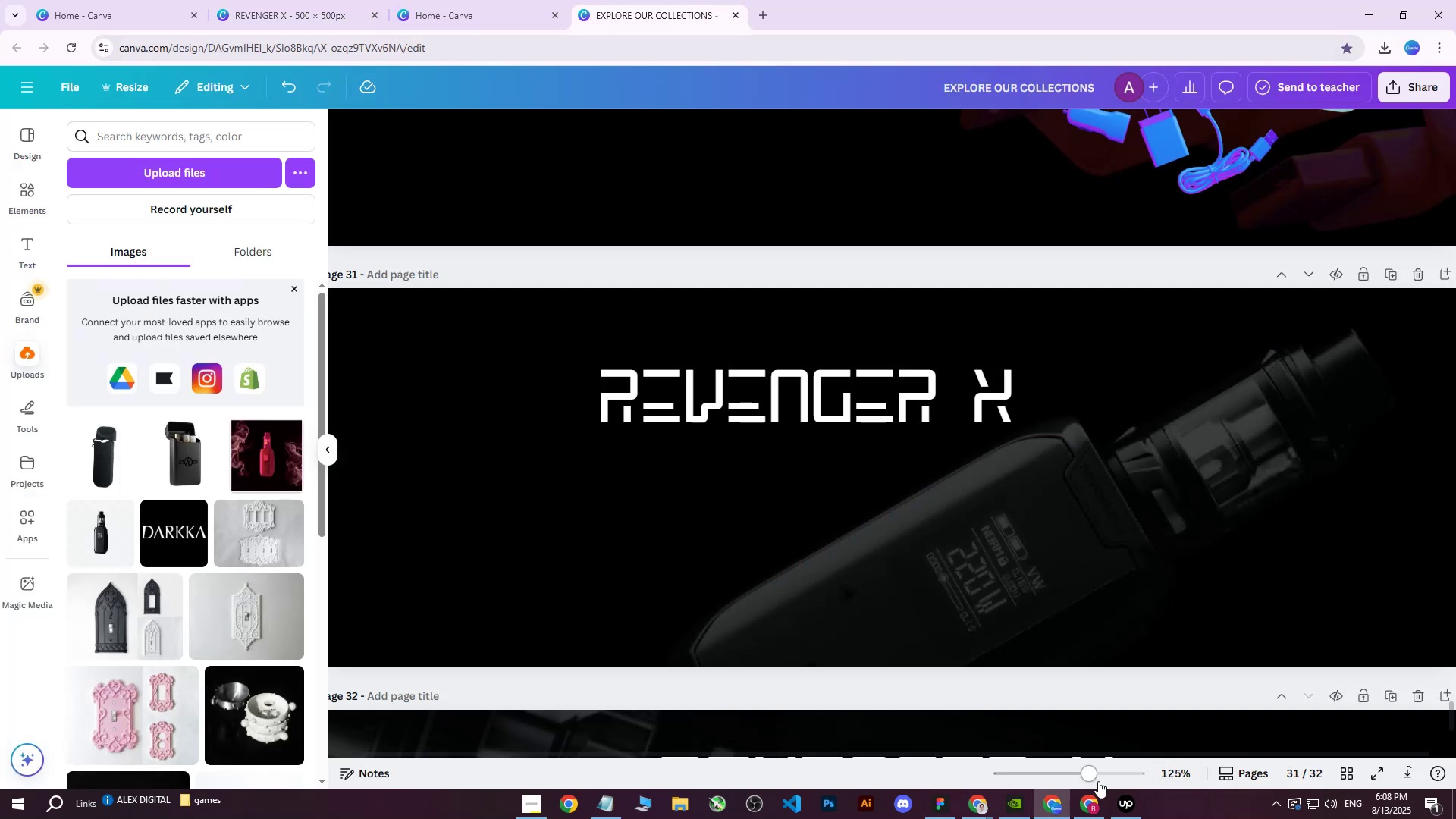 
left_click([1094, 800])
 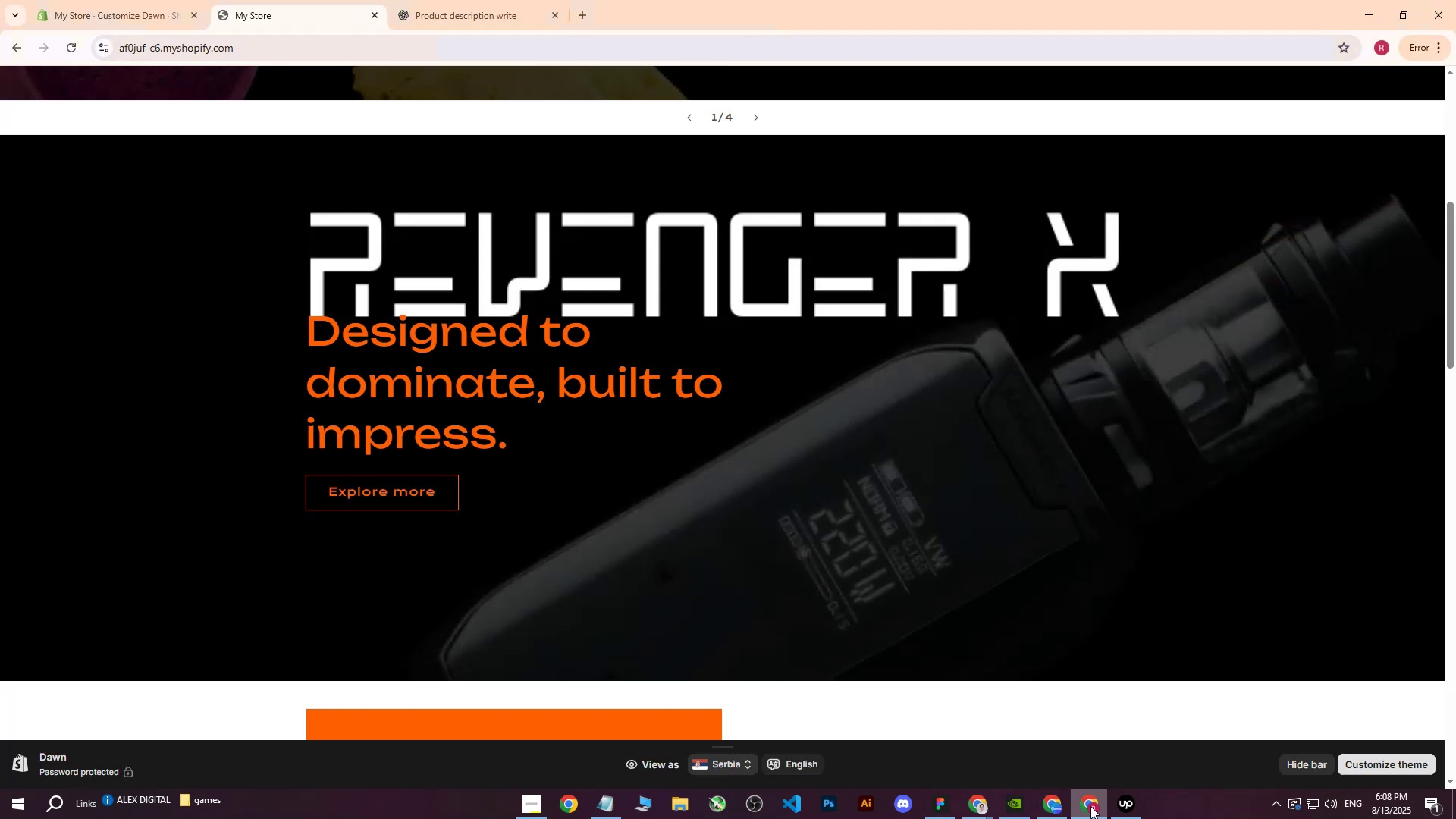 
left_click([1090, 806])
 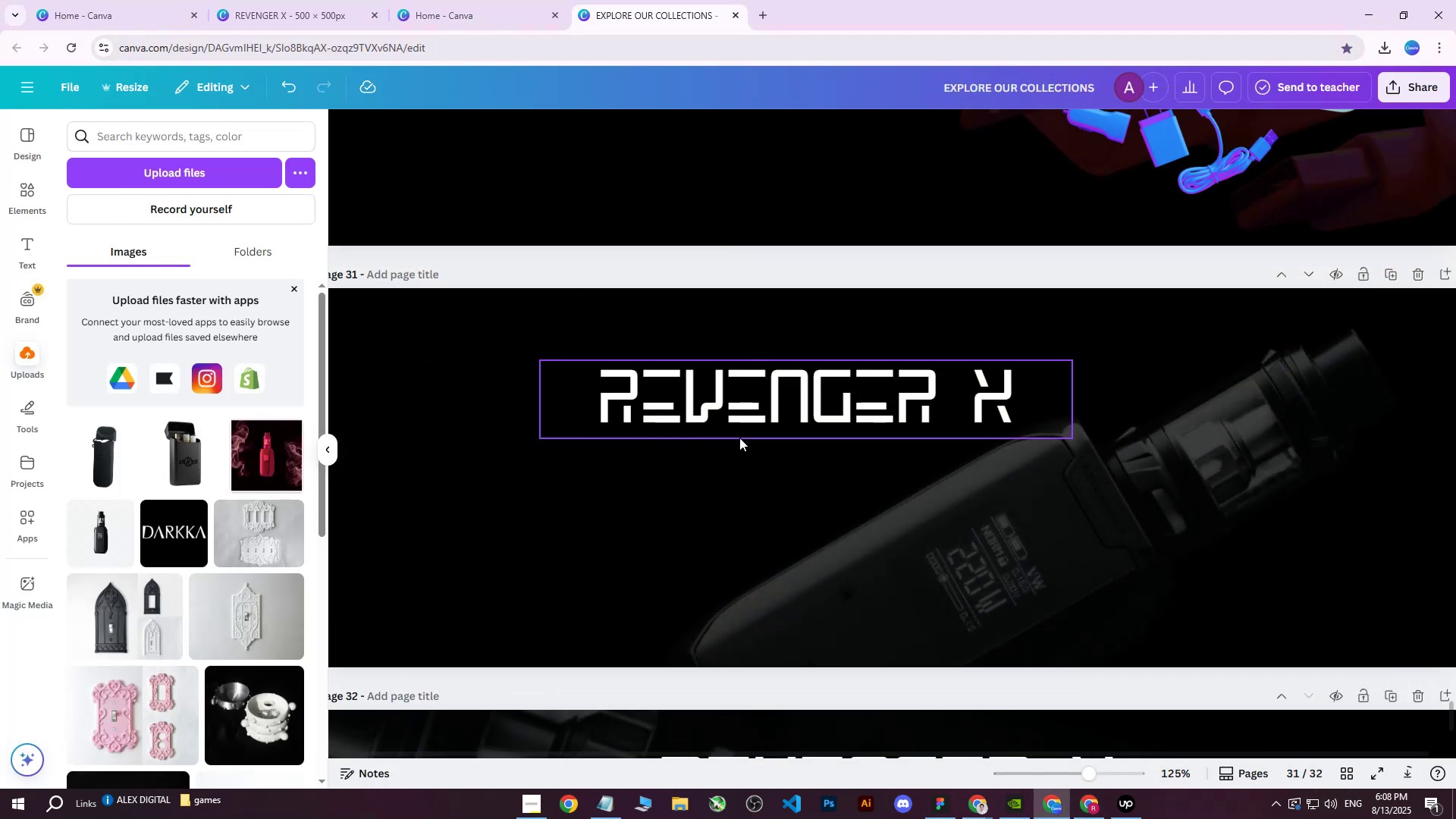 
left_click([703, 400])
 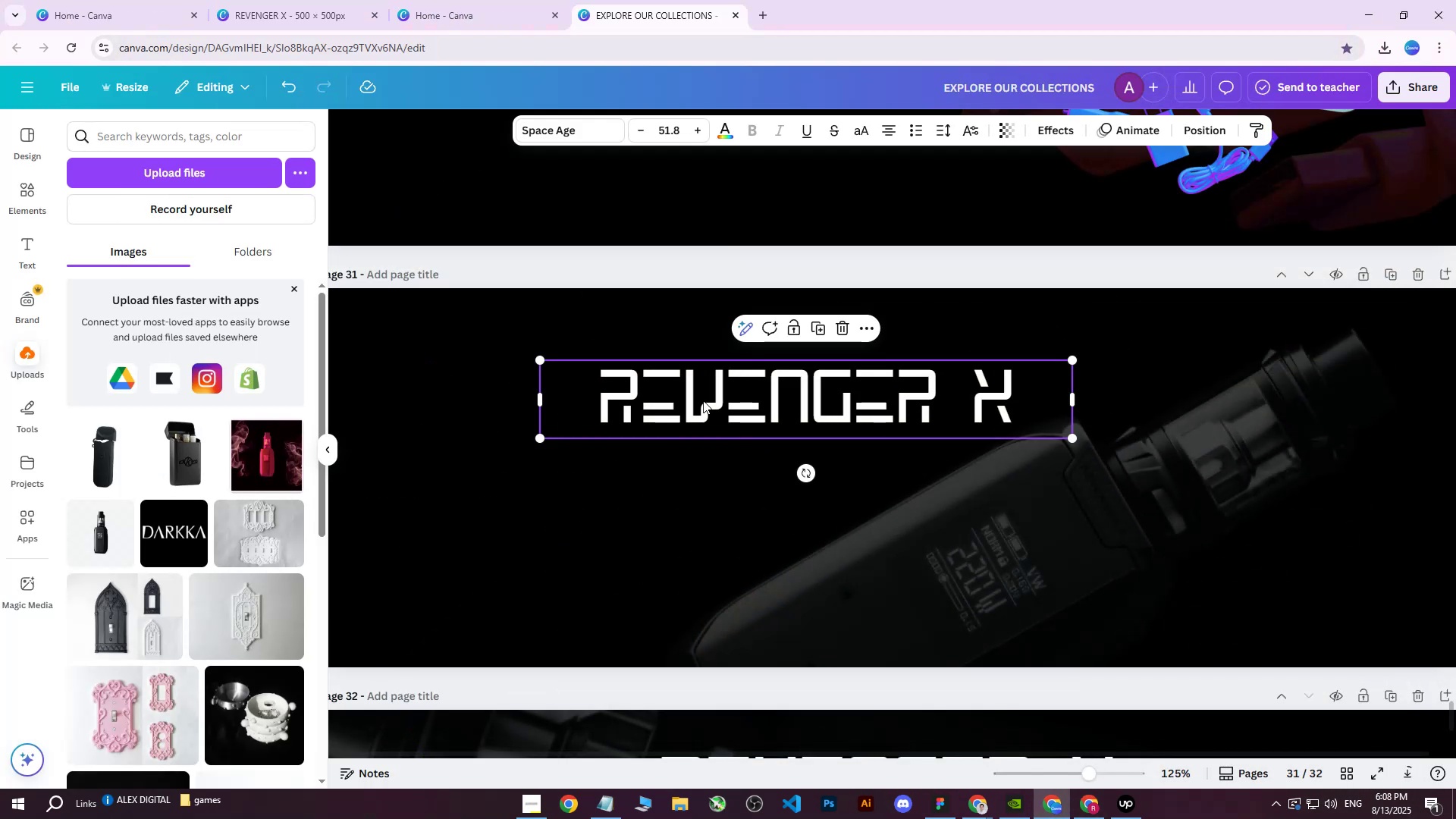 
key(ArrowUp)
 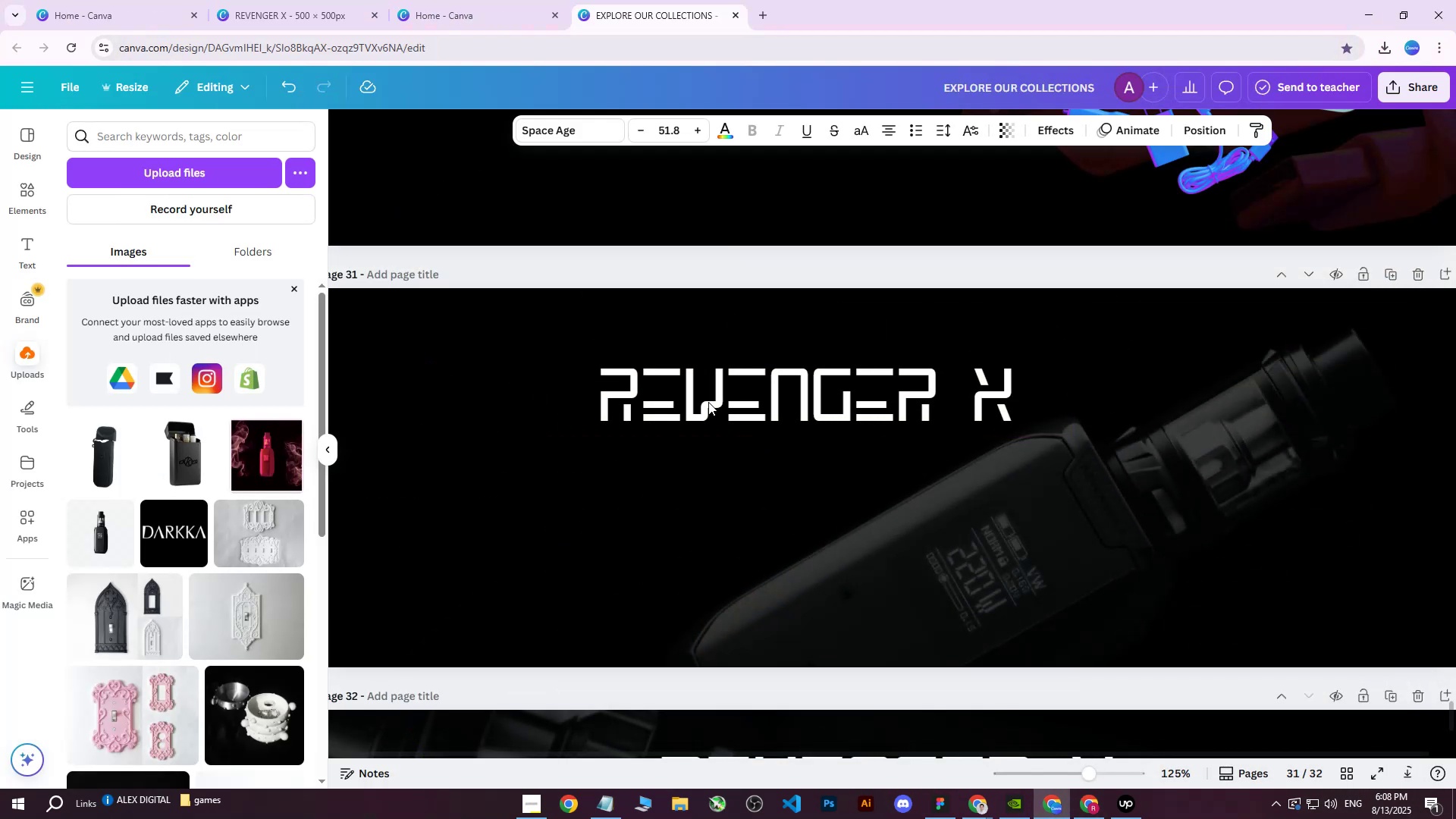 
key(ArrowUp)
 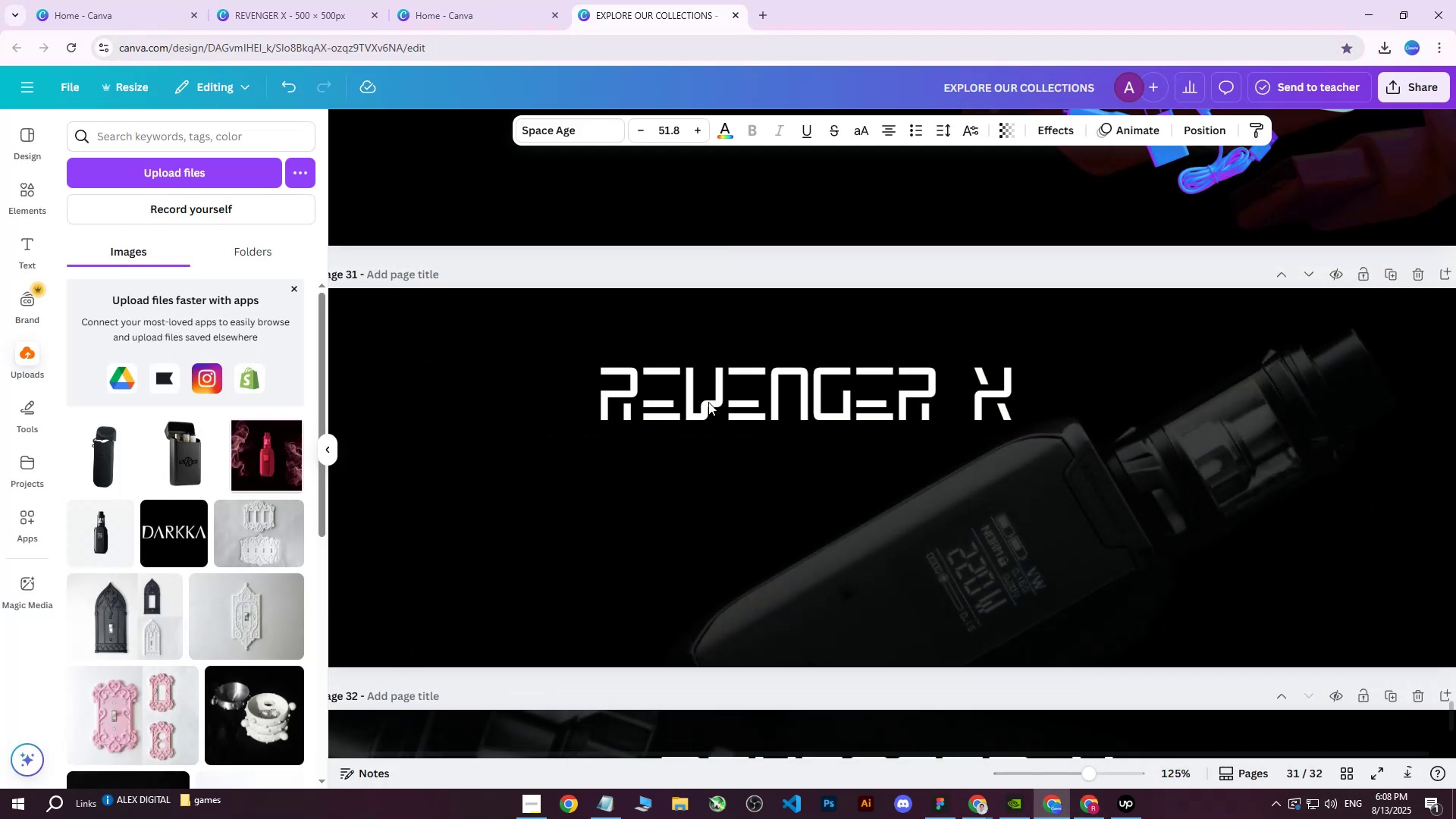 
key(ArrowUp)
 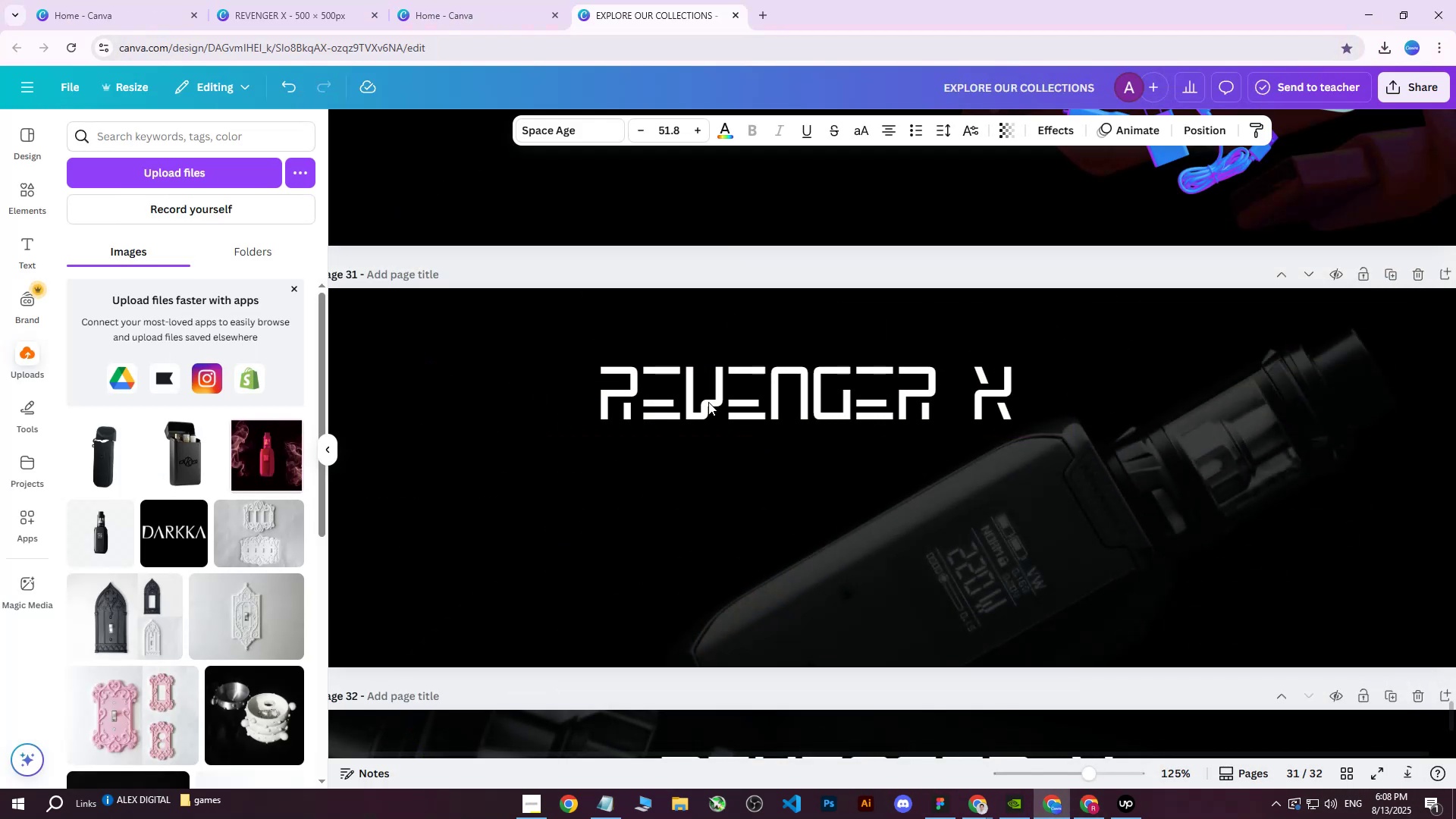 
key(ArrowUp)
 